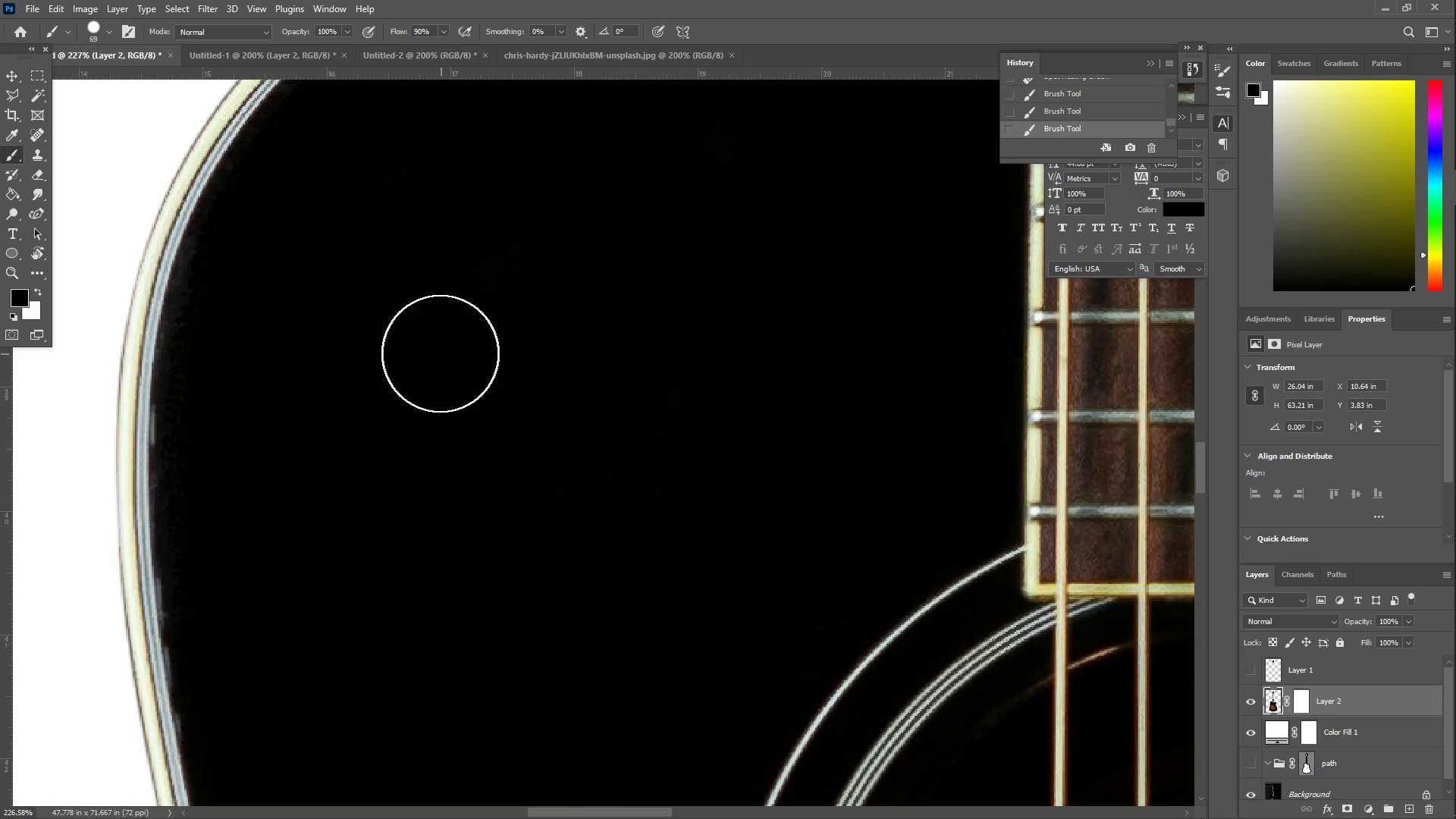 
left_click_drag(start_coordinate=[350, 389], to_coordinate=[629, 418])
 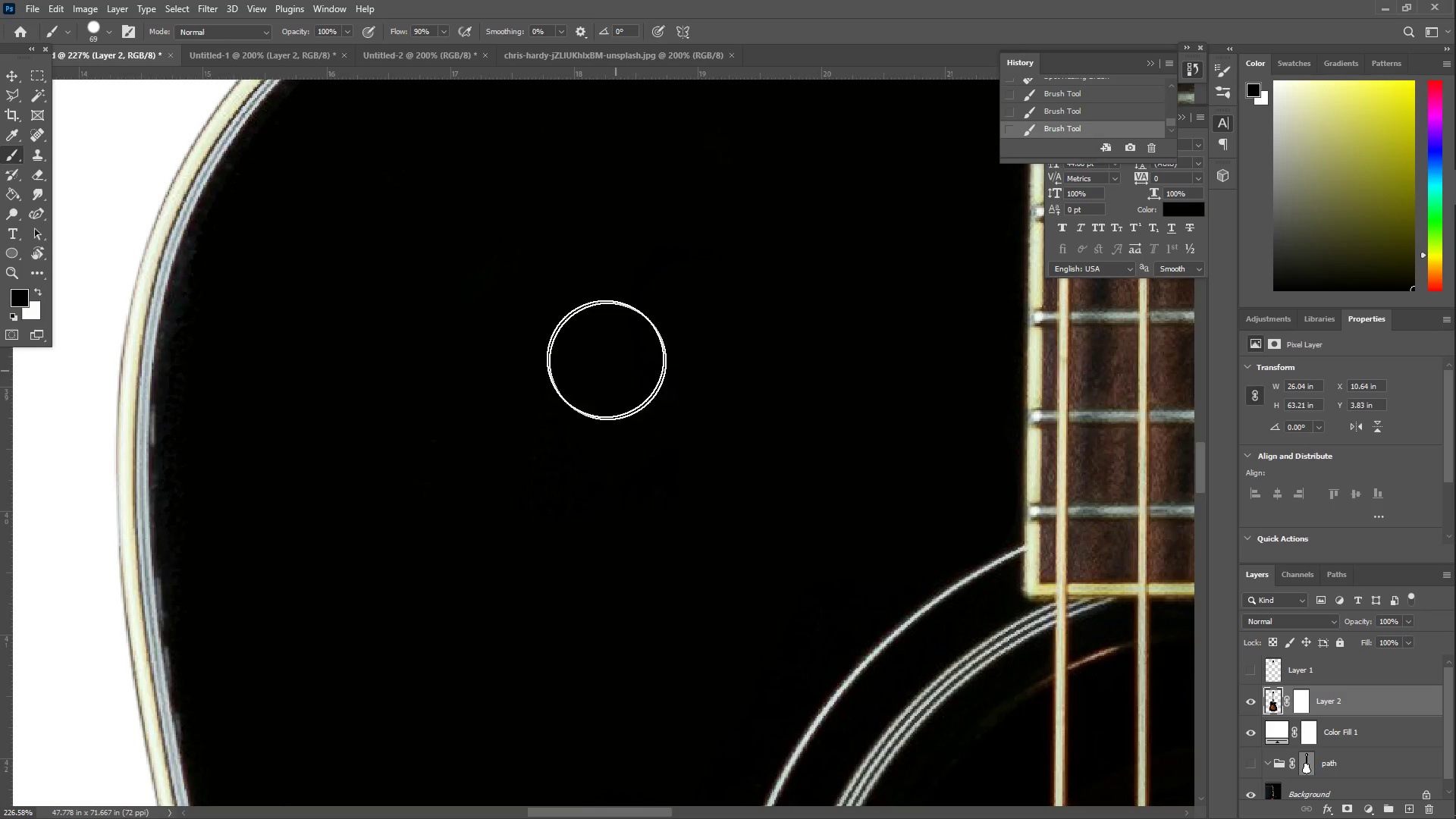 
left_click_drag(start_coordinate=[573, 366], to_coordinate=[579, 396])
 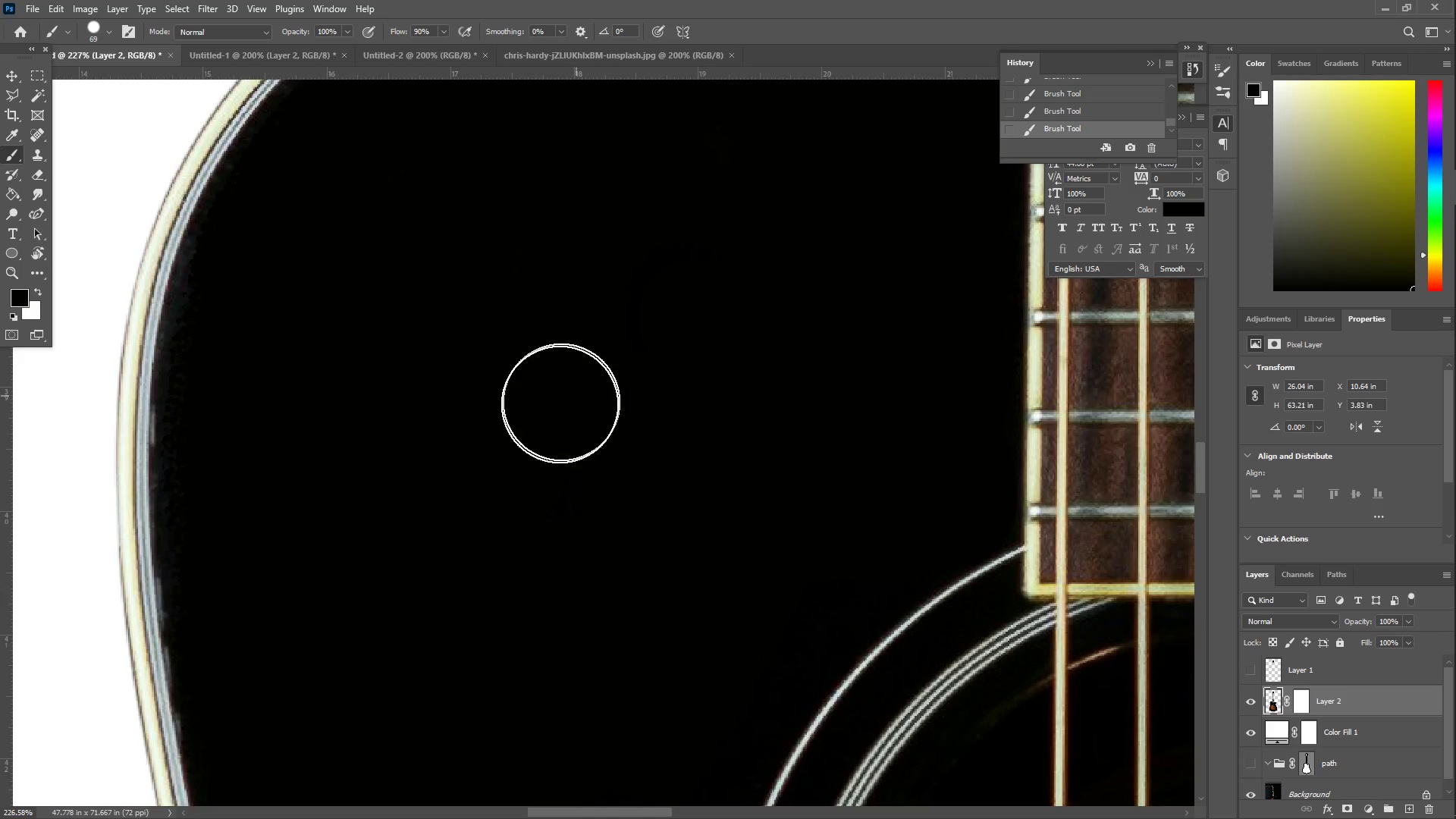 
hold_key(key=Space, duration=0.72)
 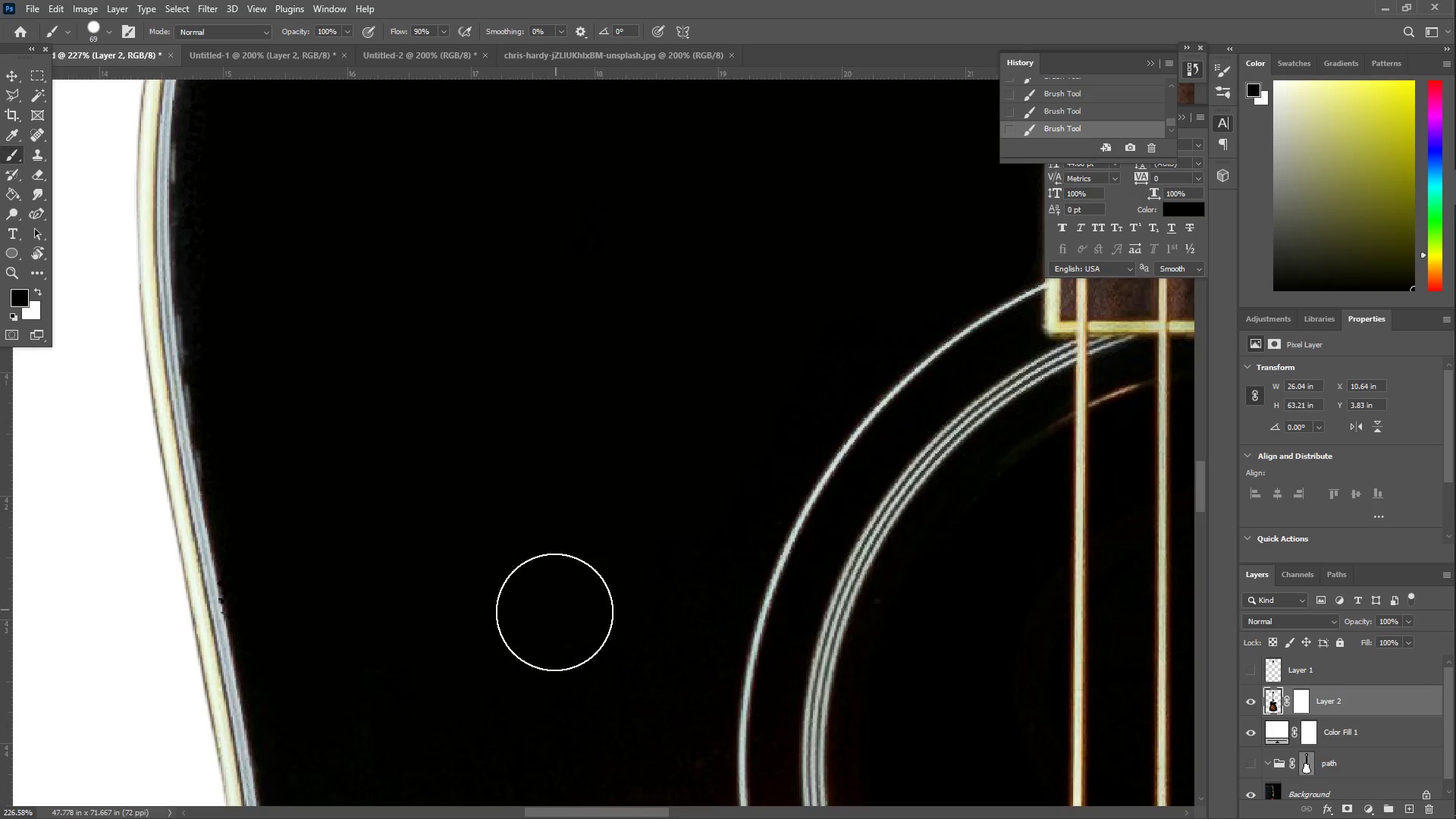 
left_click_drag(start_coordinate=[576, 595], to_coordinate=[597, 332])
 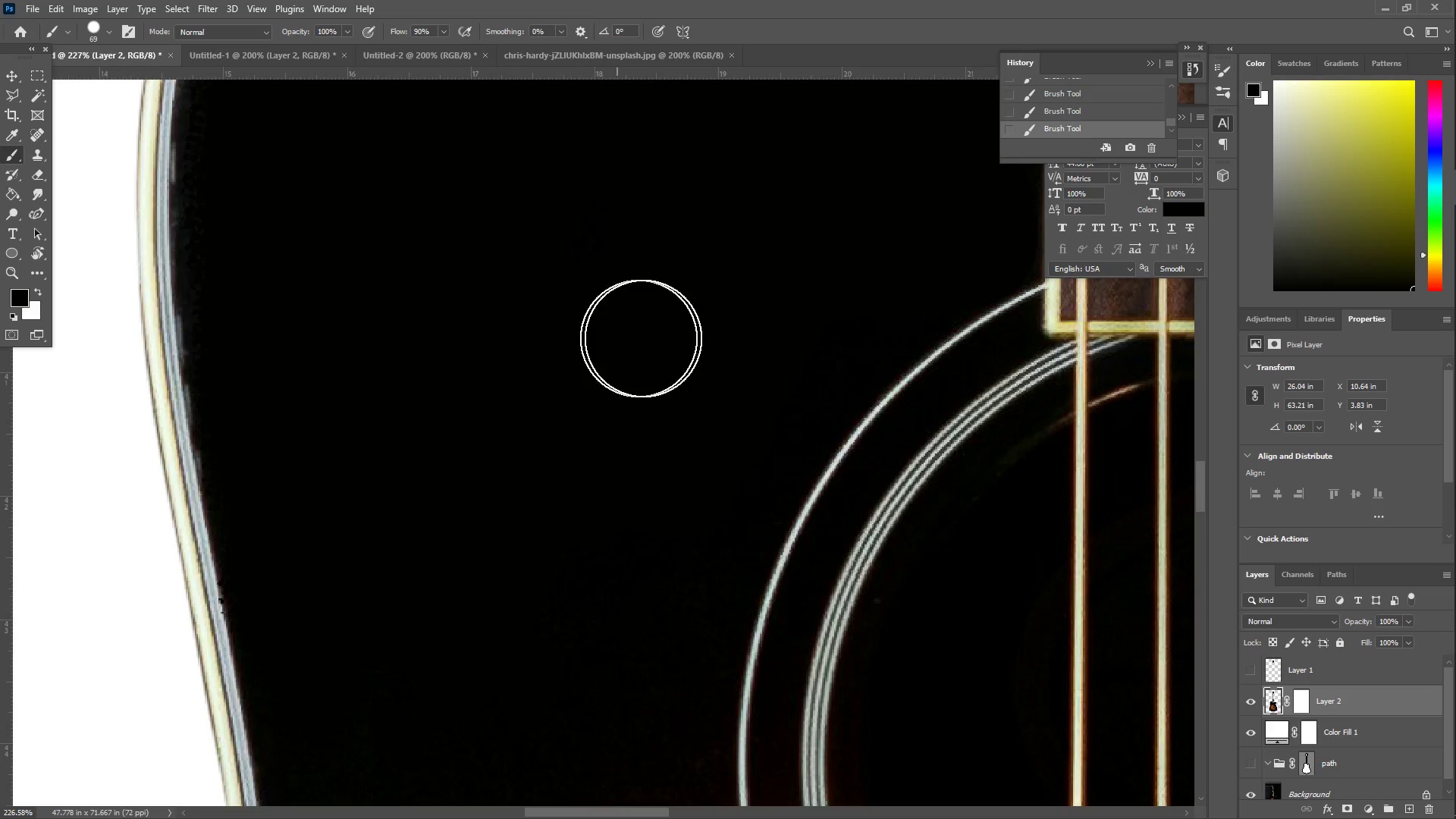 
left_click_drag(start_coordinate=[669, 334], to_coordinate=[741, 463])
 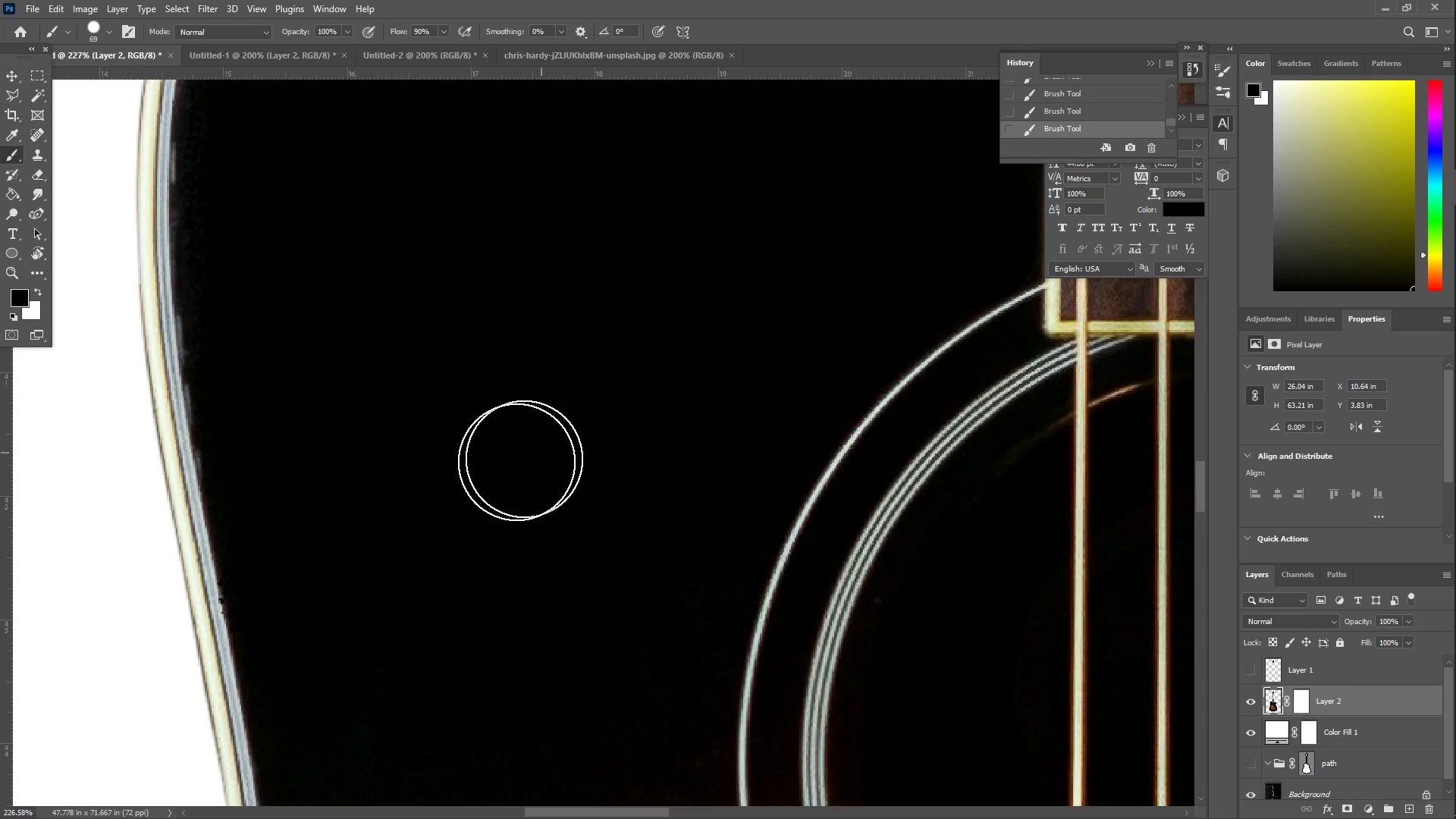 
left_click_drag(start_coordinate=[448, 505], to_coordinate=[254, 468])
 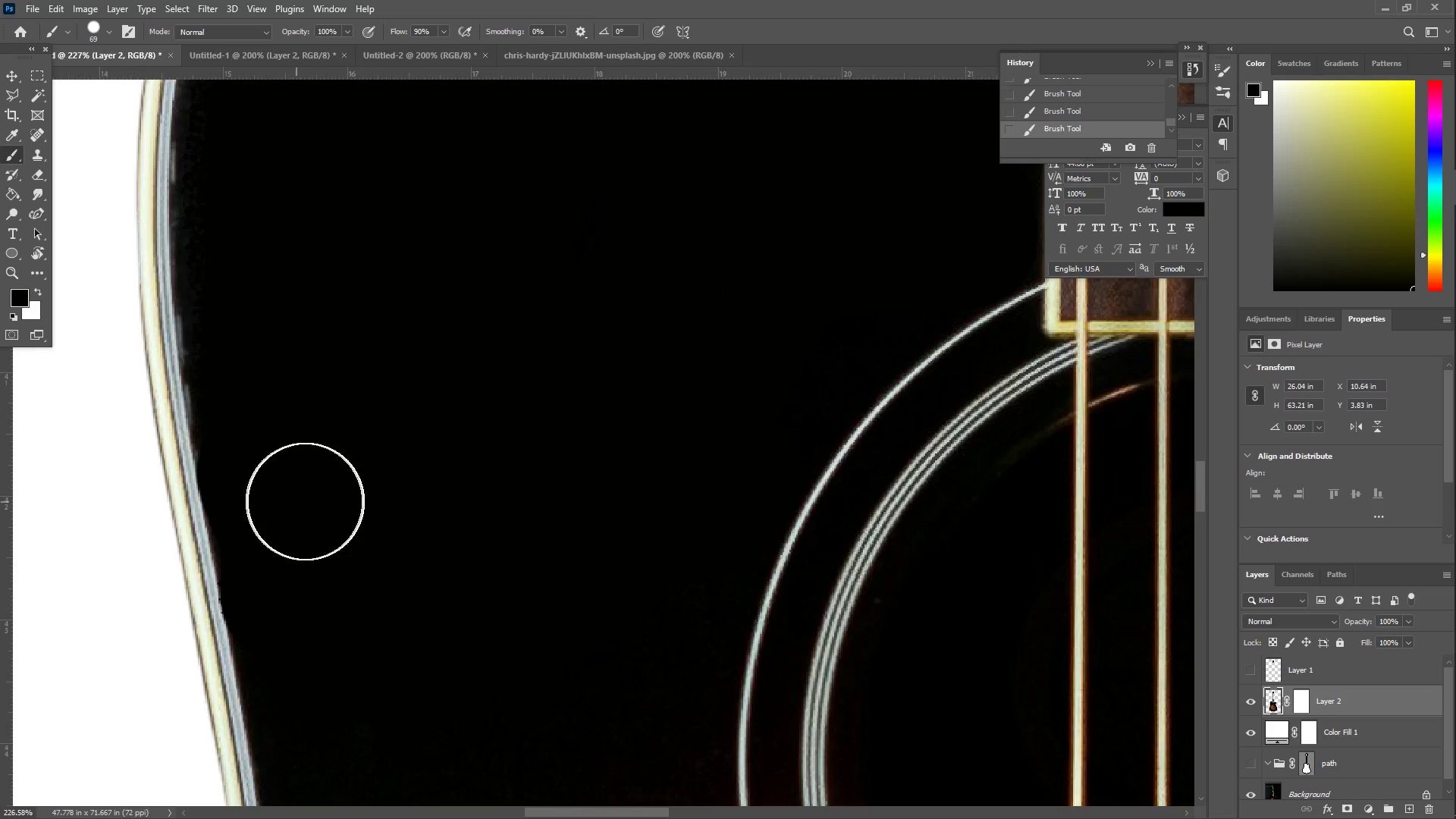 
hold_key(key=Space, duration=0.66)
 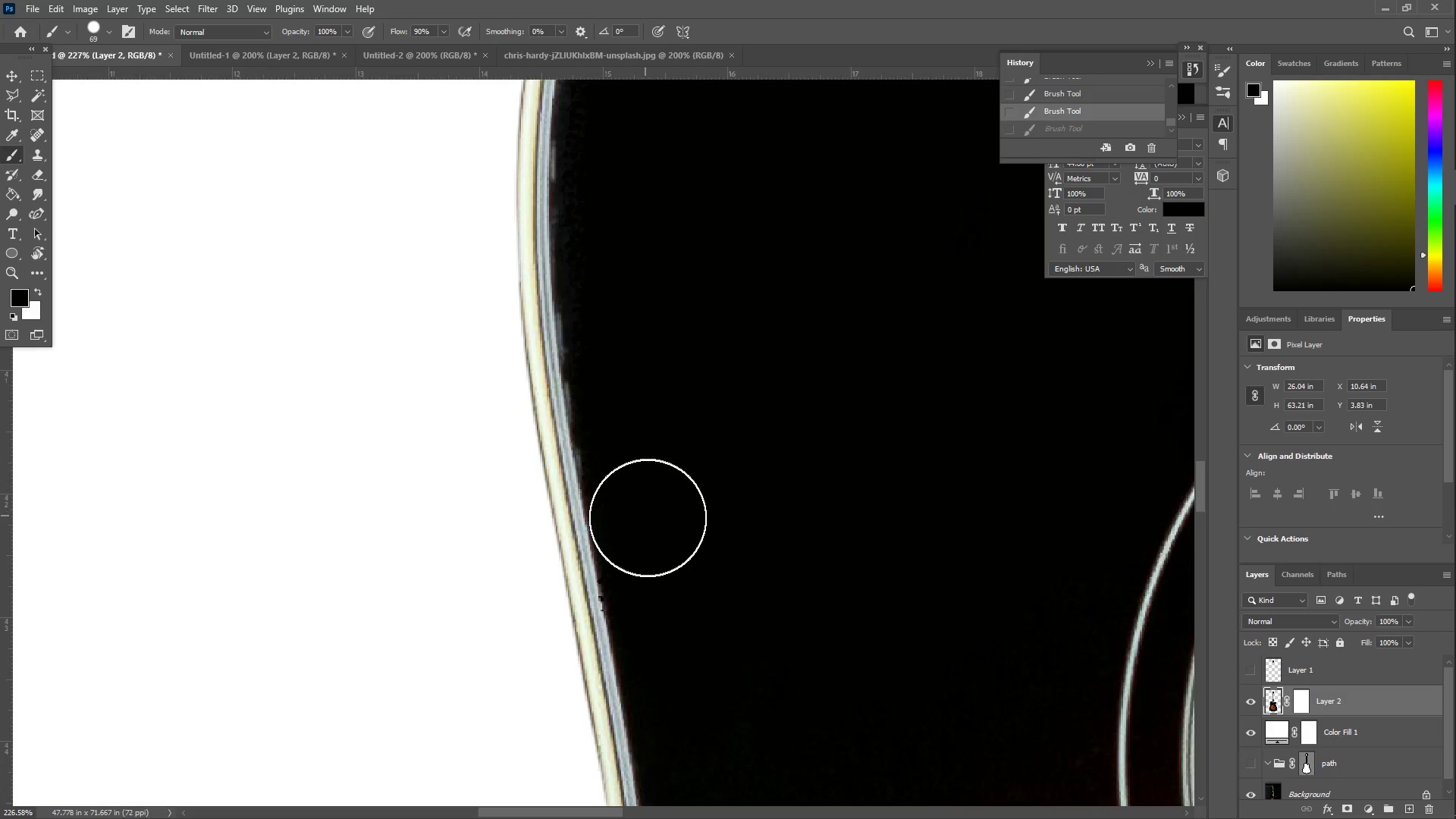 
left_click_drag(start_coordinate=[331, 468], to_coordinate=[711, 466])
 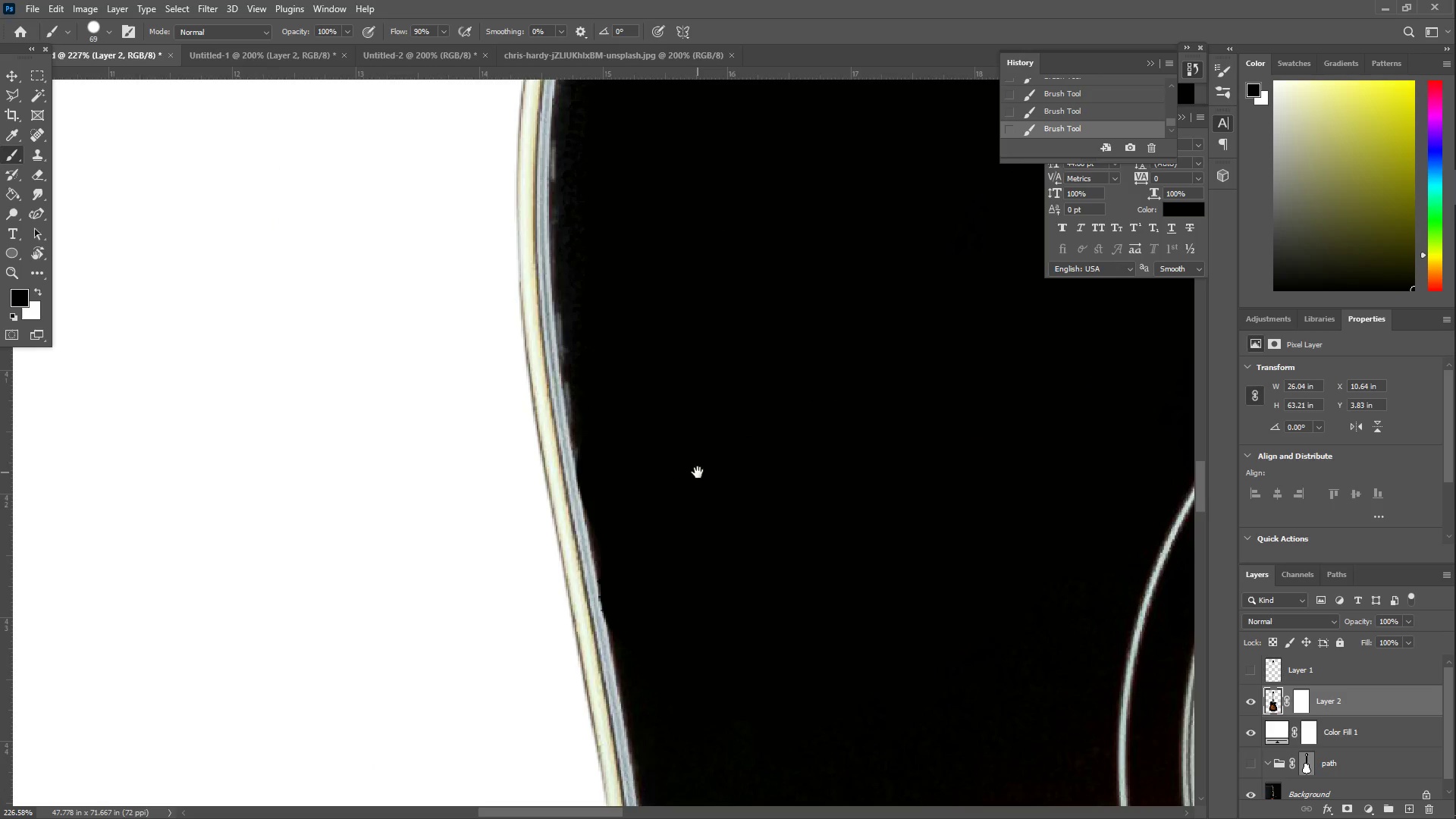 
key(Control+ControlLeft)
 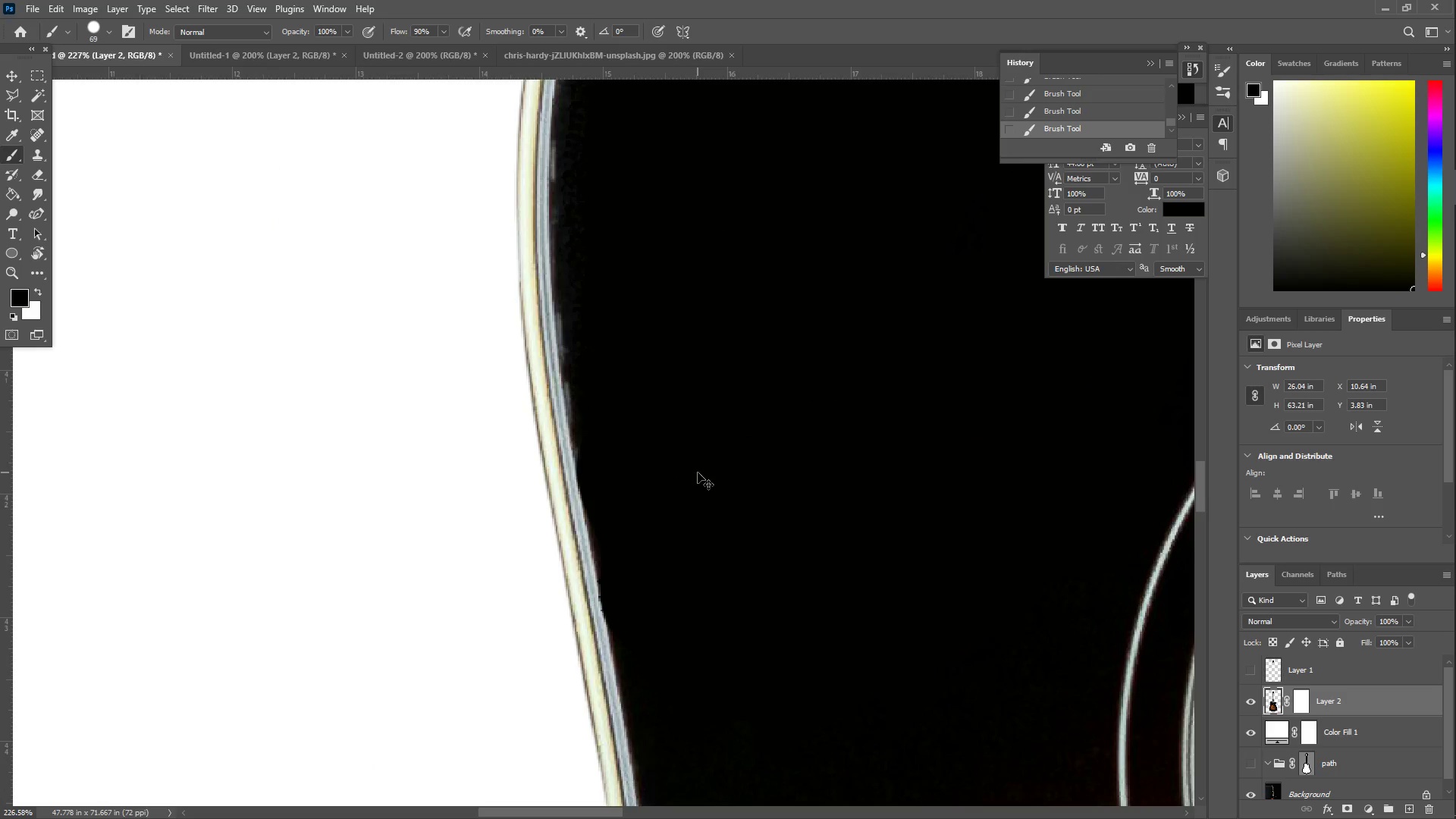 
key(Control+Z)
 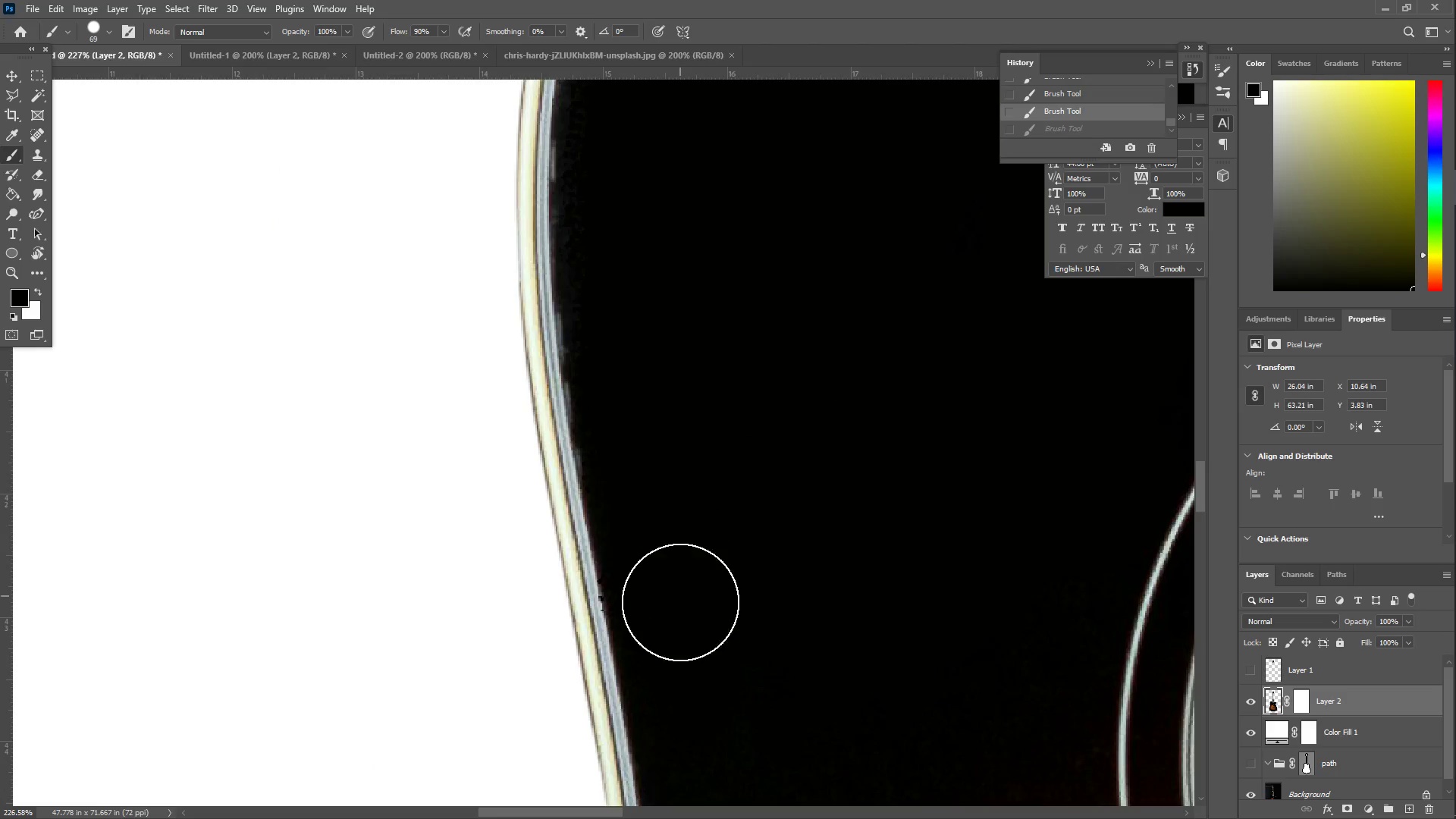 
left_click_drag(start_coordinate=[680, 613], to_coordinate=[620, 265])
 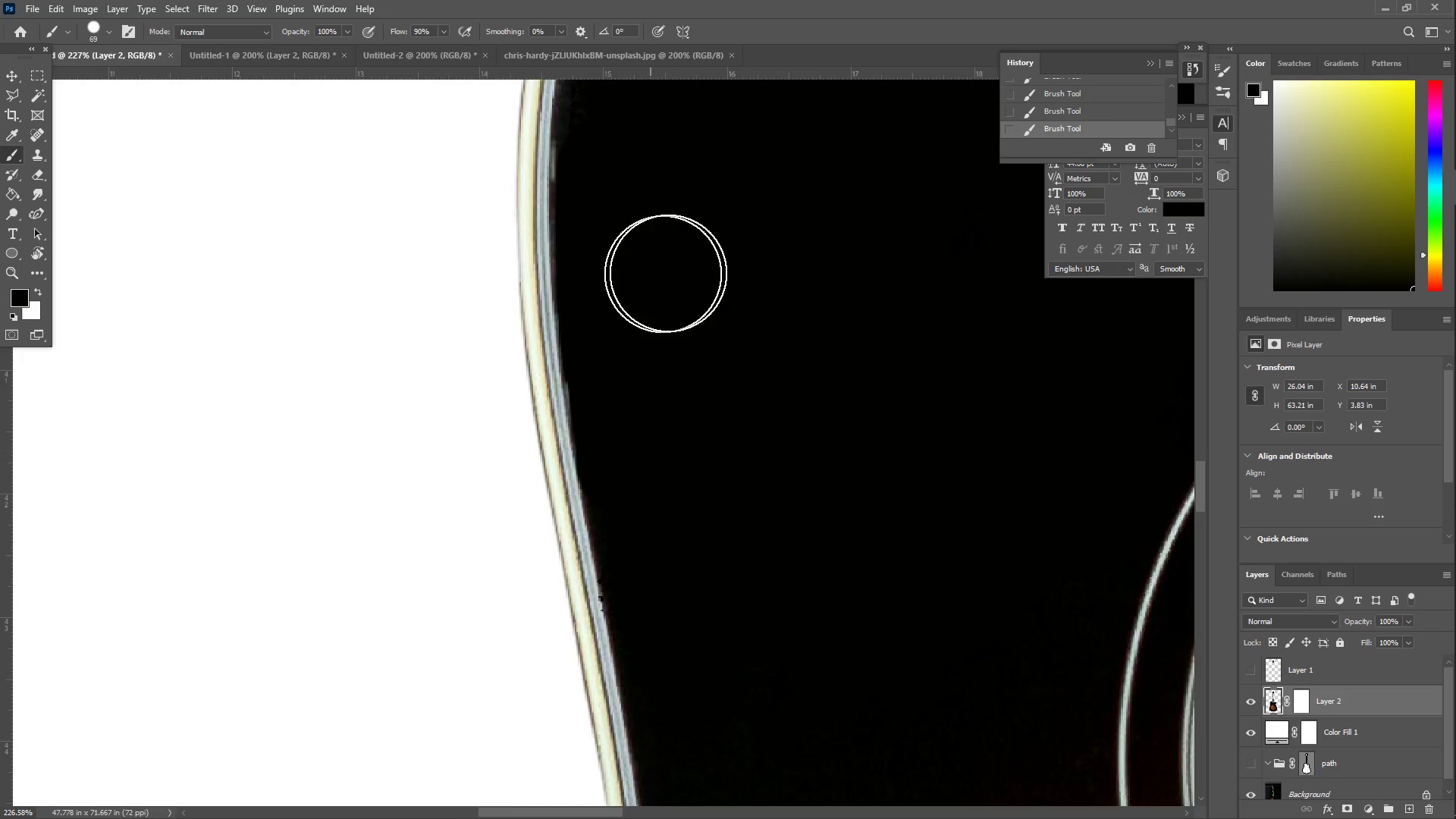 
hold_key(key=Space, duration=1.38)
 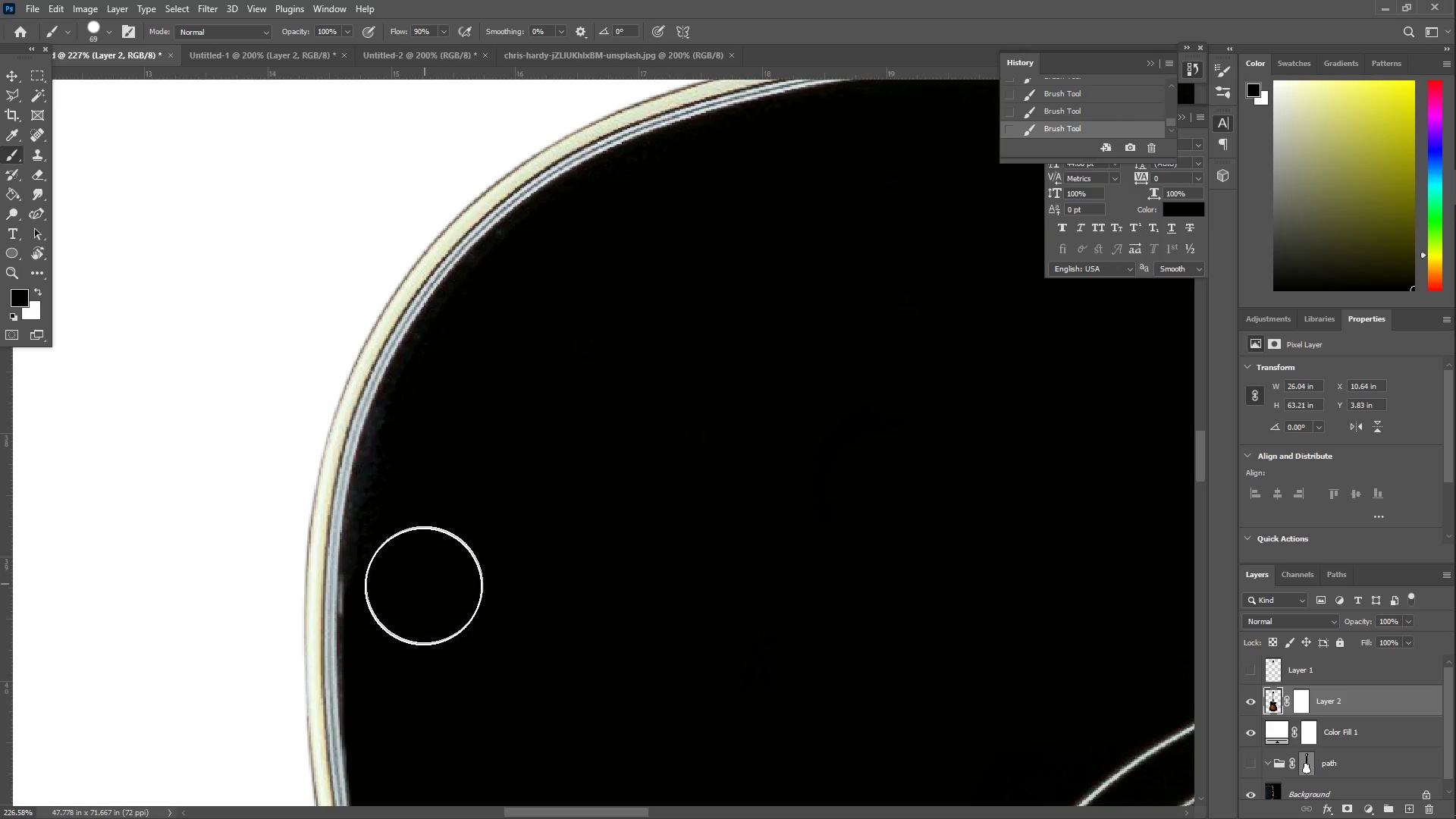 
left_click_drag(start_coordinate=[691, 227], to_coordinate=[491, 648])
 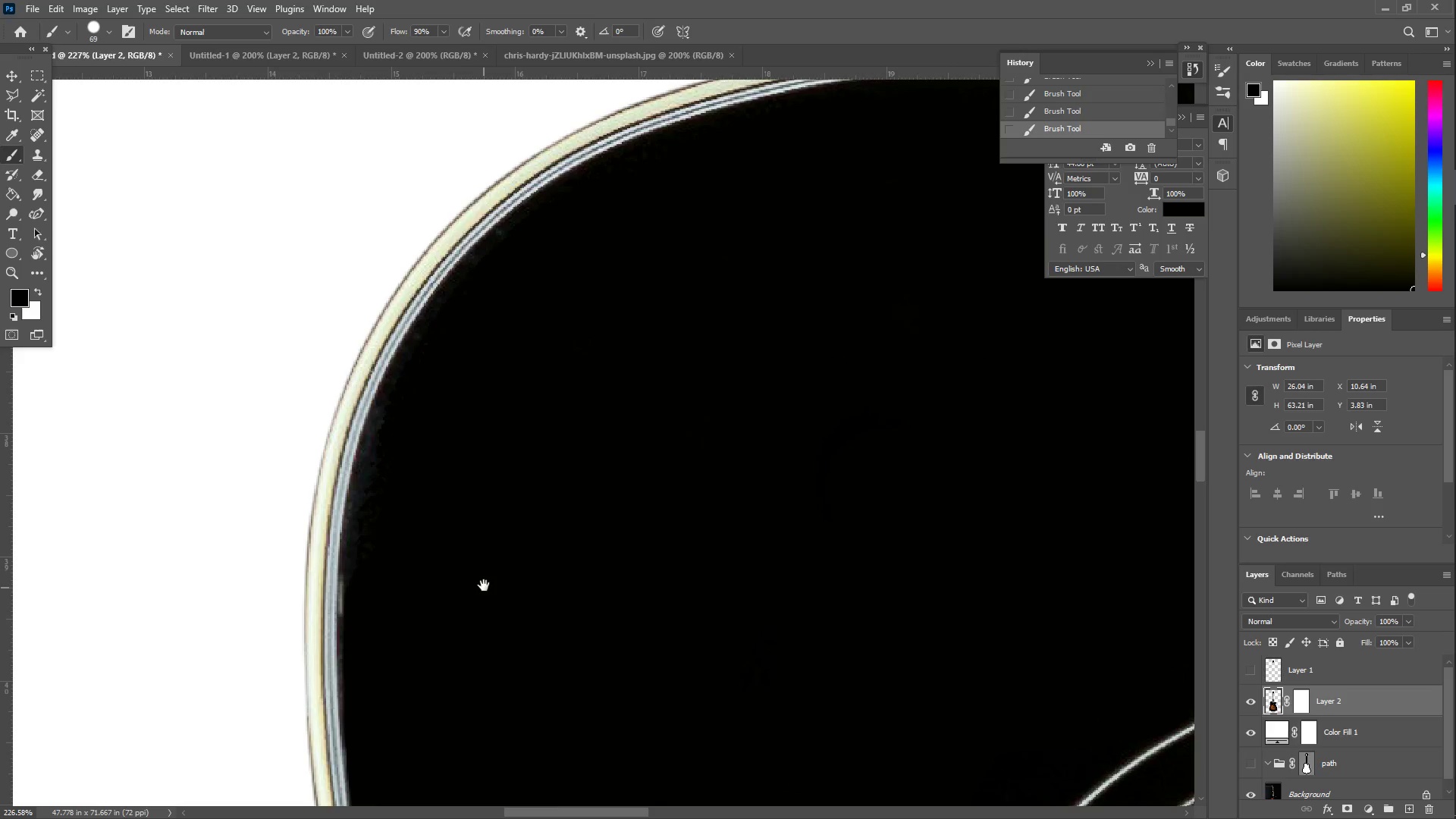 
hold_key(key=Space, duration=9.81)
 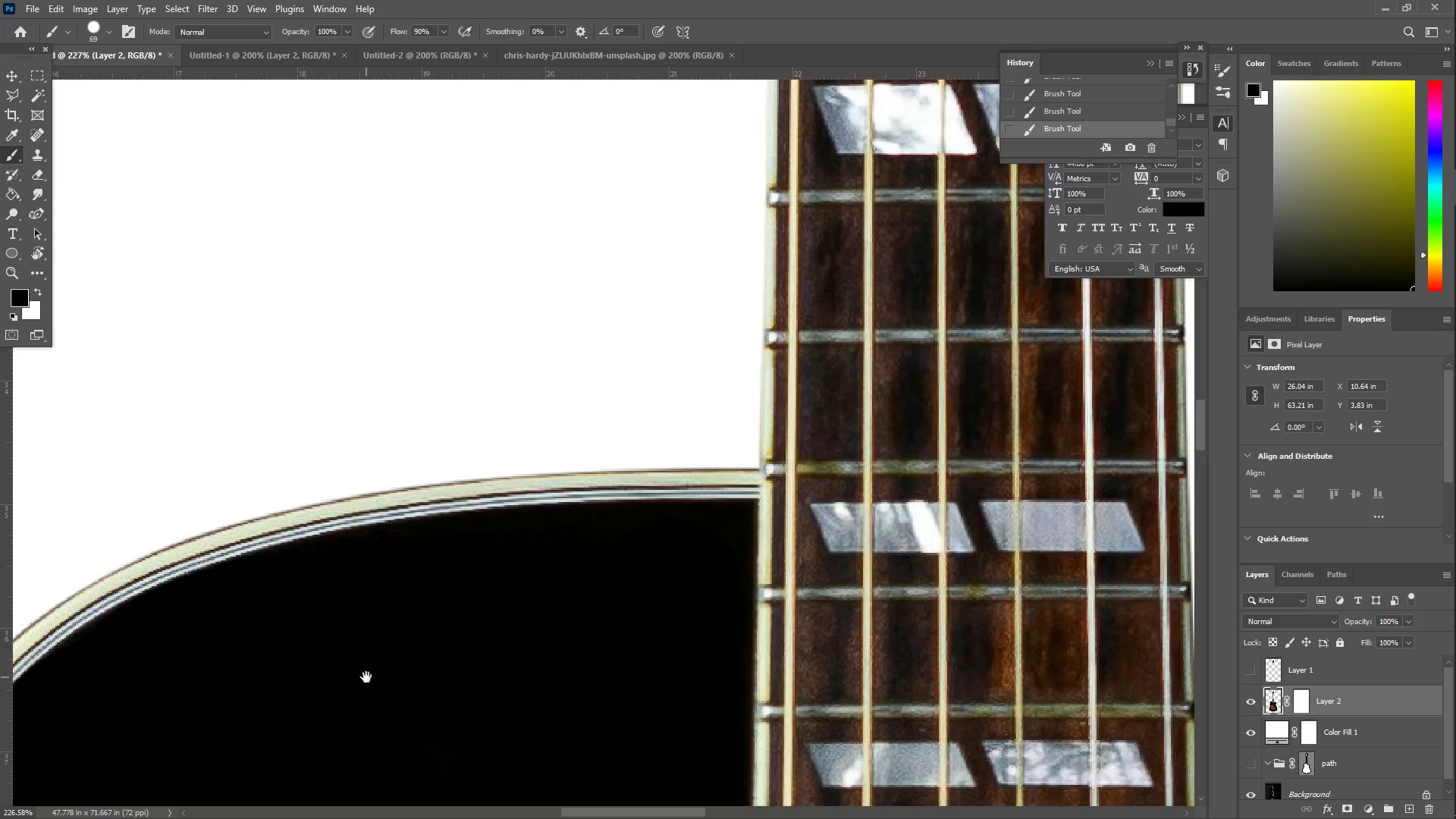 
left_click_drag(start_coordinate=[420, 586], to_coordinate=[805, 168])
 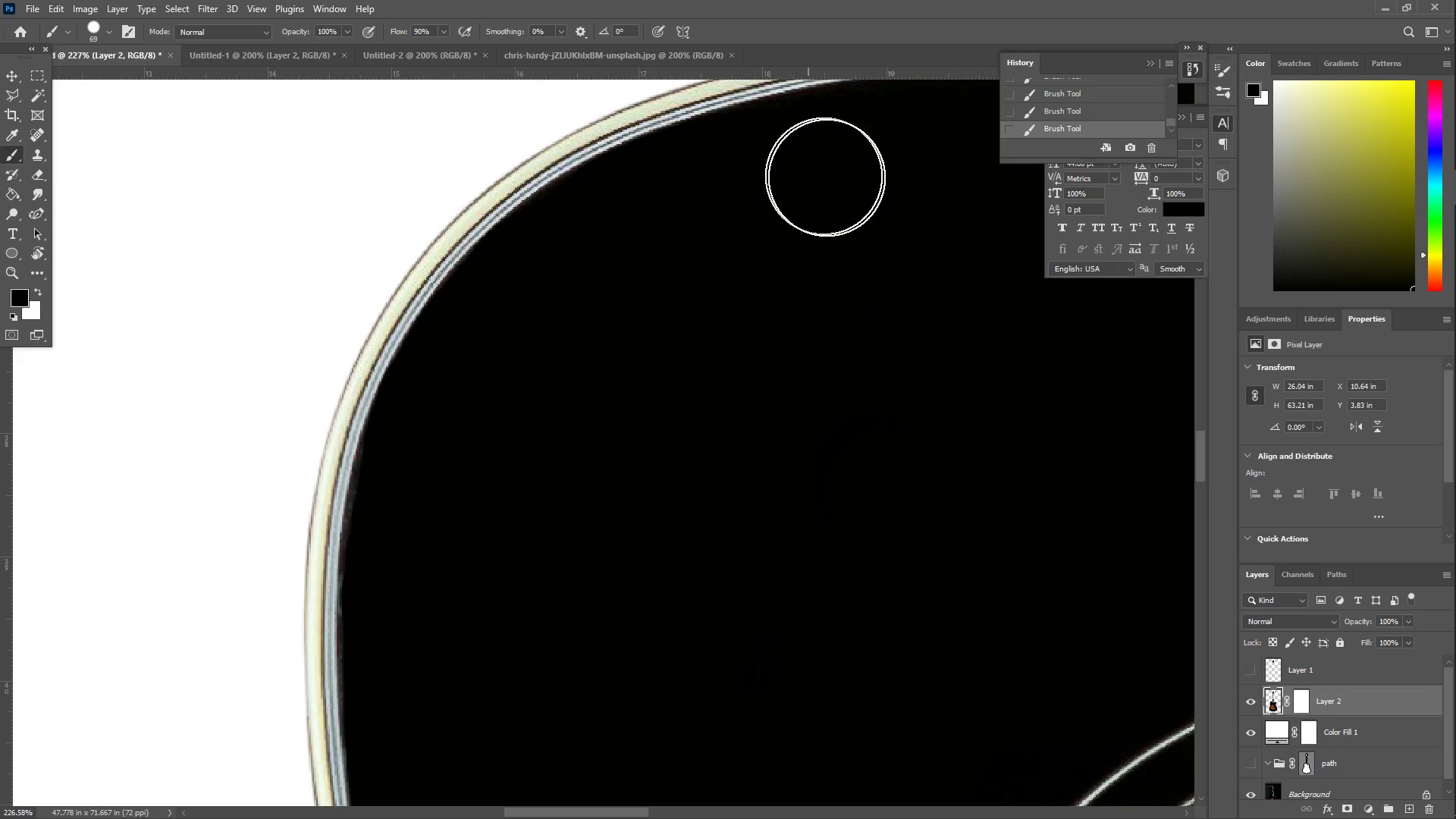 
hold_key(key=Space, duration=0.77)
 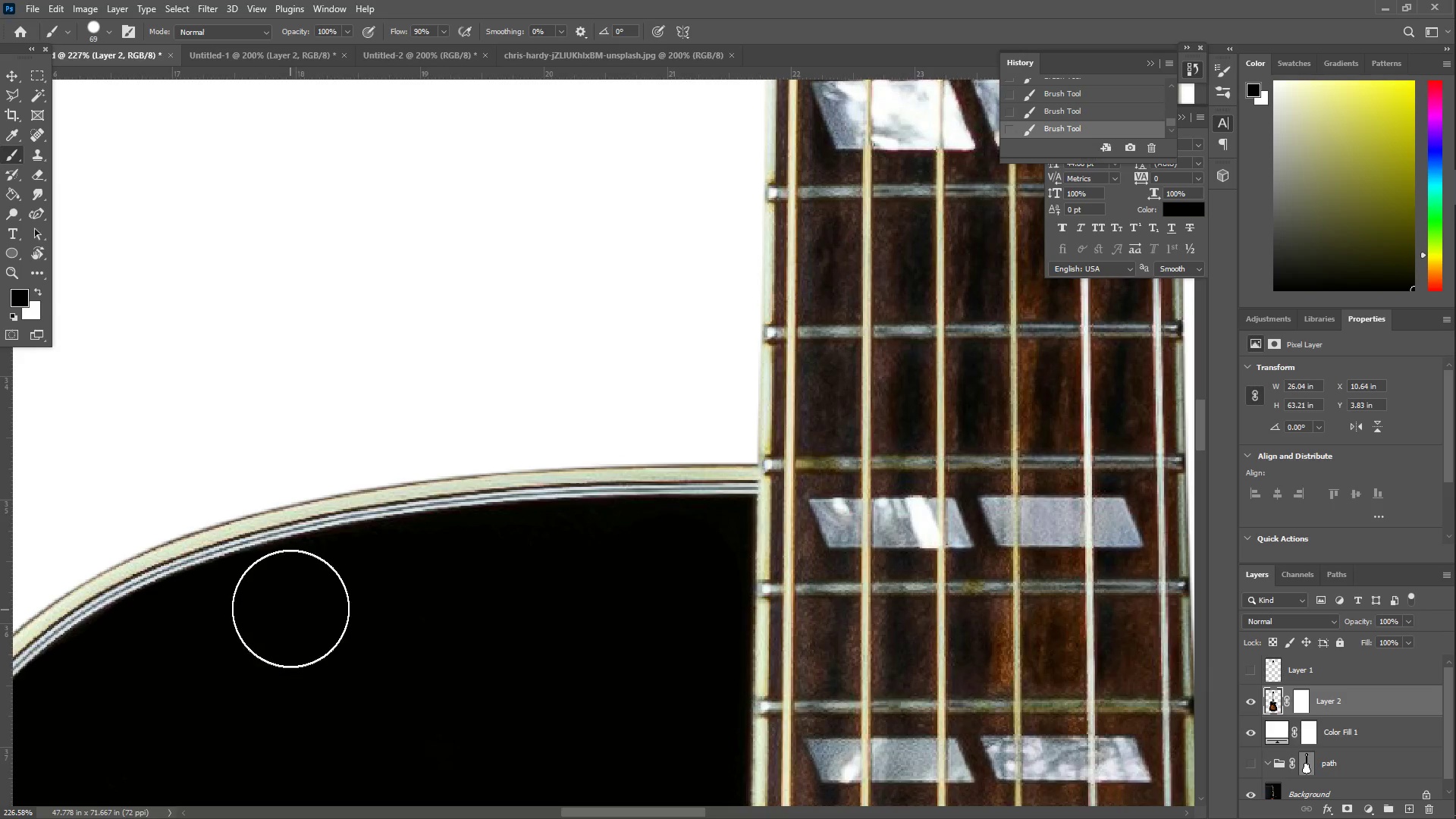 
left_click_drag(start_coordinate=[831, 235], to_coordinate=[365, 673])
 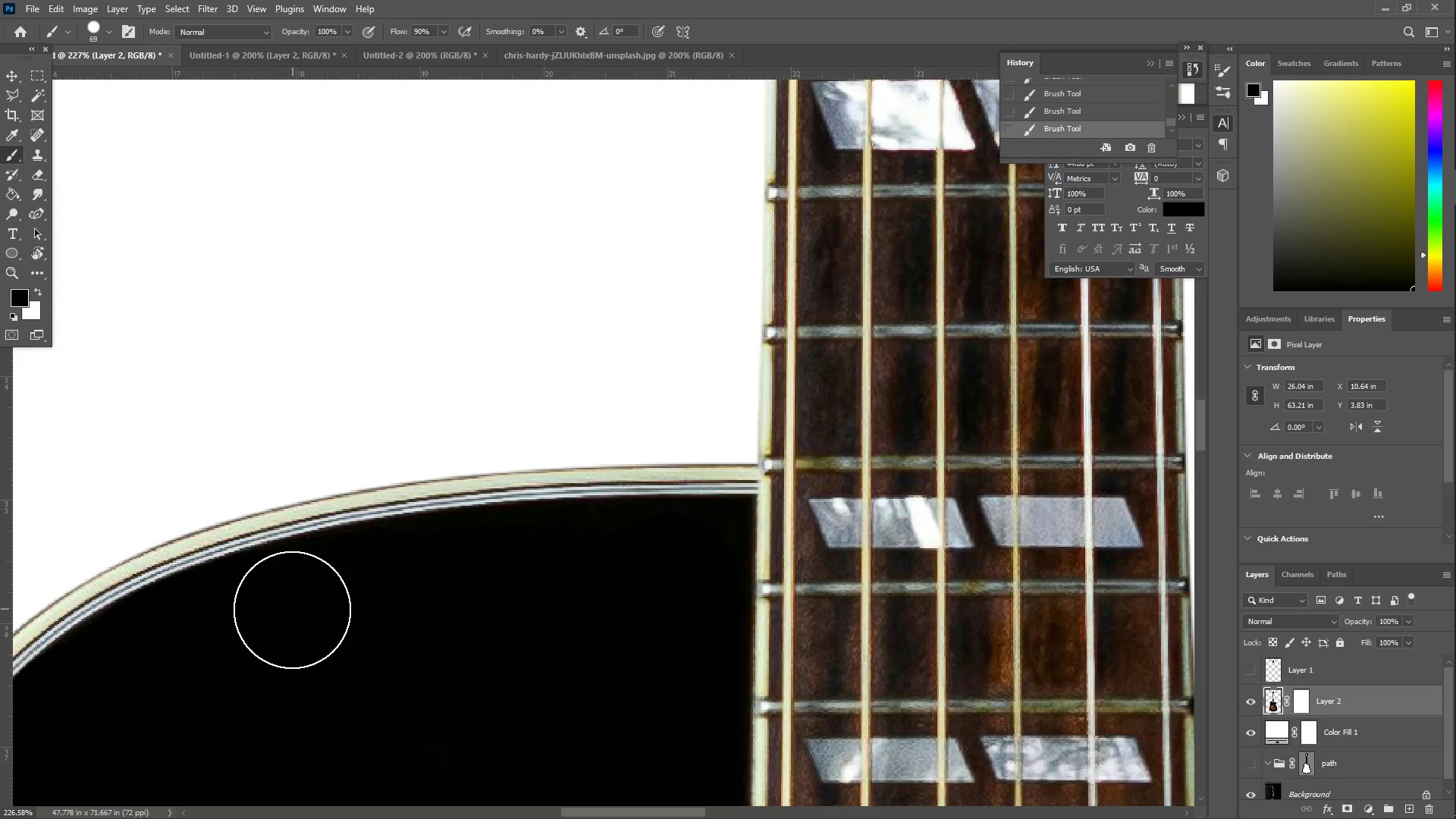 
left_click_drag(start_coordinate=[285, 602], to_coordinate=[677, 602])
 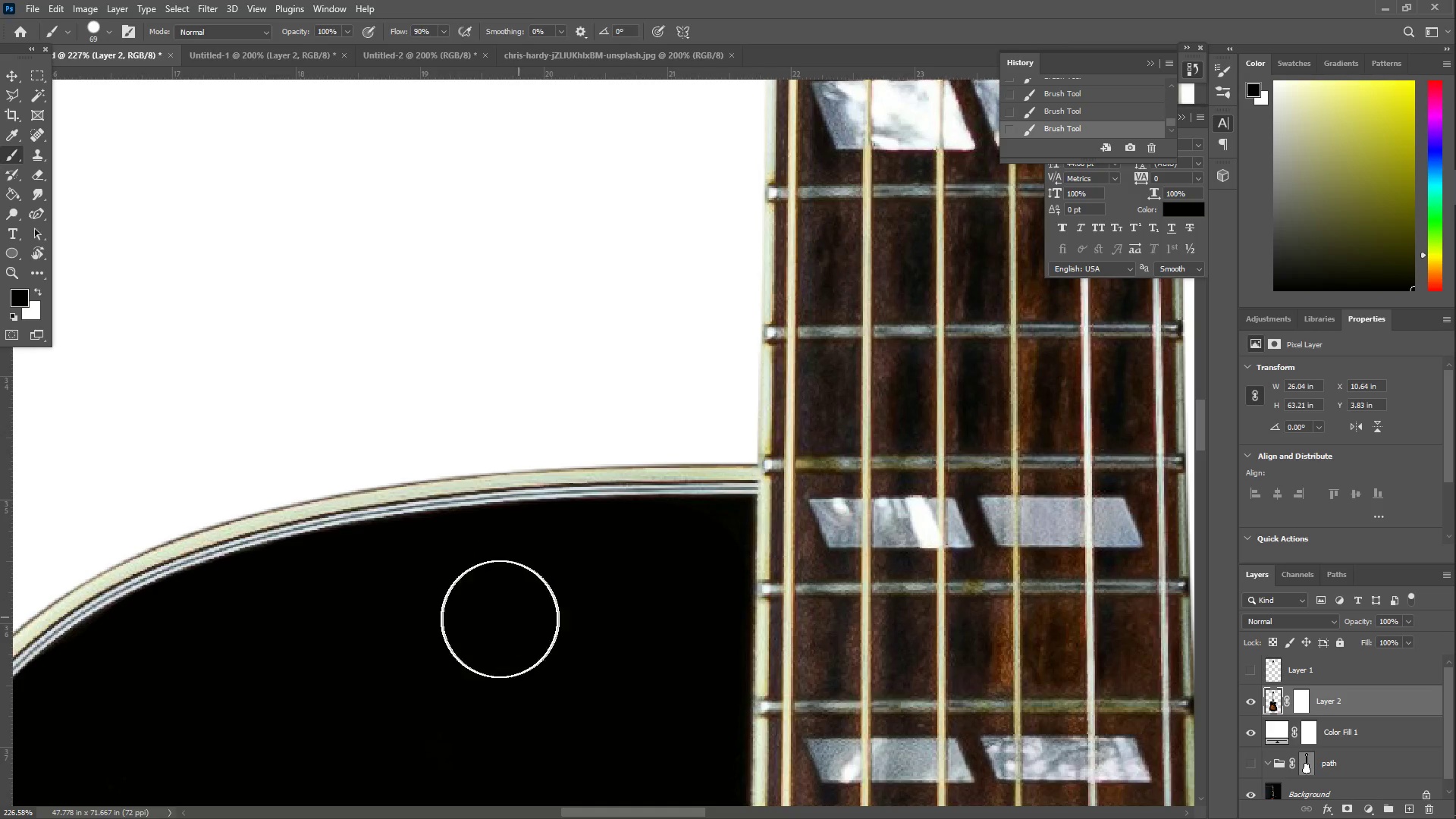 
type(ZZEB)
 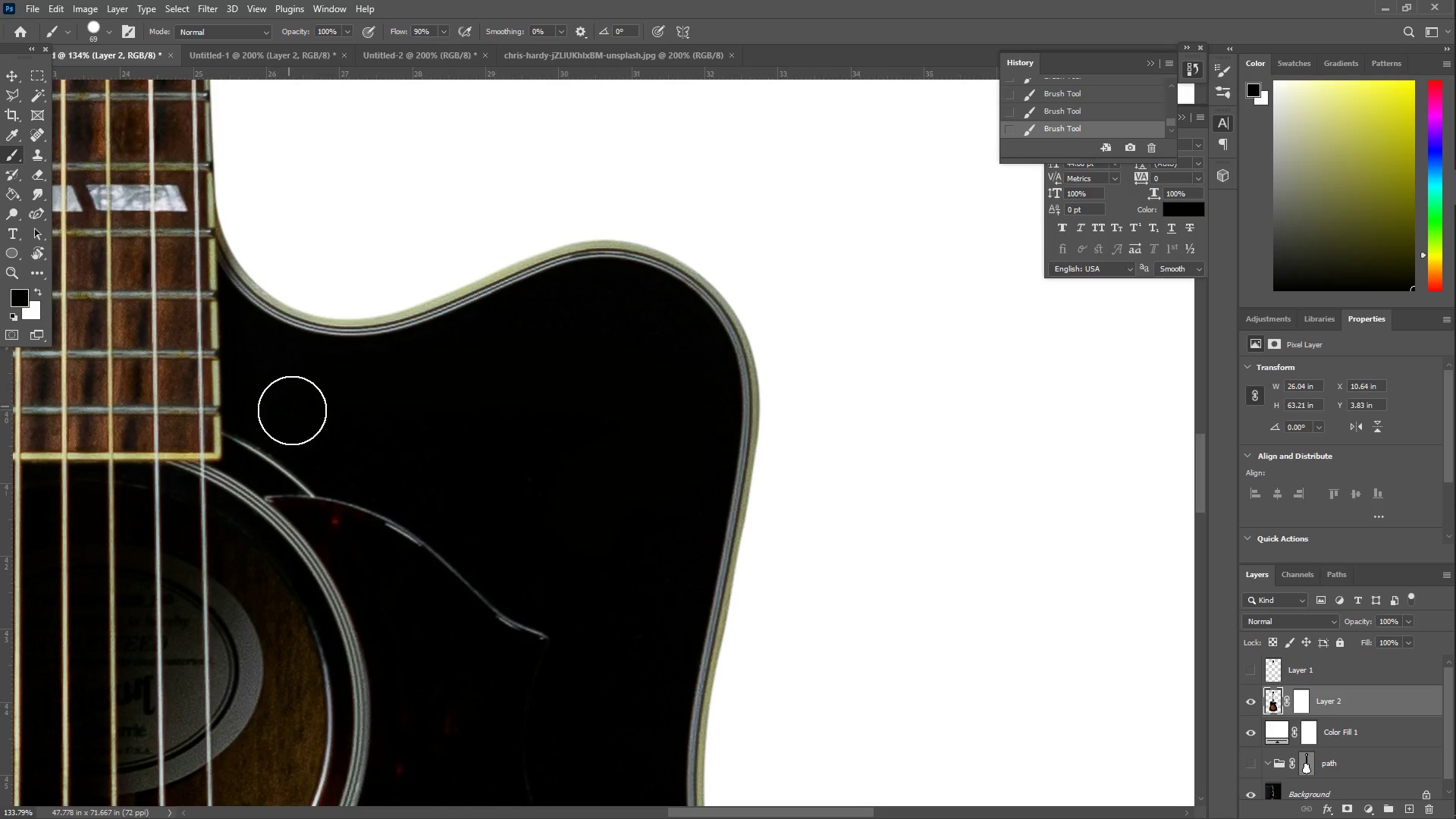 
left_click_drag(start_coordinate=[500, 633], to_coordinate=[450, 626])
 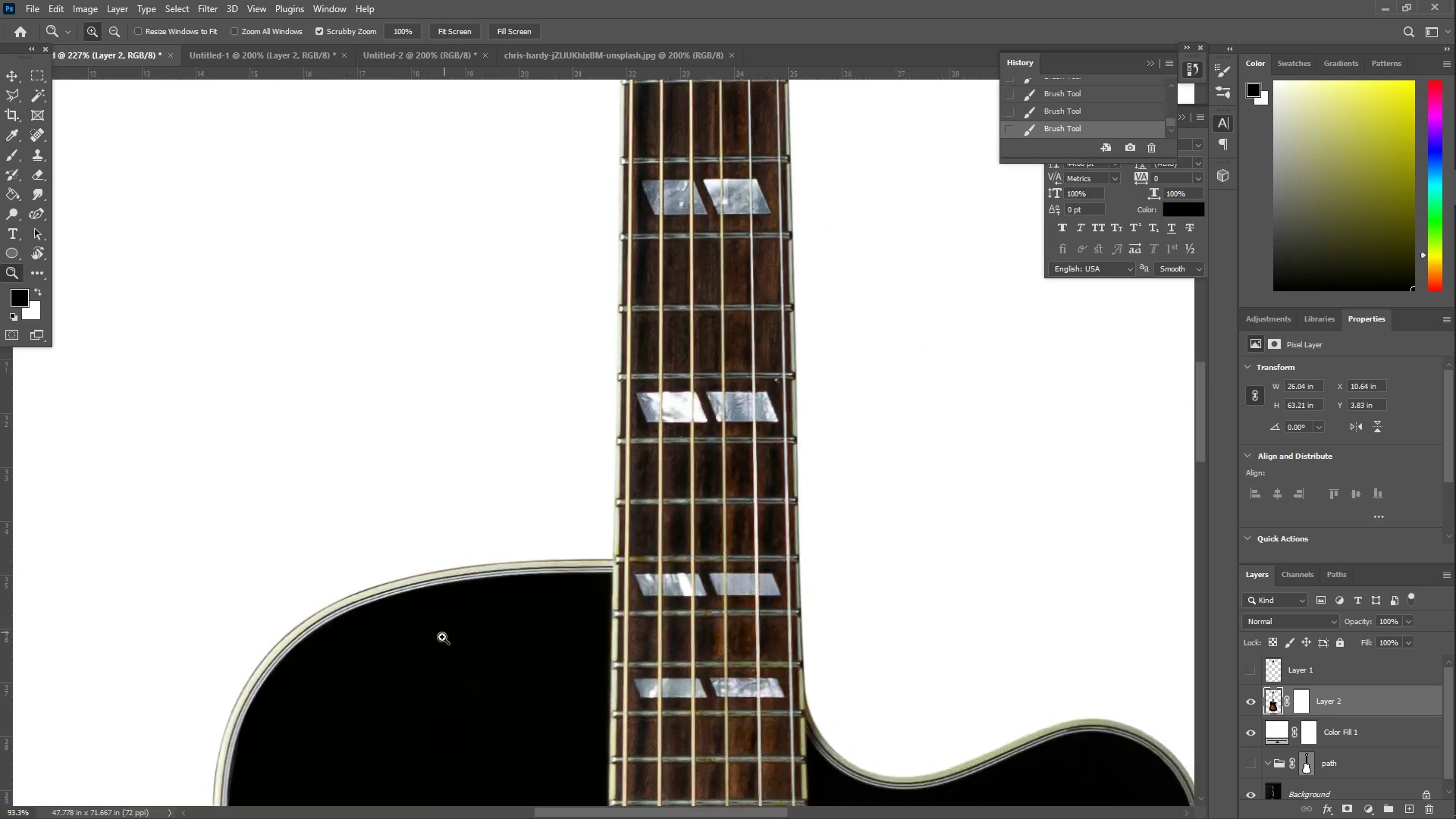 
hold_key(key=Space, duration=0.91)
 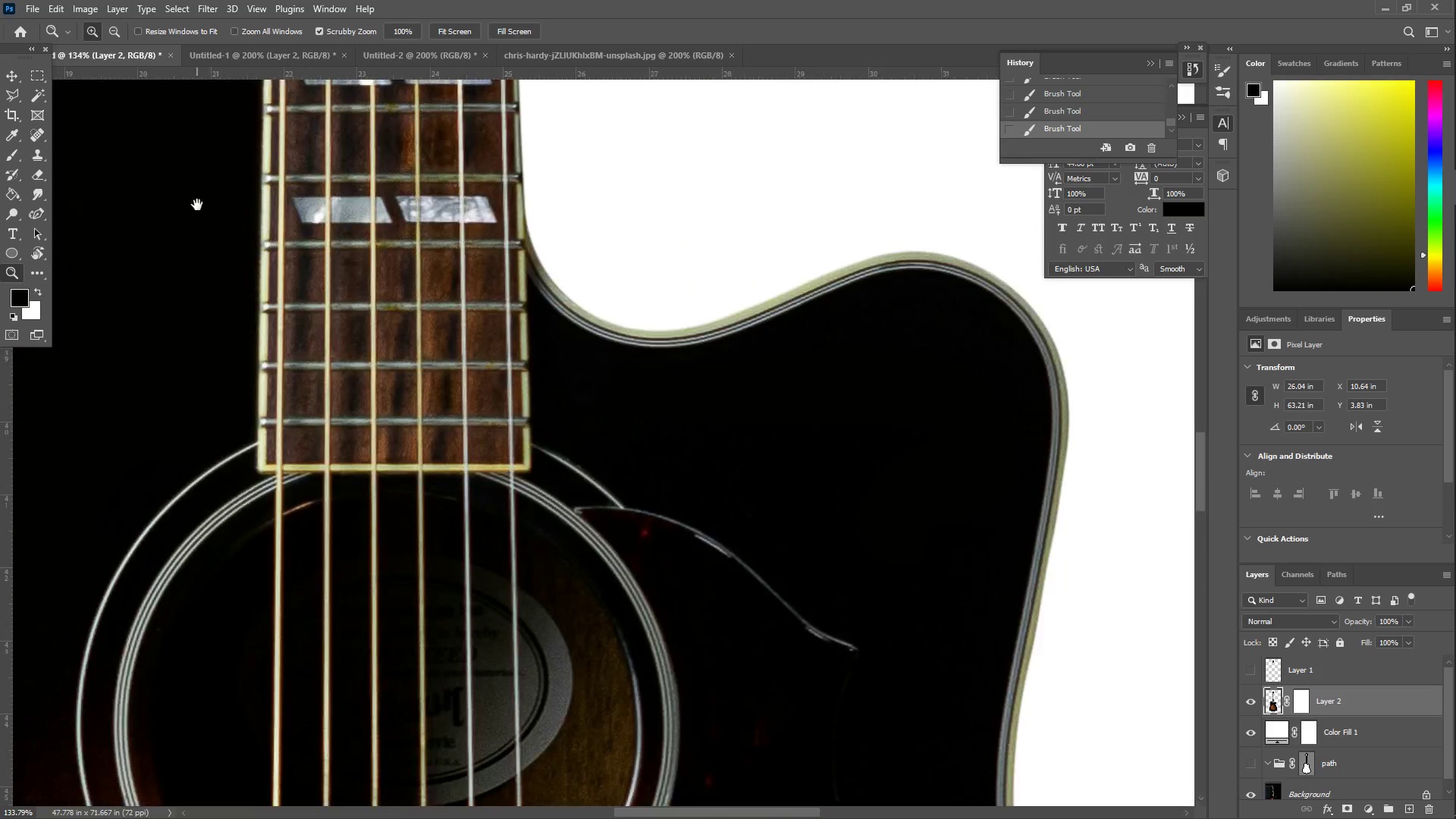 
left_click_drag(start_coordinate=[507, 703], to_coordinate=[463, 563])
 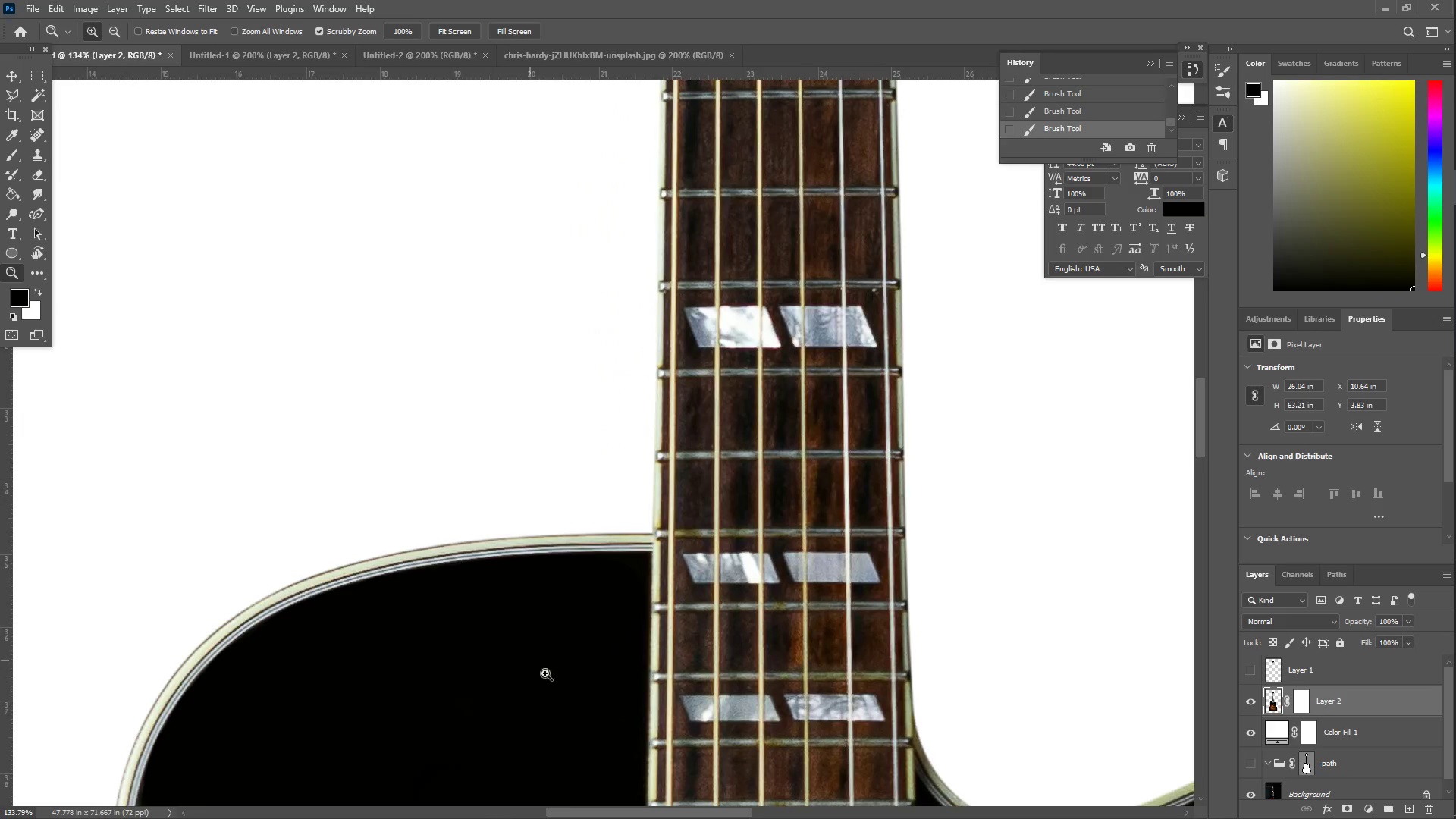 
hold_key(key=Space, duration=1.11)
 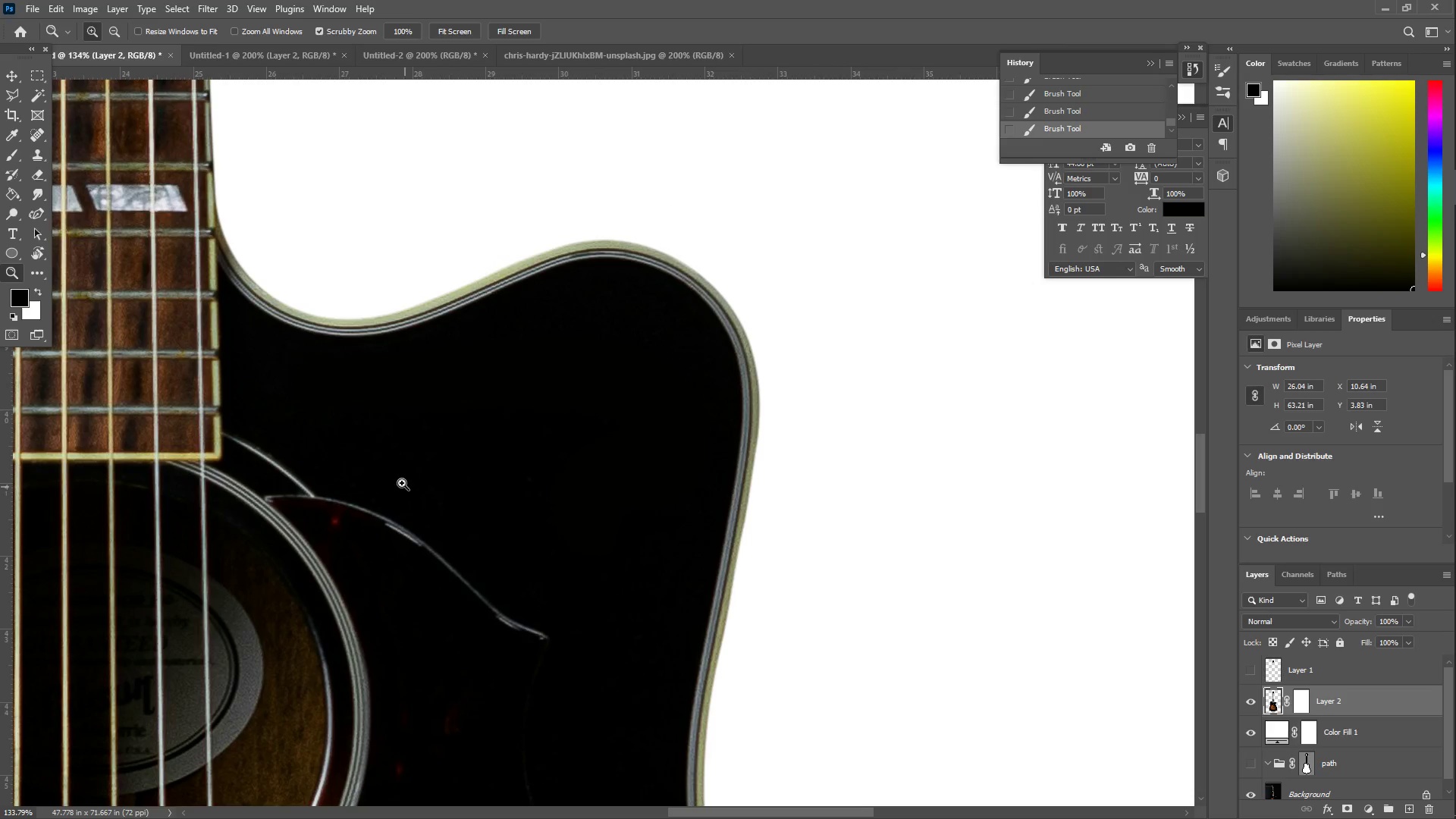 
left_click_drag(start_coordinate=[585, 703], to_coordinate=[197, 205])
 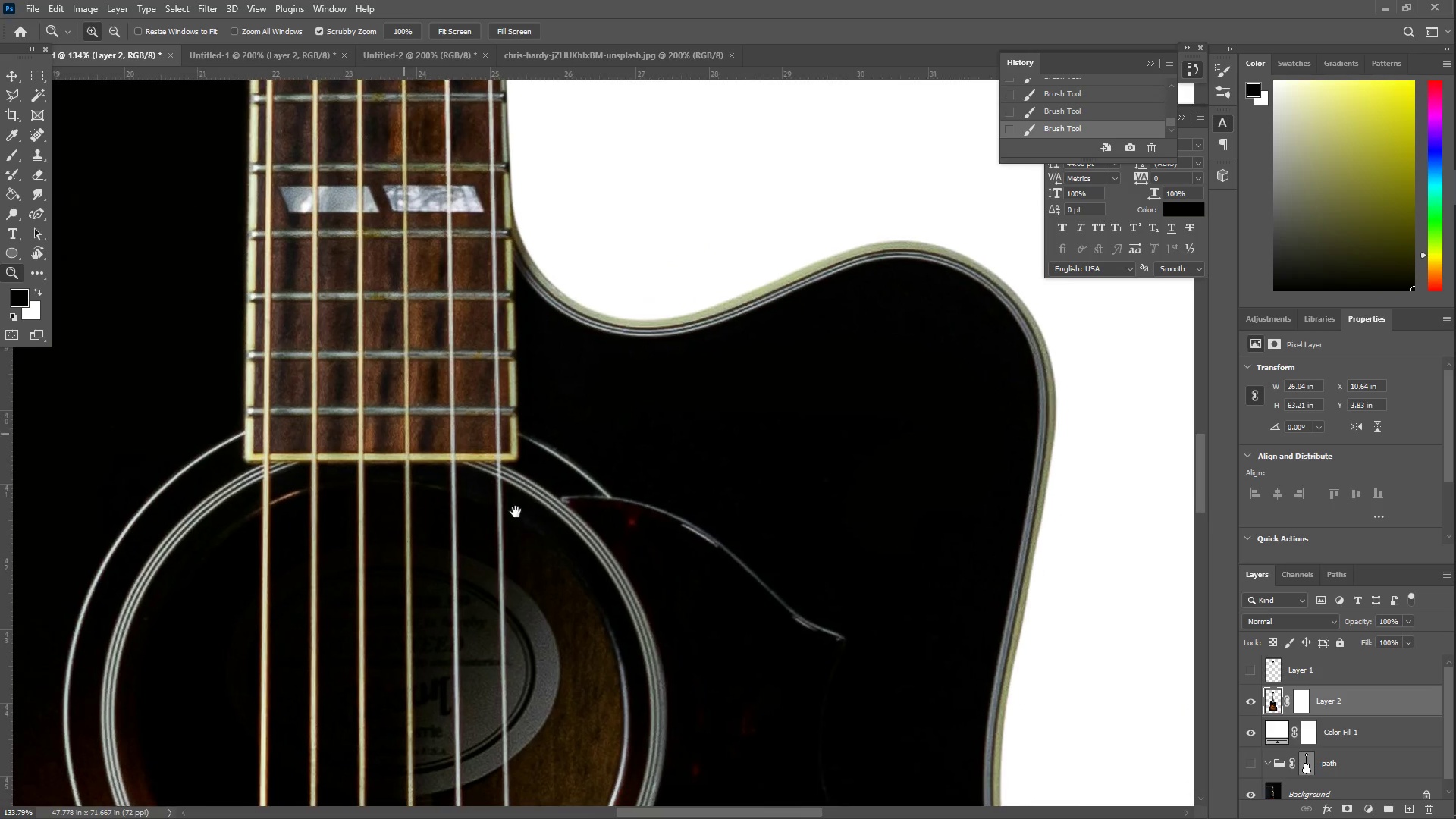 
left_click_drag(start_coordinate=[729, 594], to_coordinate=[464, 598])
 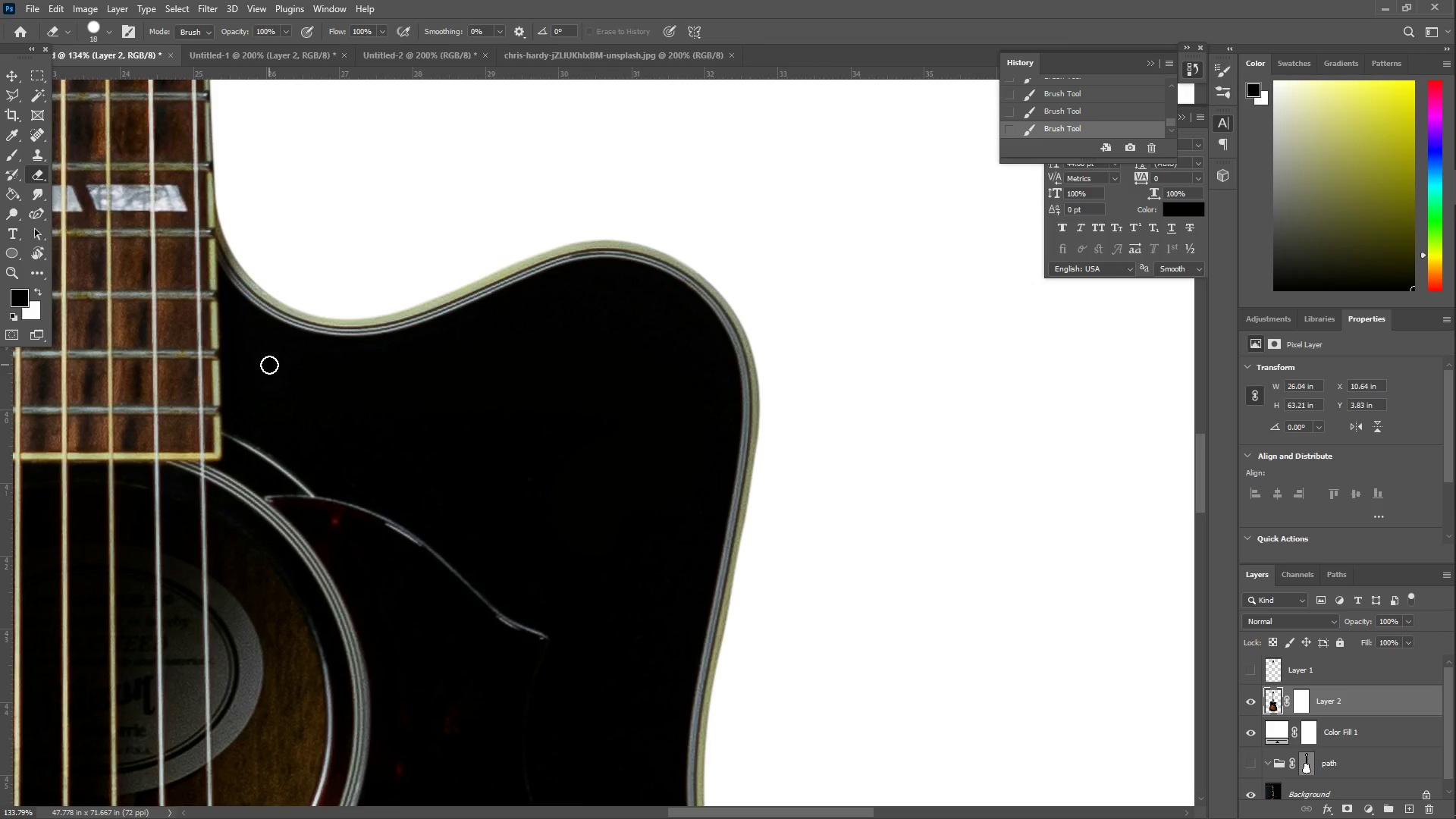 
left_click_drag(start_coordinate=[299, 419], to_coordinate=[283, 375])
 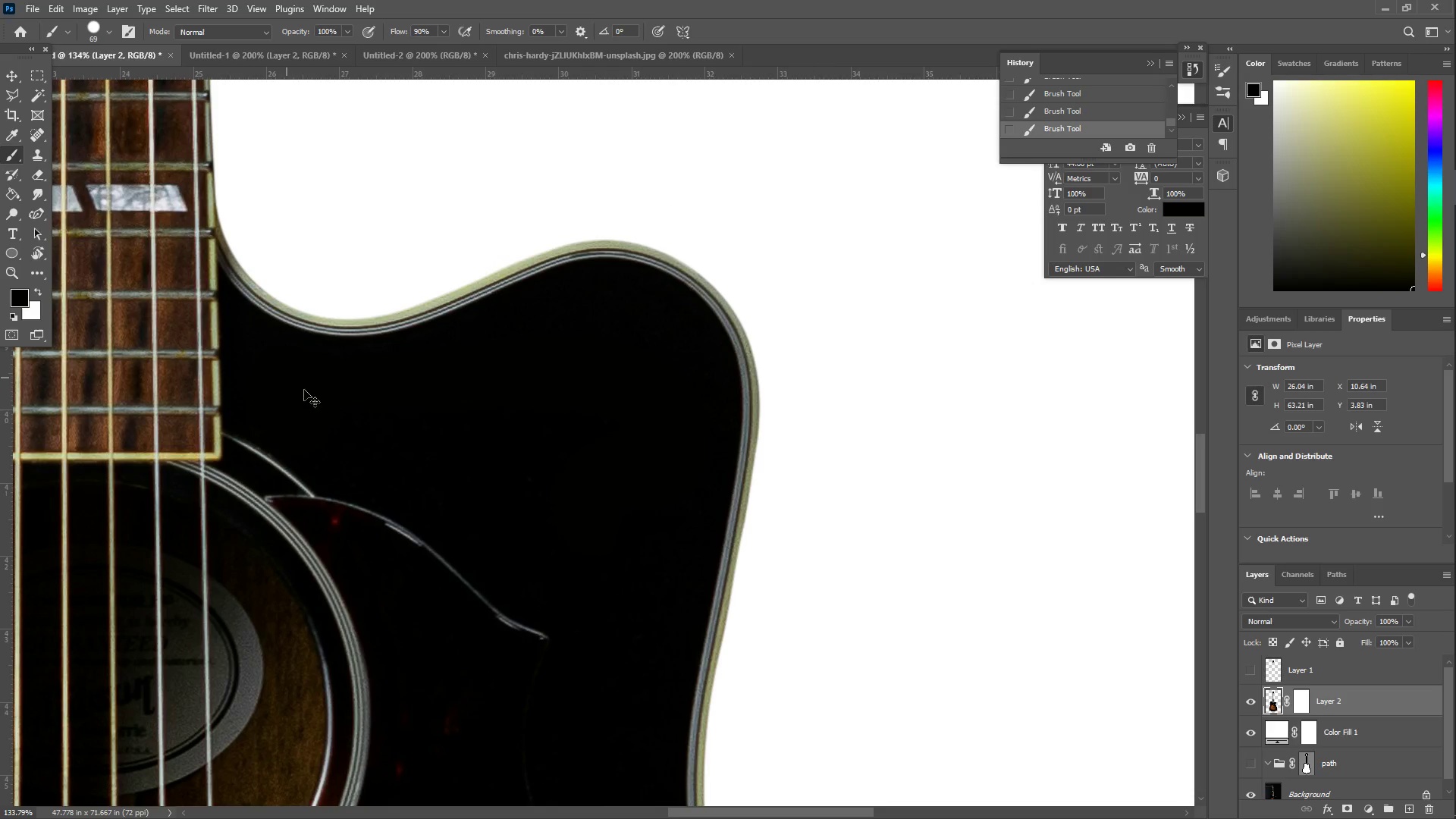 
key(Control+ControlLeft)
 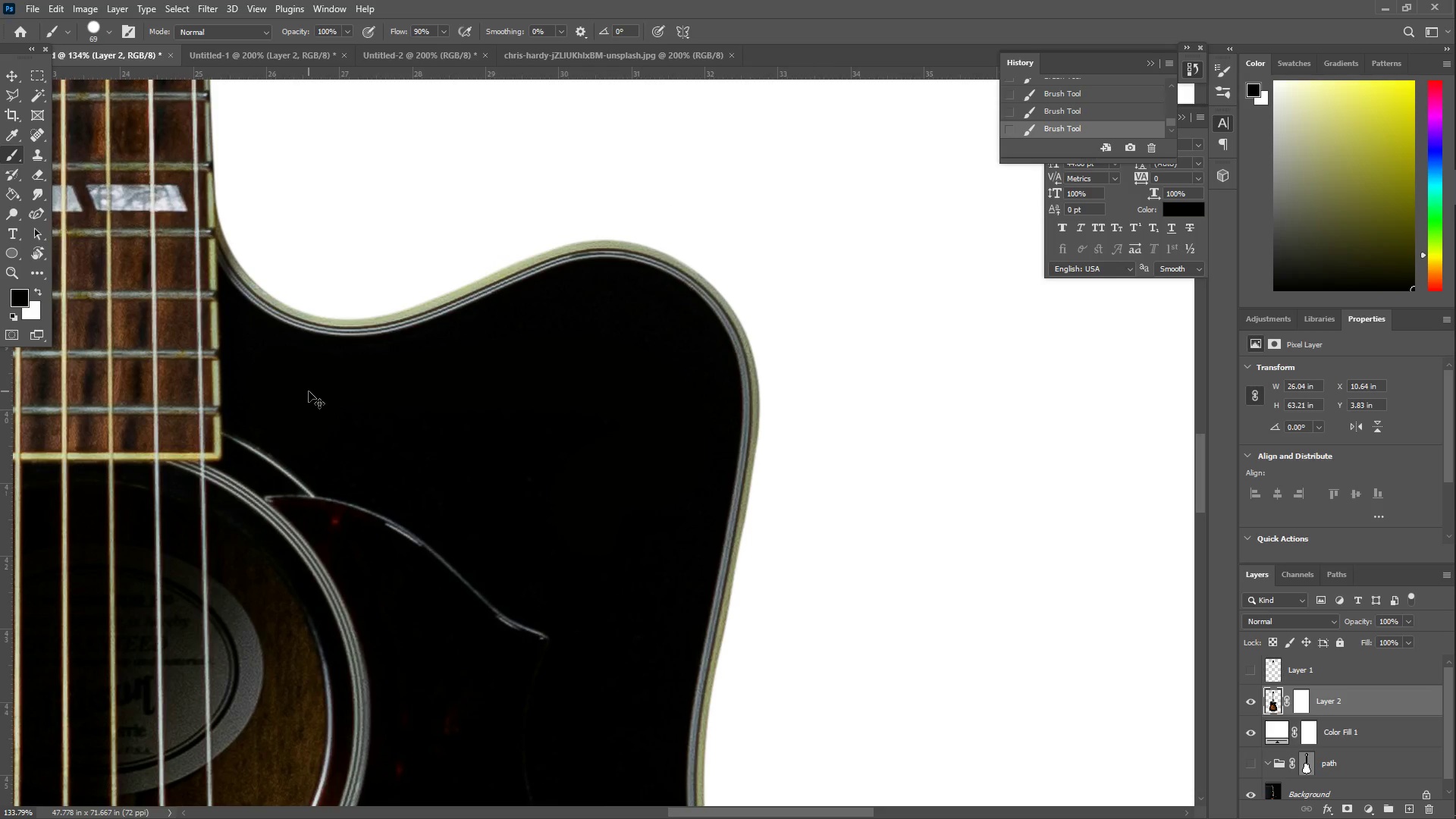 
hold_key(key=Space, duration=0.53)
 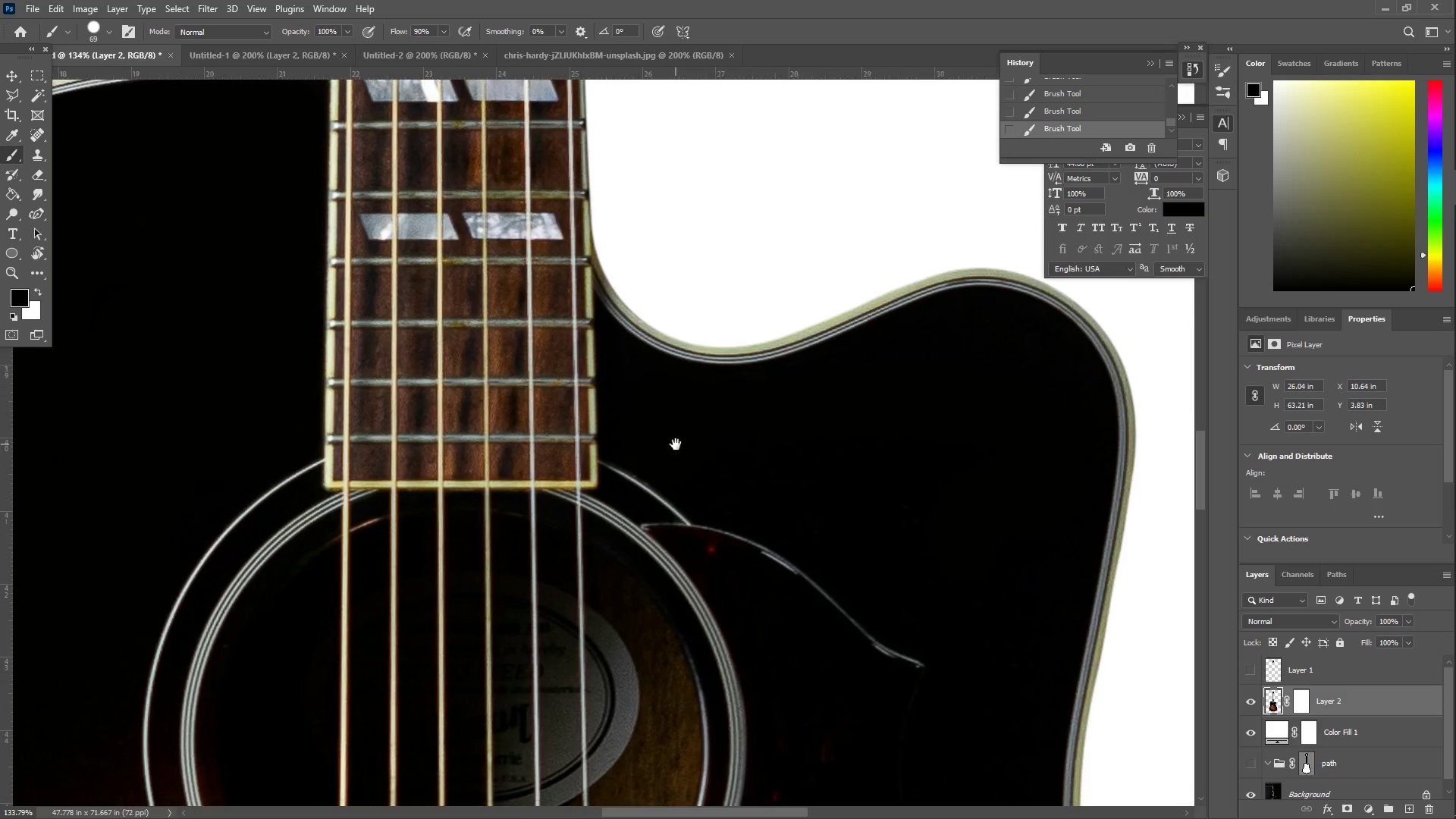 
left_click_drag(start_coordinate=[300, 416], to_coordinate=[837, 459])
 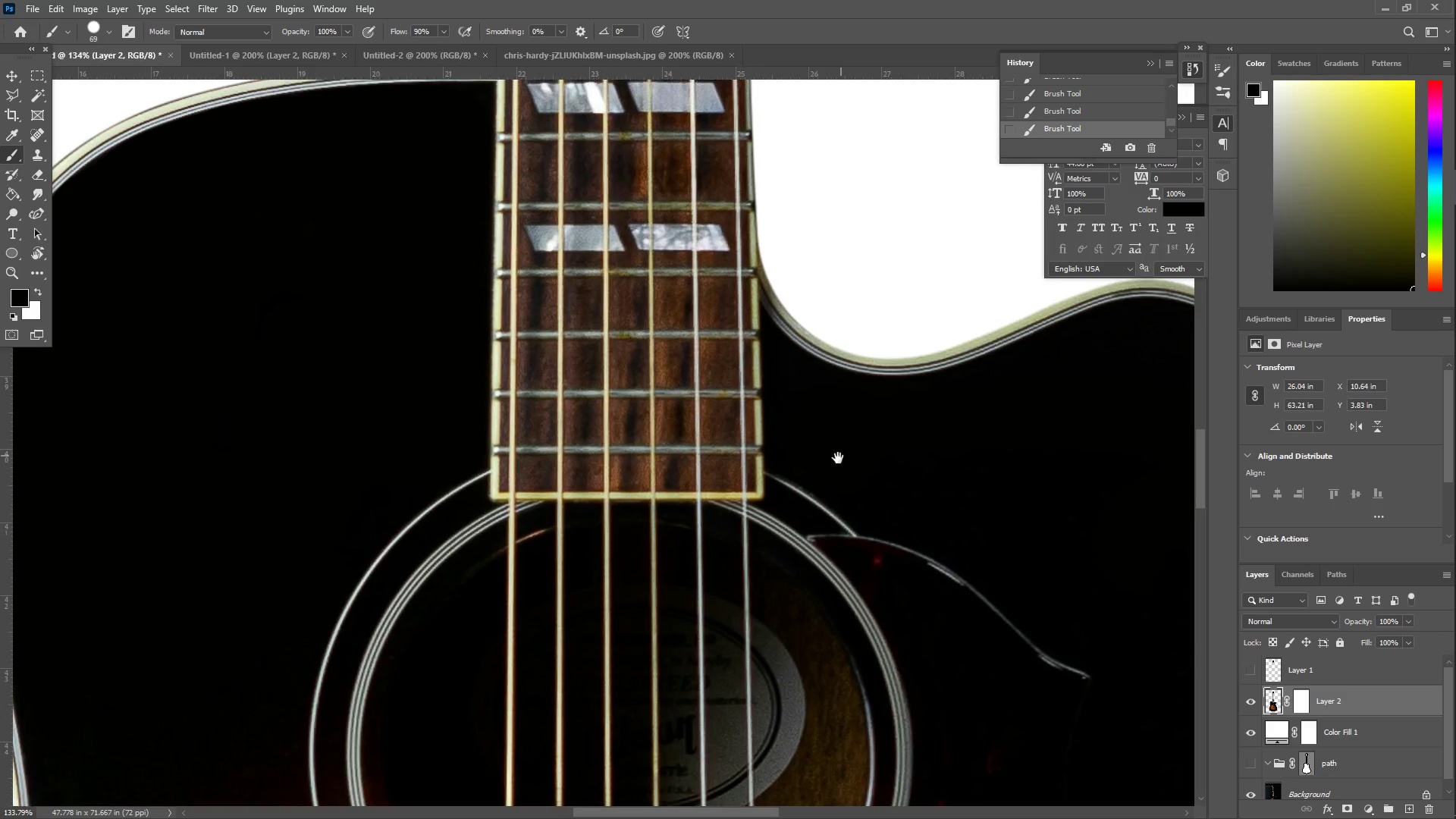 
key(Control+Z)
 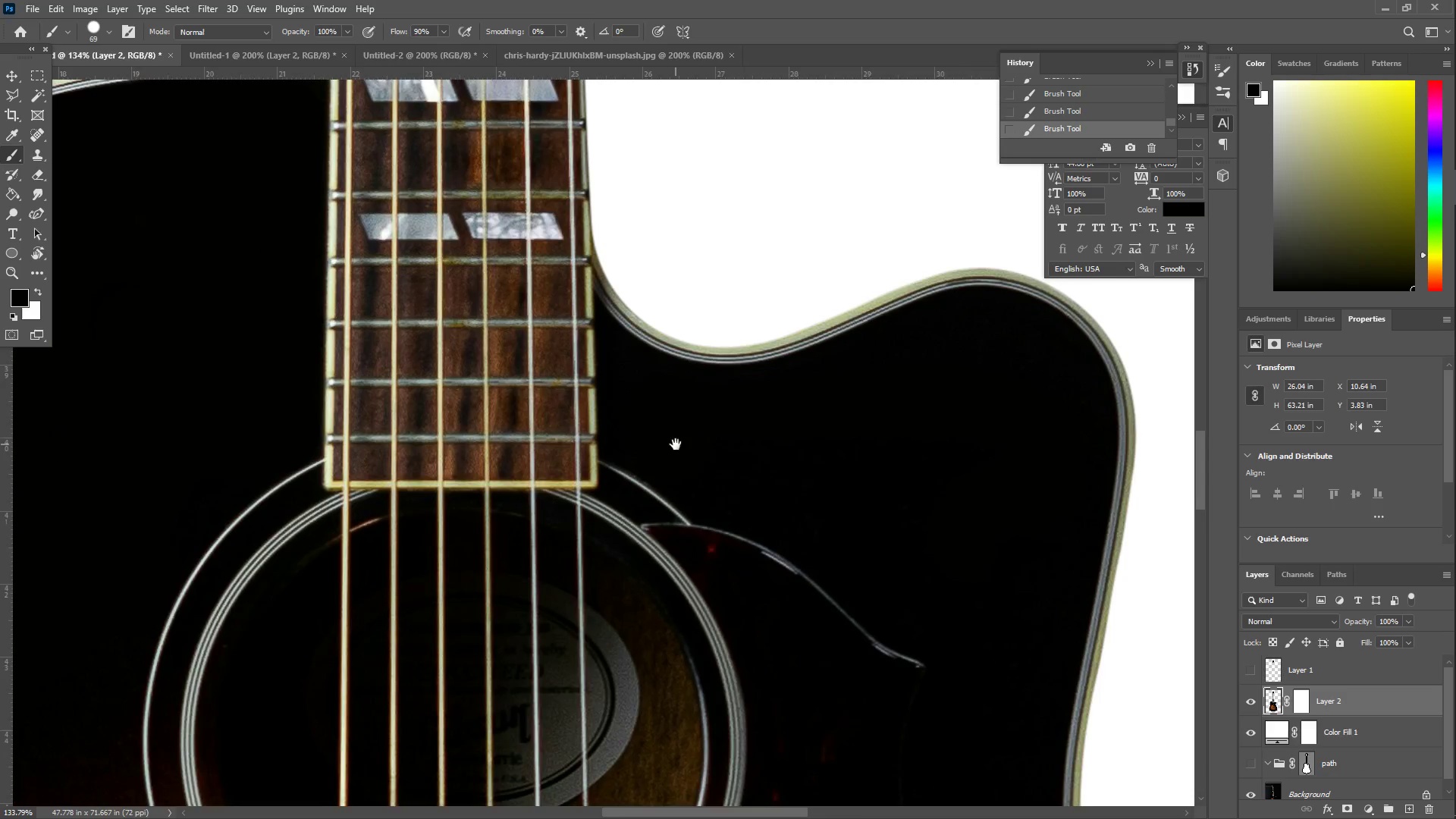 
hold_key(key=Space, duration=0.55)
 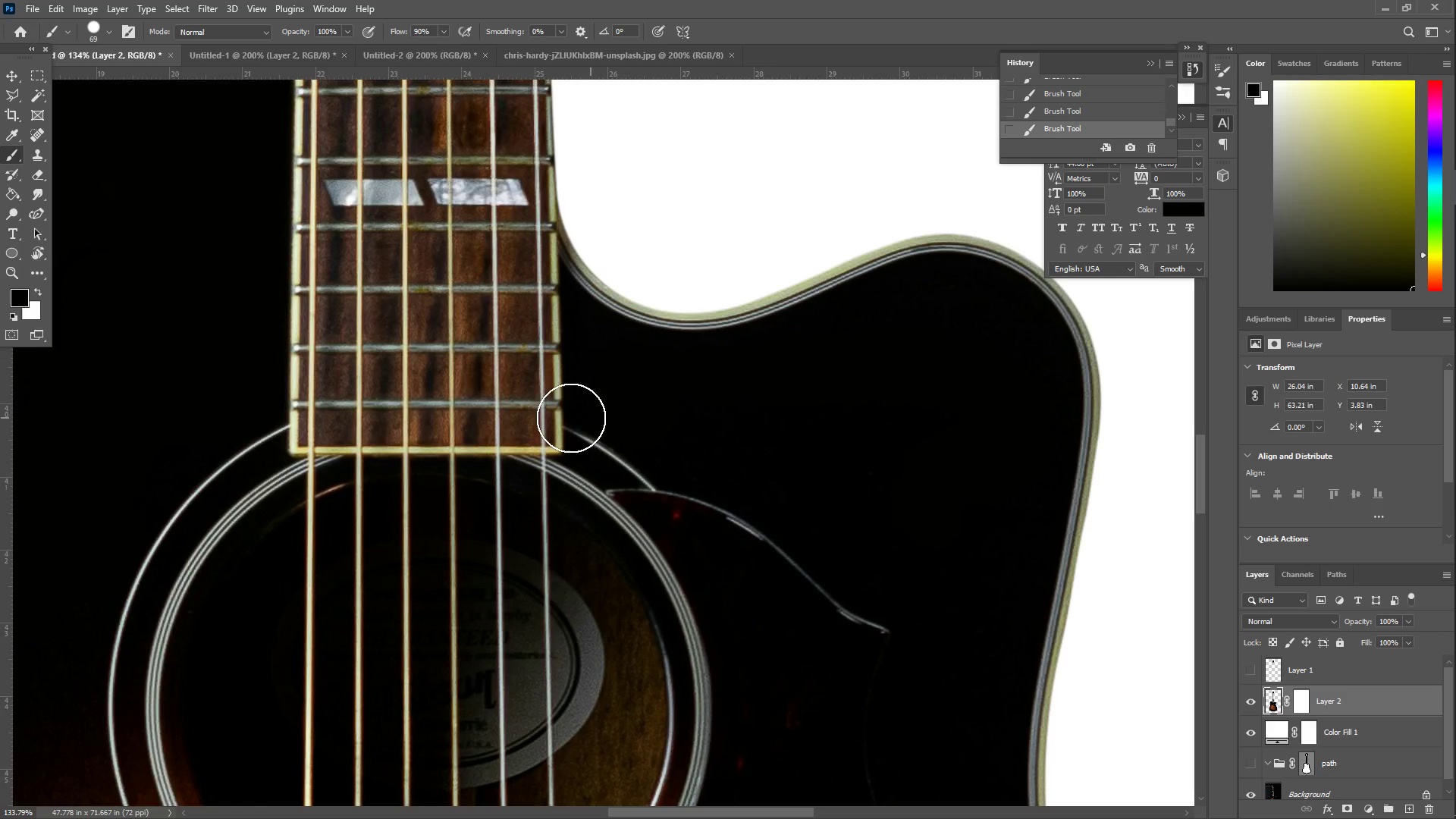 
key(Control+Z)
 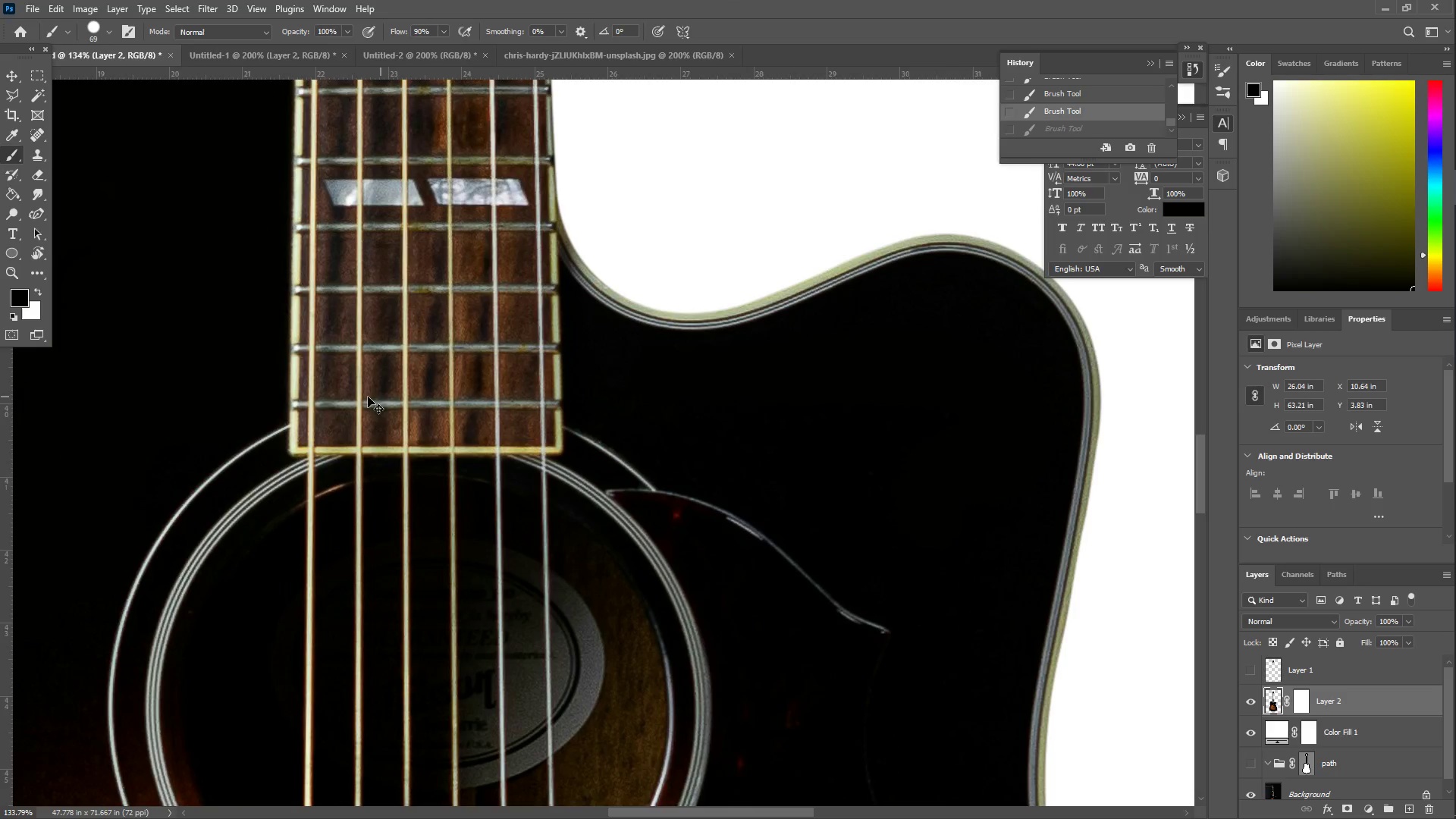 
hold_key(key=Space, duration=0.52)
 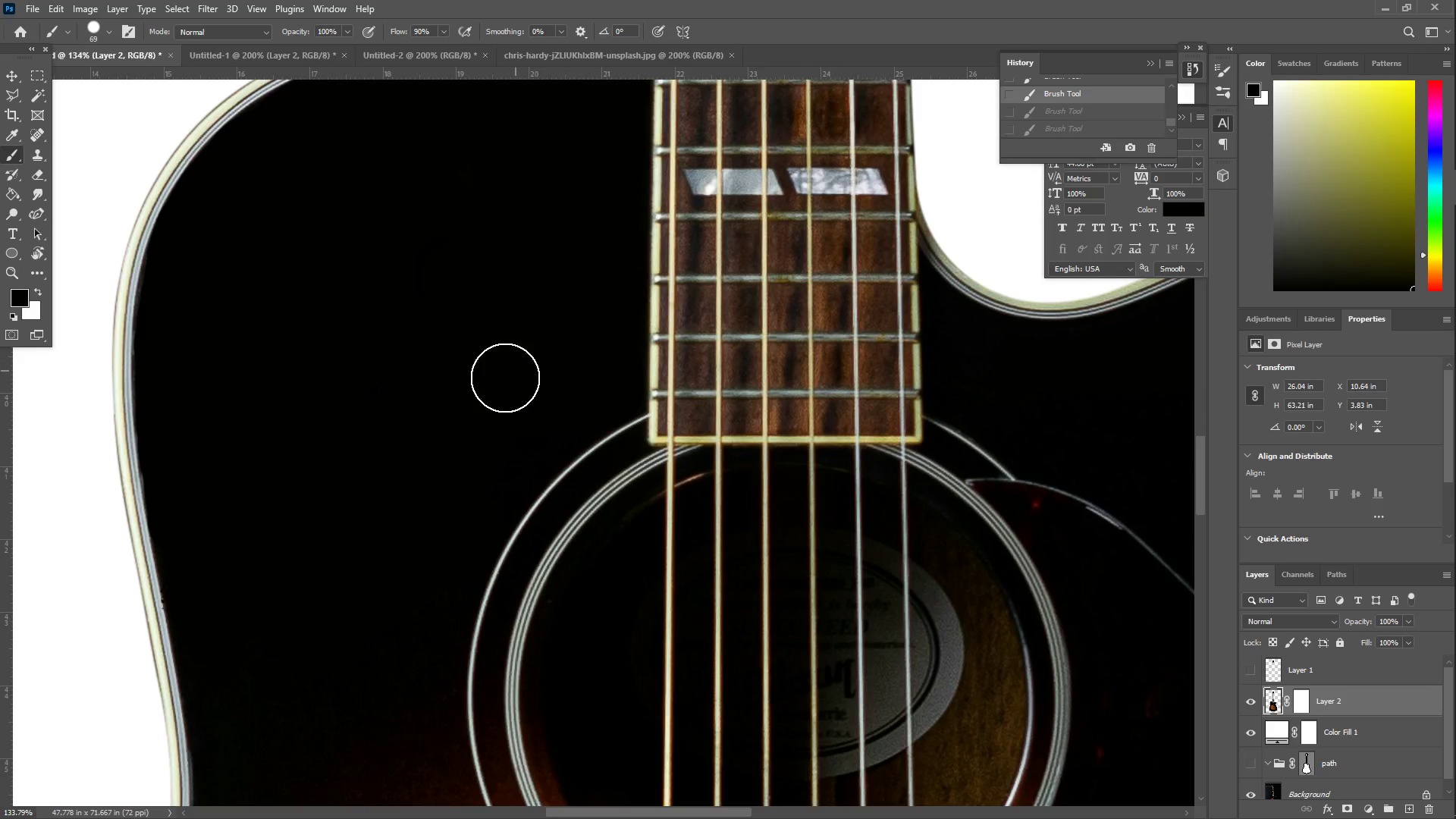 
left_click_drag(start_coordinate=[248, 378], to_coordinate=[607, 368])
 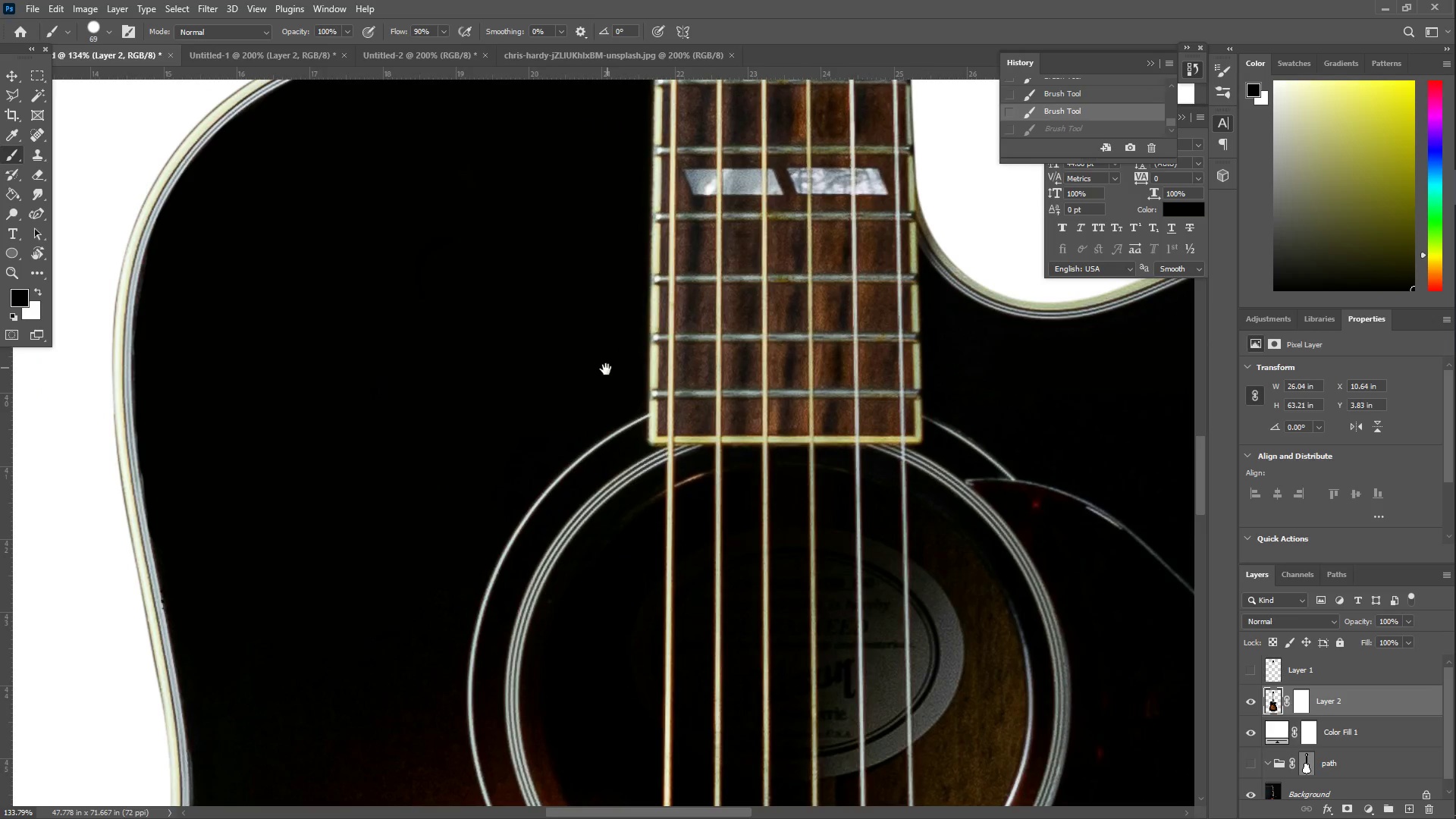 
key(Control+Z)
 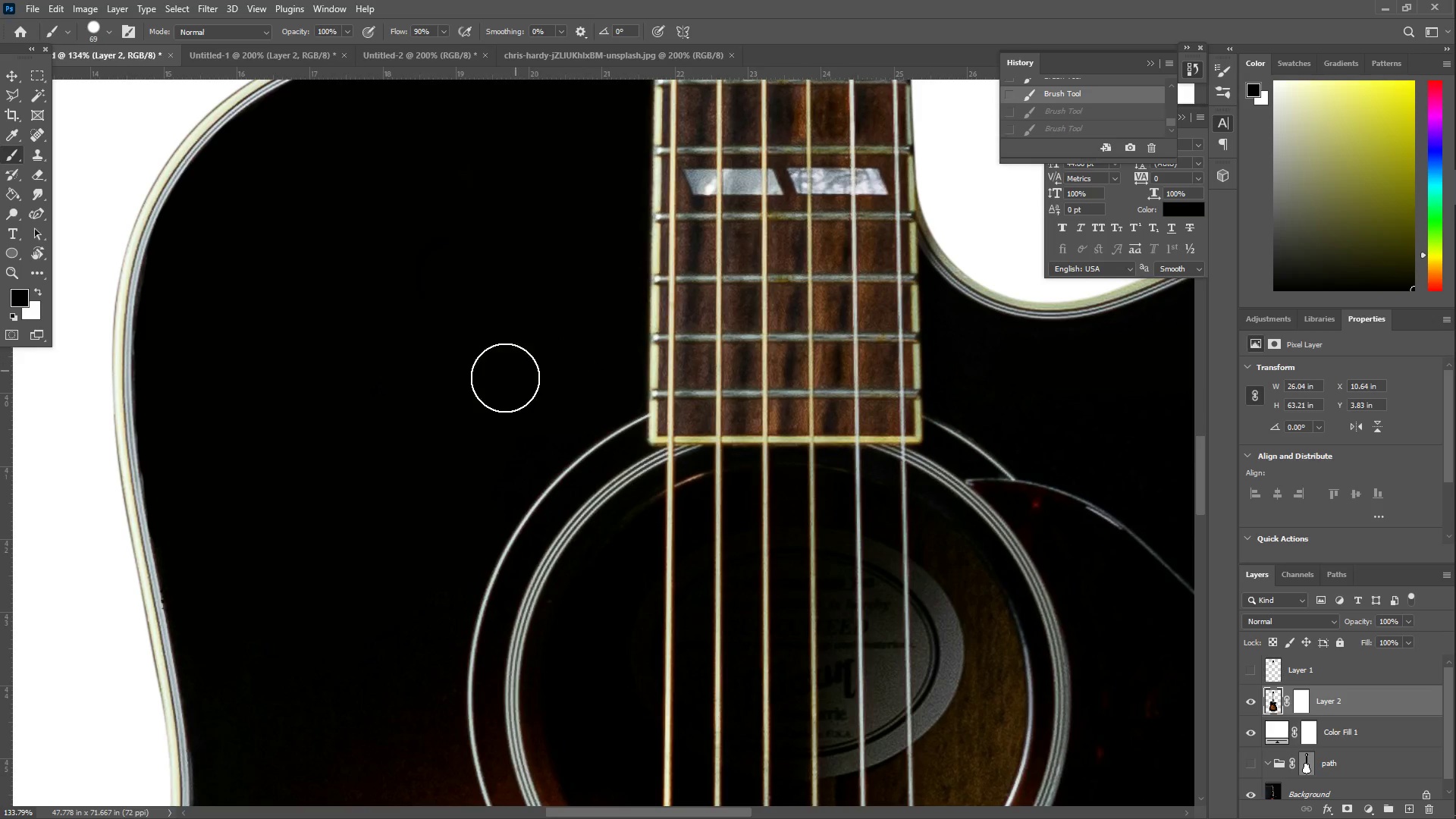 
key(Control+Z)
 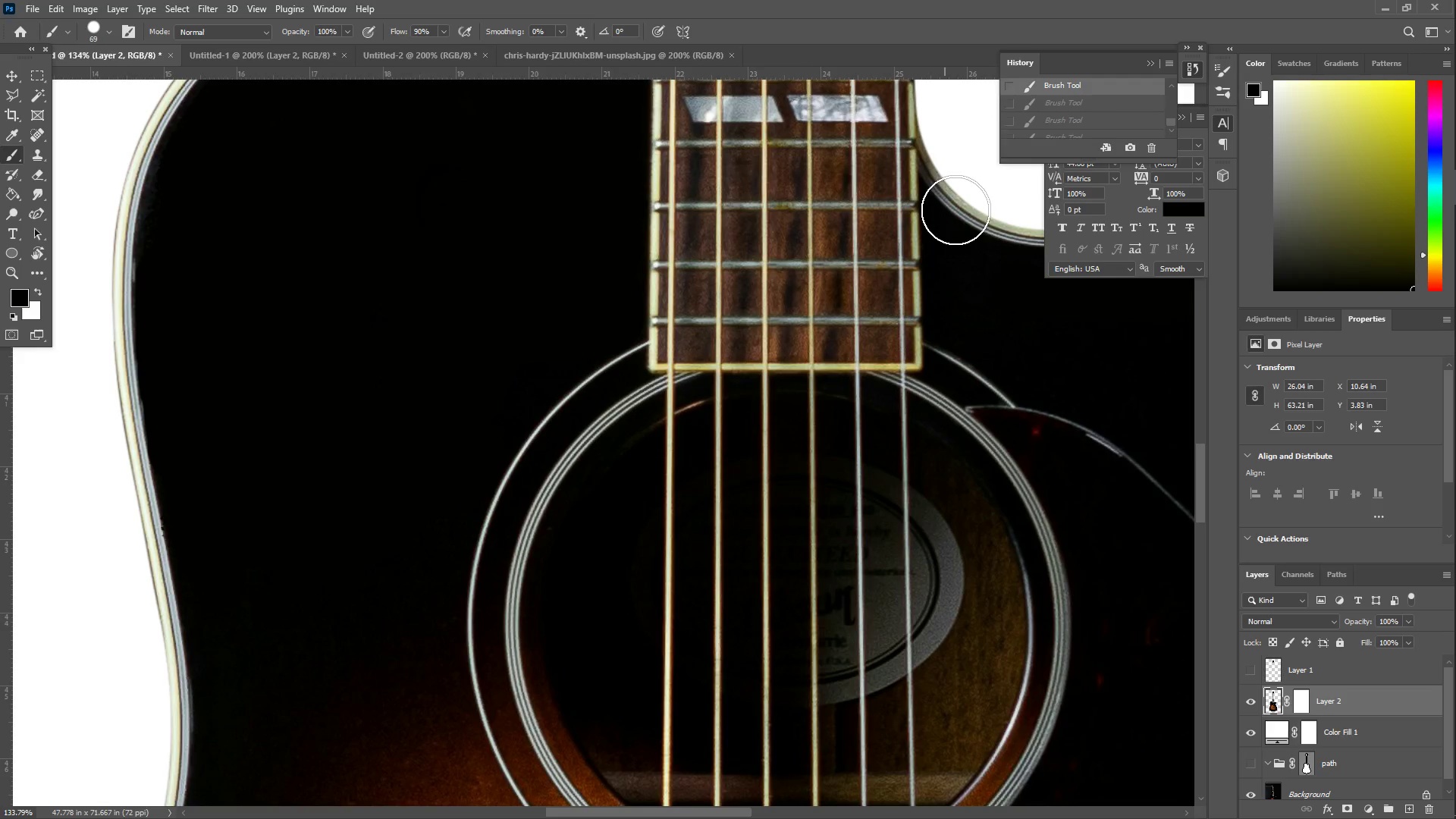 
scroll: coordinate [485, 397], scroll_direction: down, amount: 6.0
 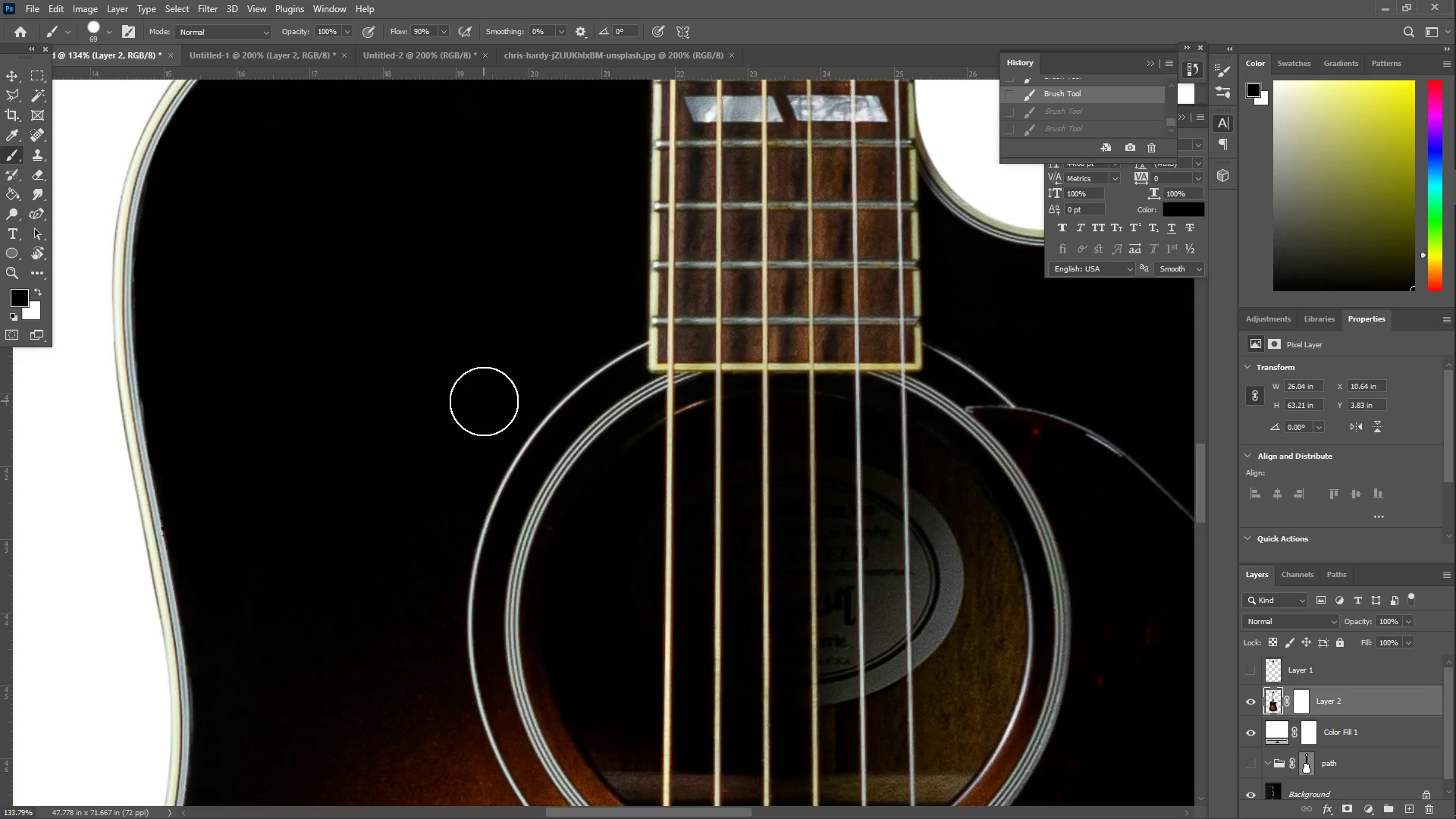 
scroll: coordinate [1058, 120], scroll_direction: up, amount: 17.0
 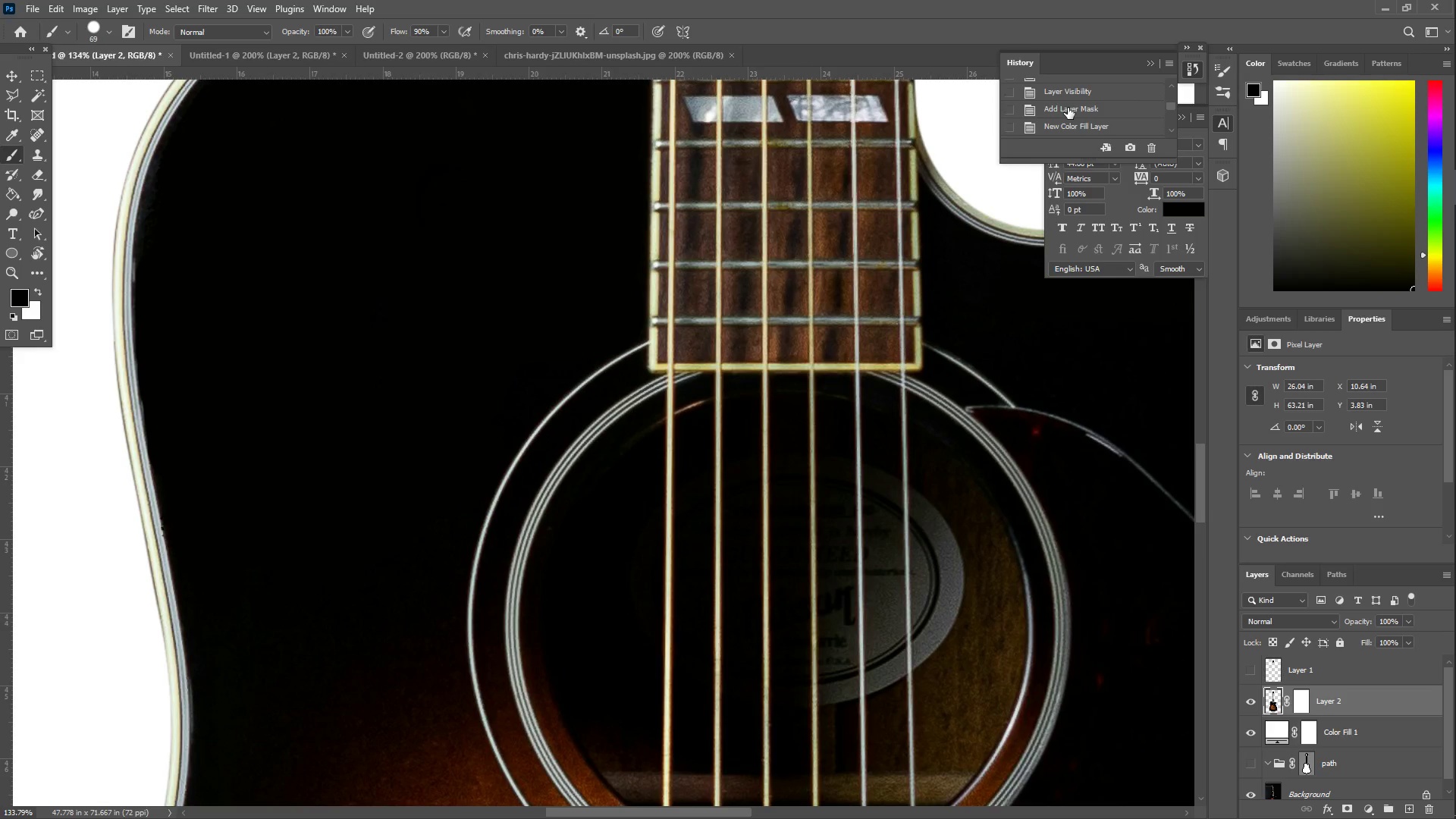 
scroll: coordinate [1065, 110], scroll_direction: down, amount: 2.0
 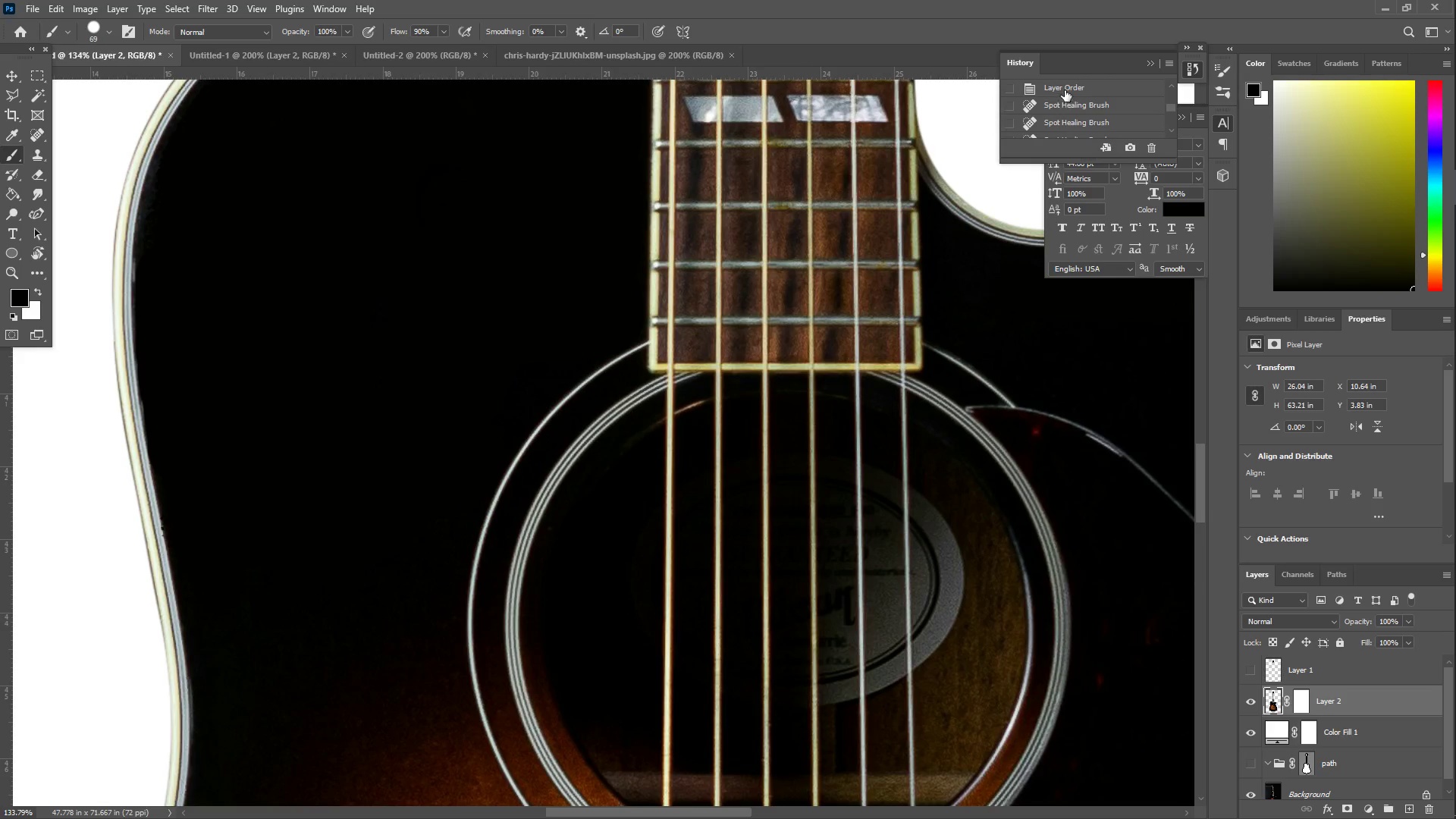 
left_click([1065, 89])
 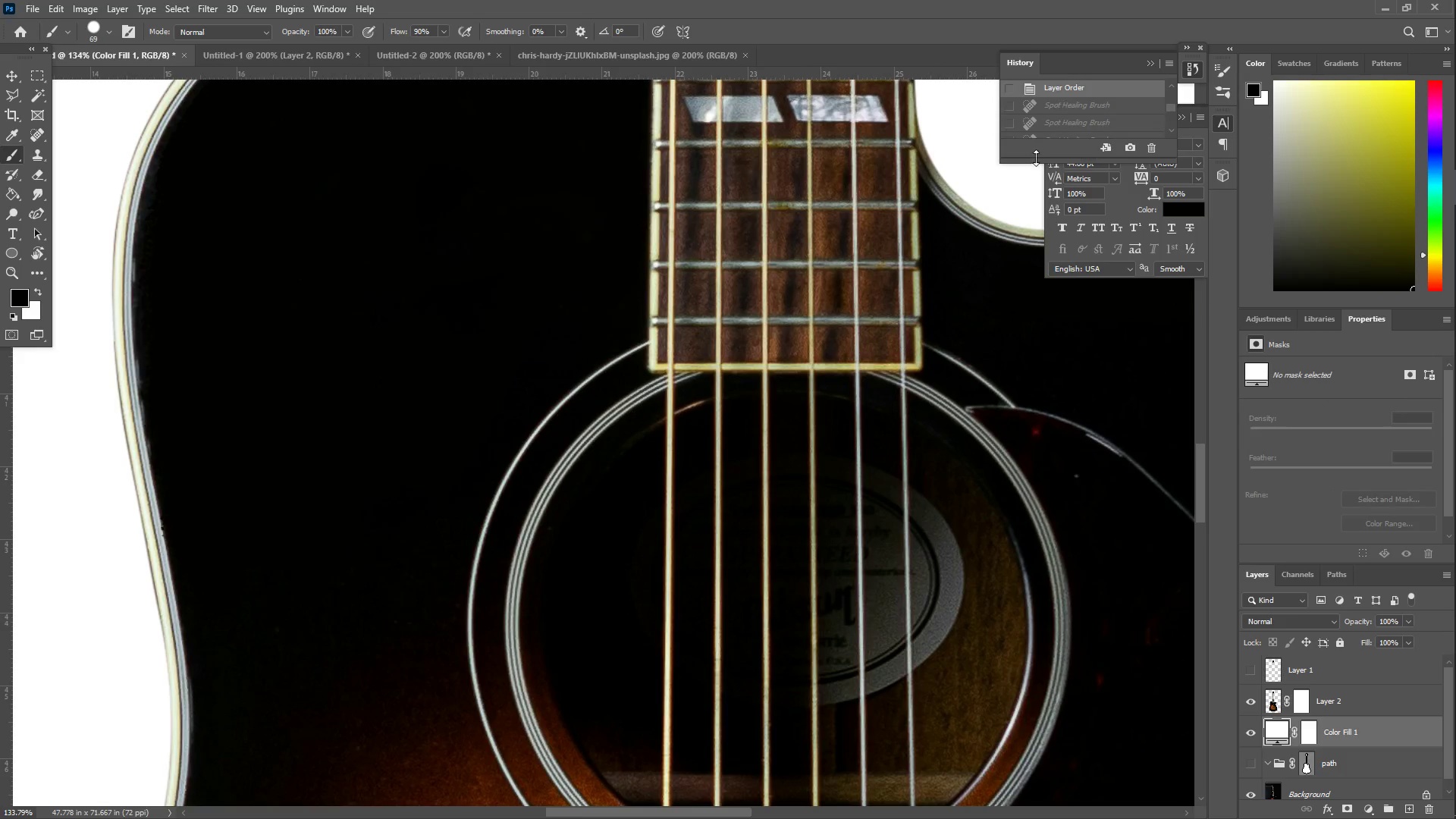 
type(ZZ)
 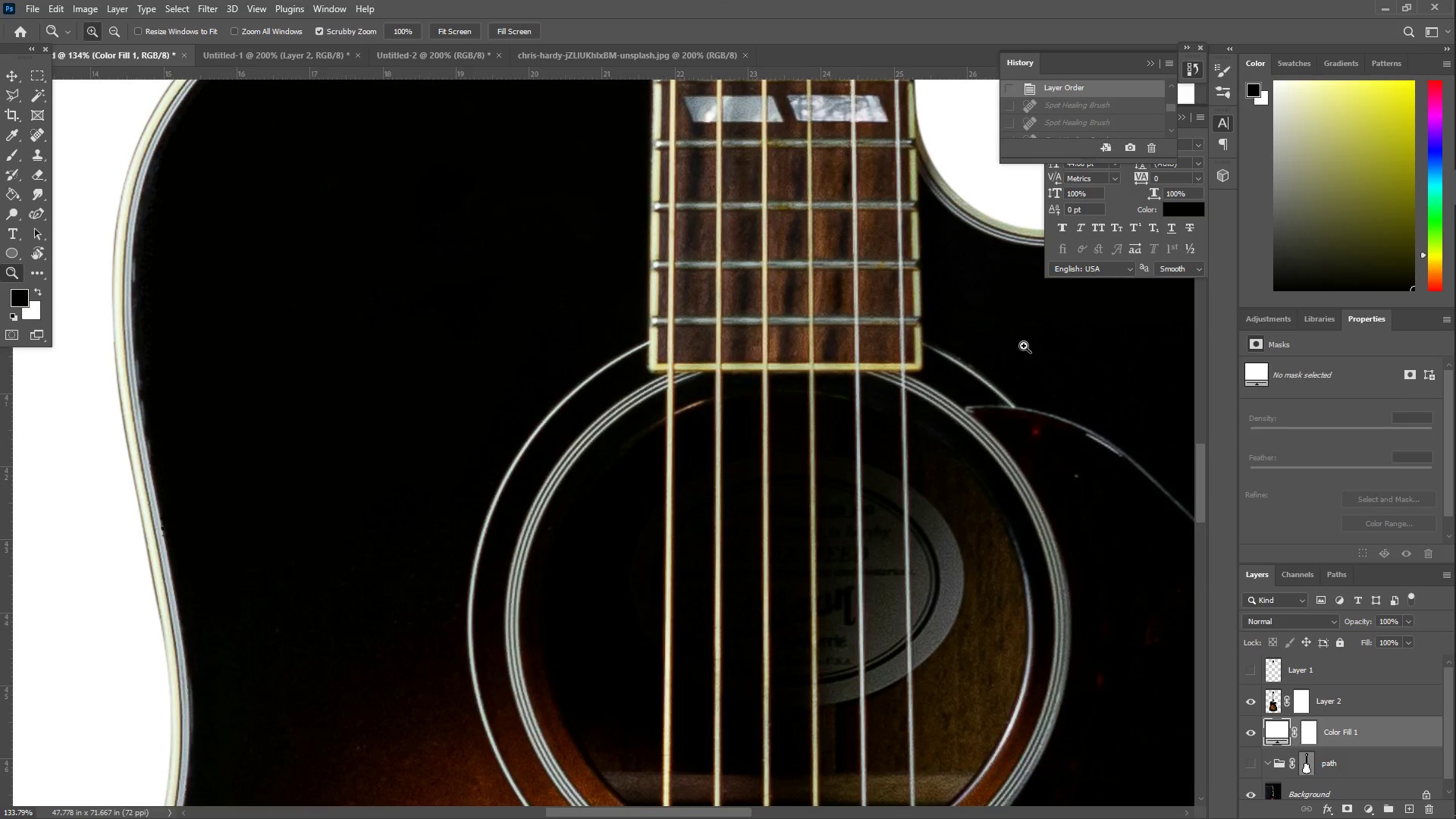 
left_click_drag(start_coordinate=[1021, 347], to_coordinate=[984, 349])
 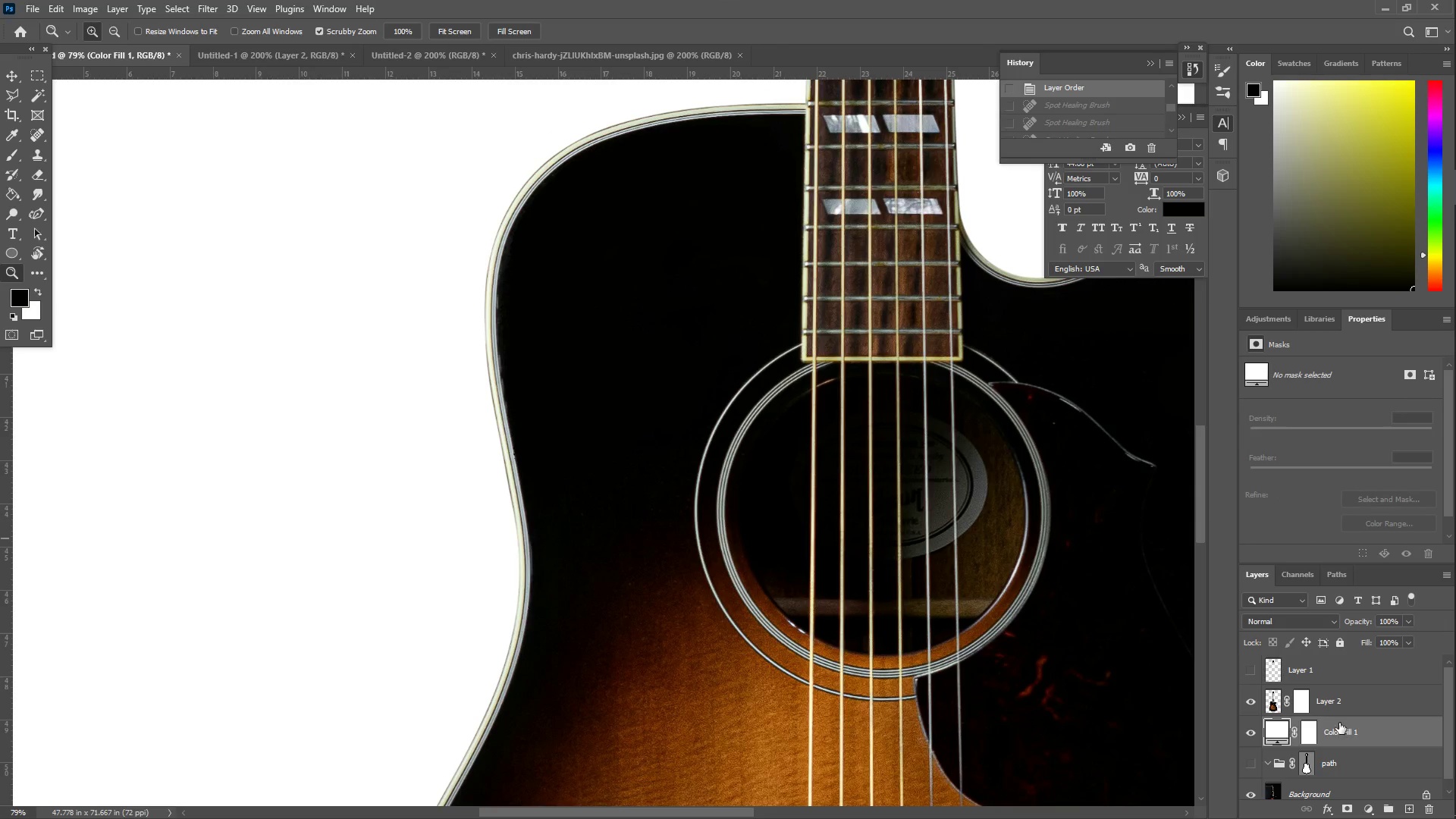 
left_click([1362, 700])
 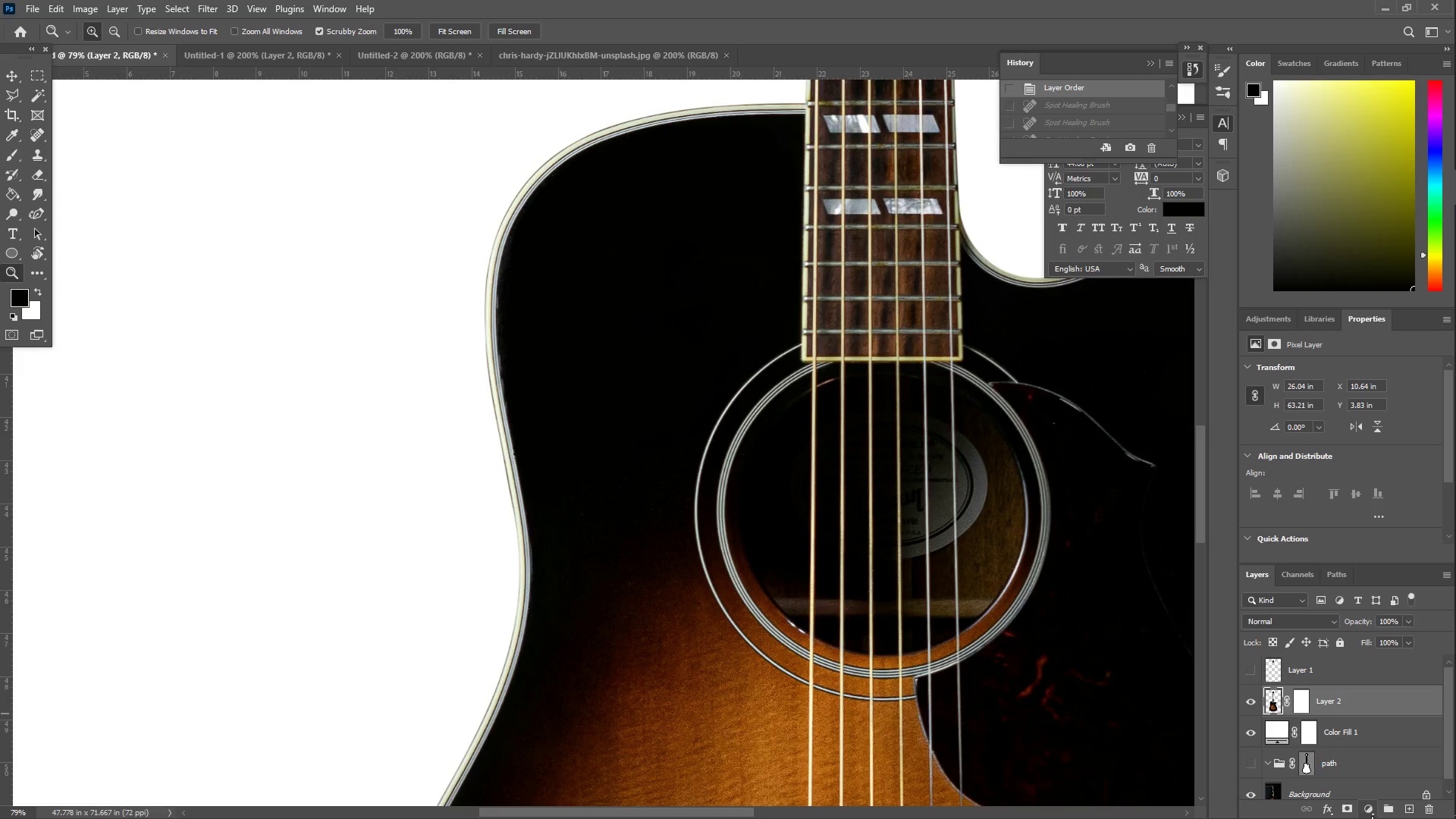 
scroll: coordinate [930, 499], scroll_direction: up, amount: 5.0
 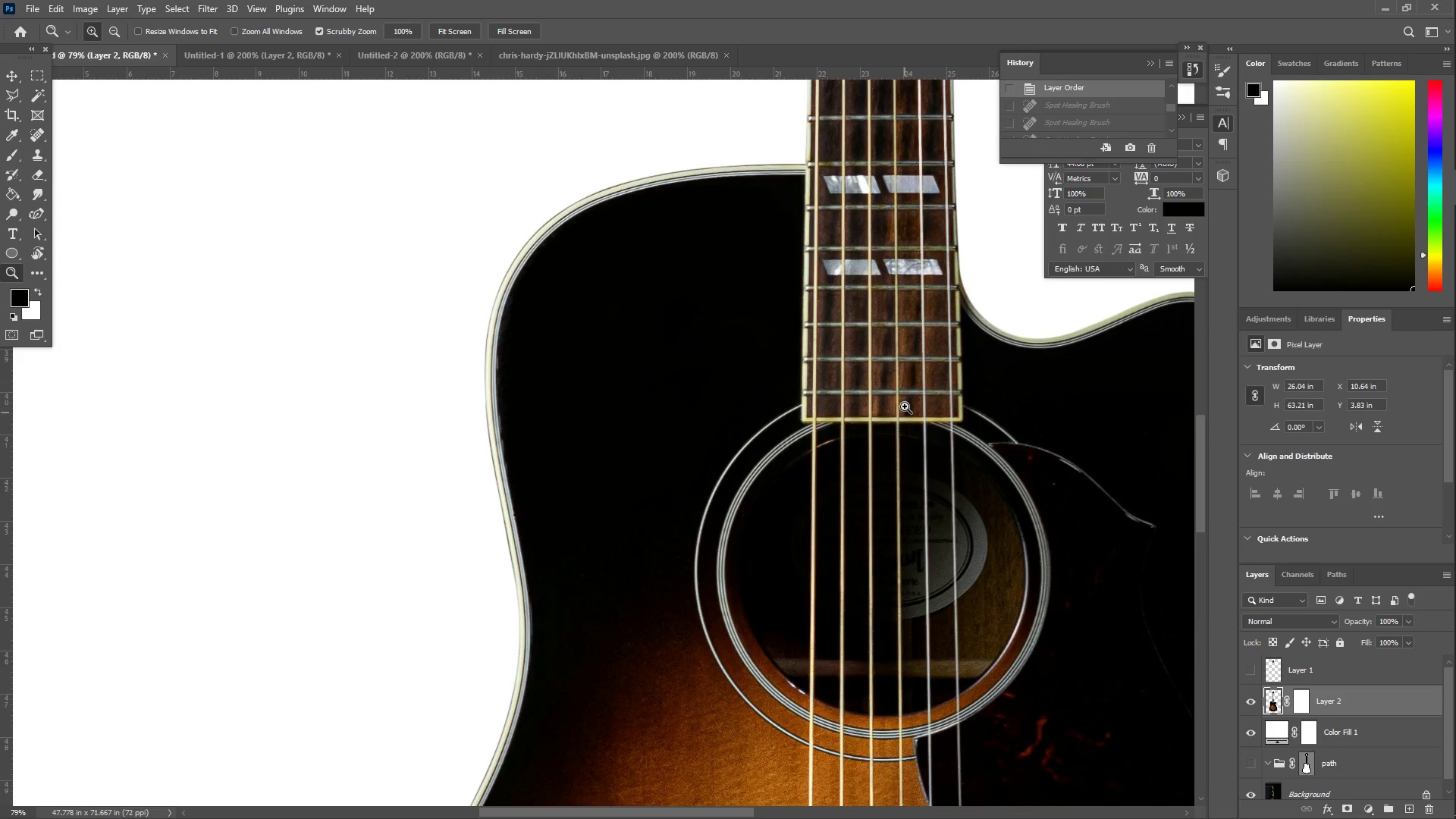 
hold_key(key=Space, duration=0.8)
 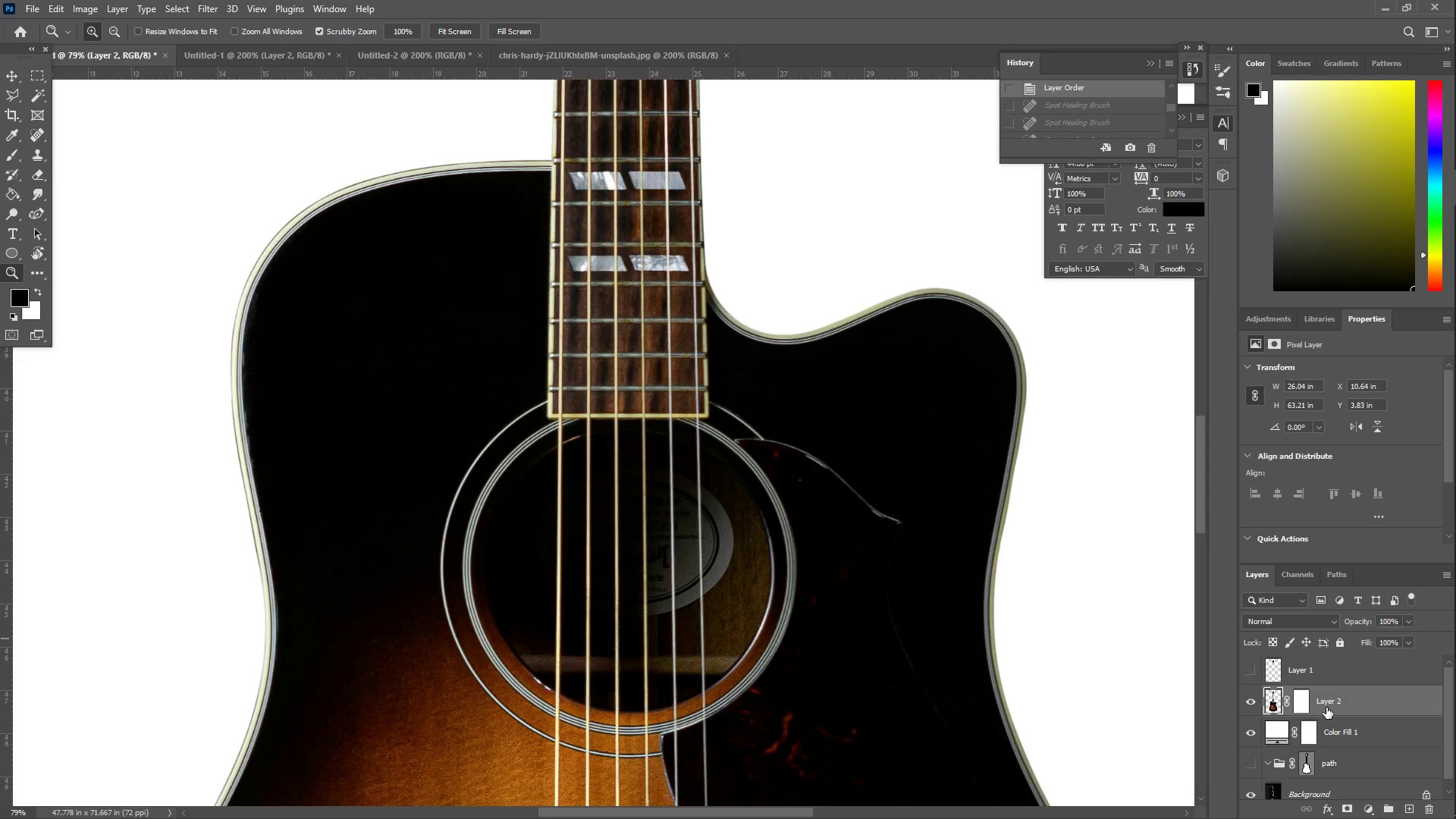 
left_click_drag(start_coordinate=[905, 401], to_coordinate=[651, 397])
 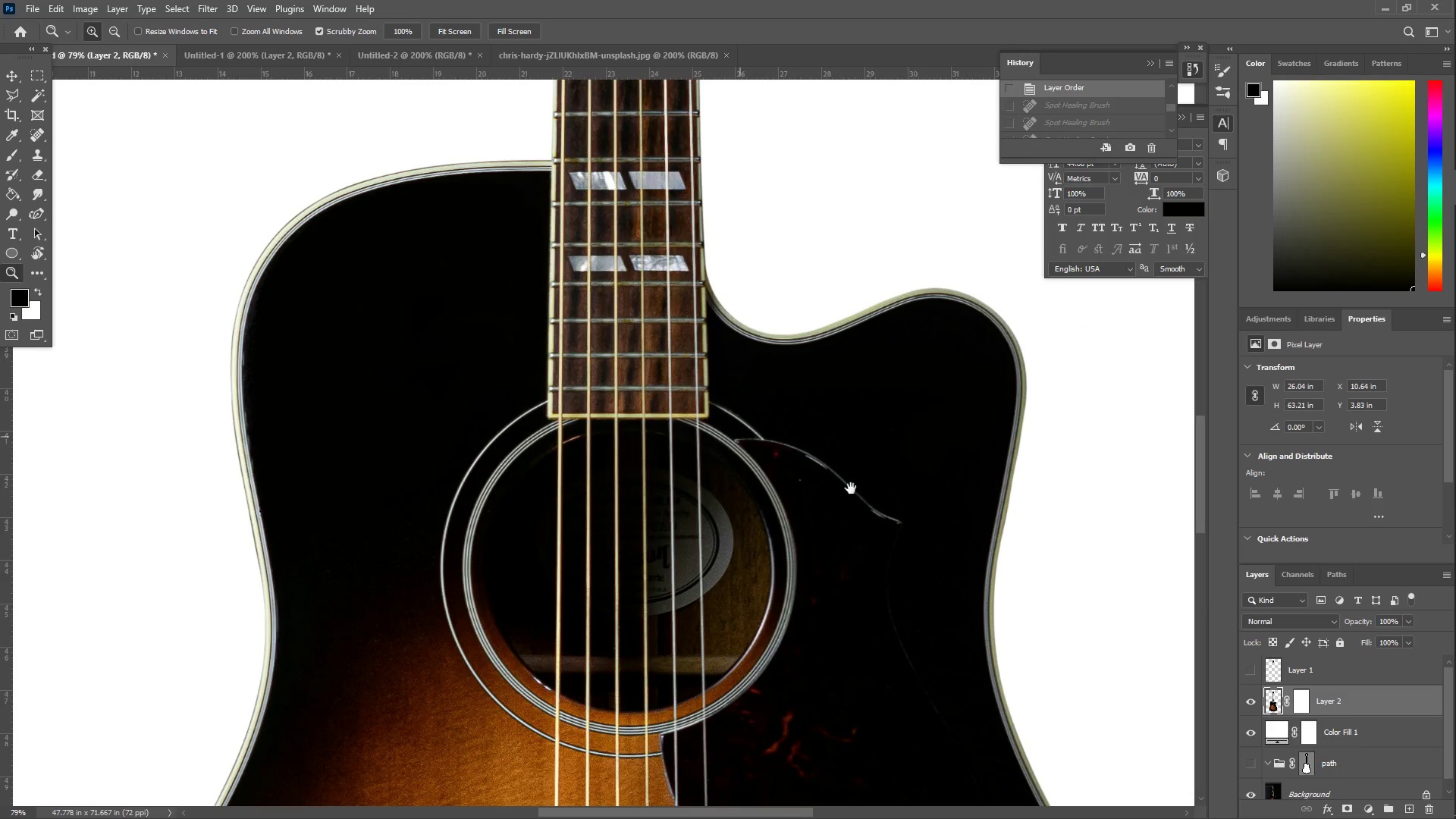 
hold_key(key=Space, duration=7.88)
 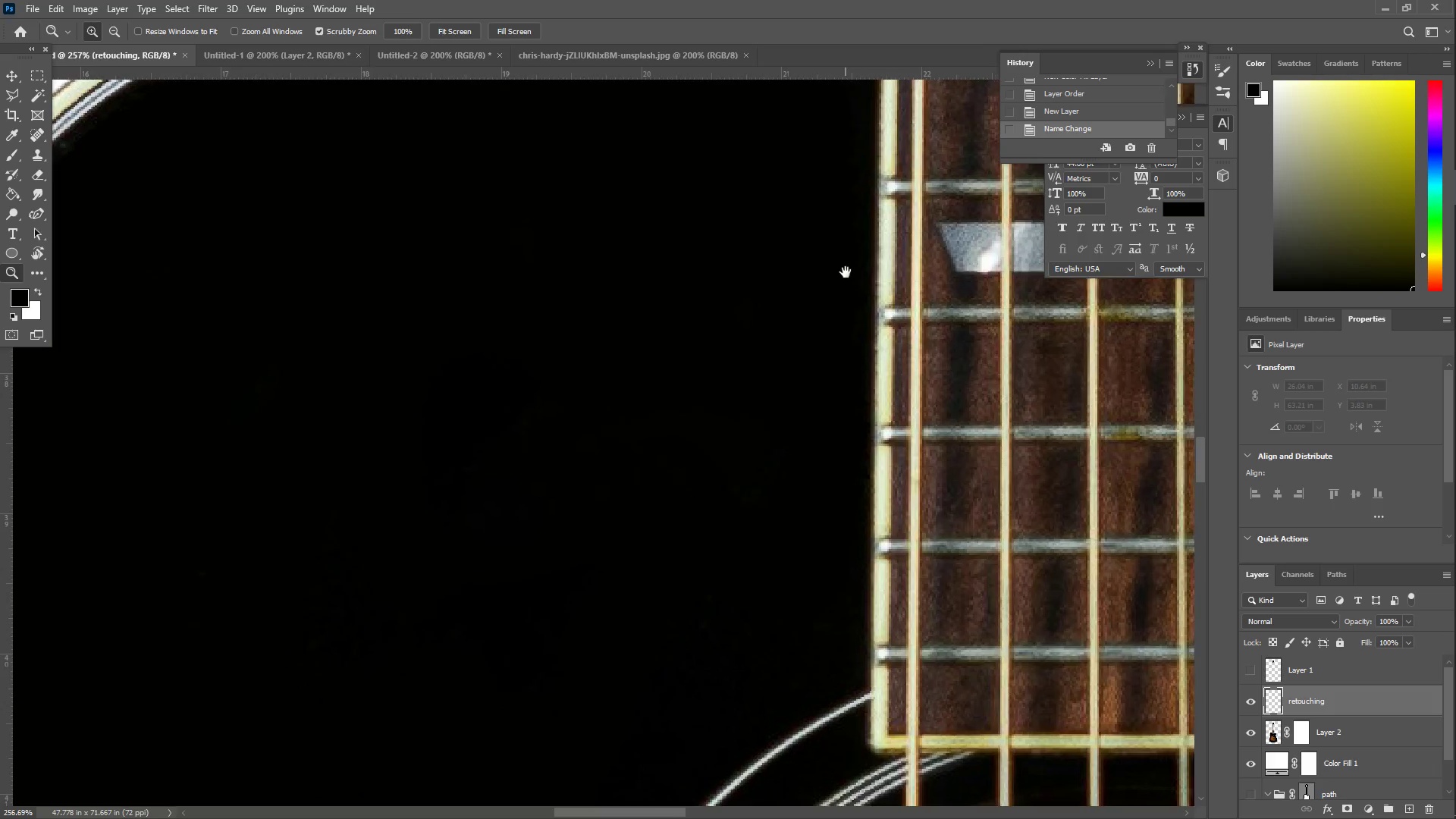 
left_click([1410, 810])
 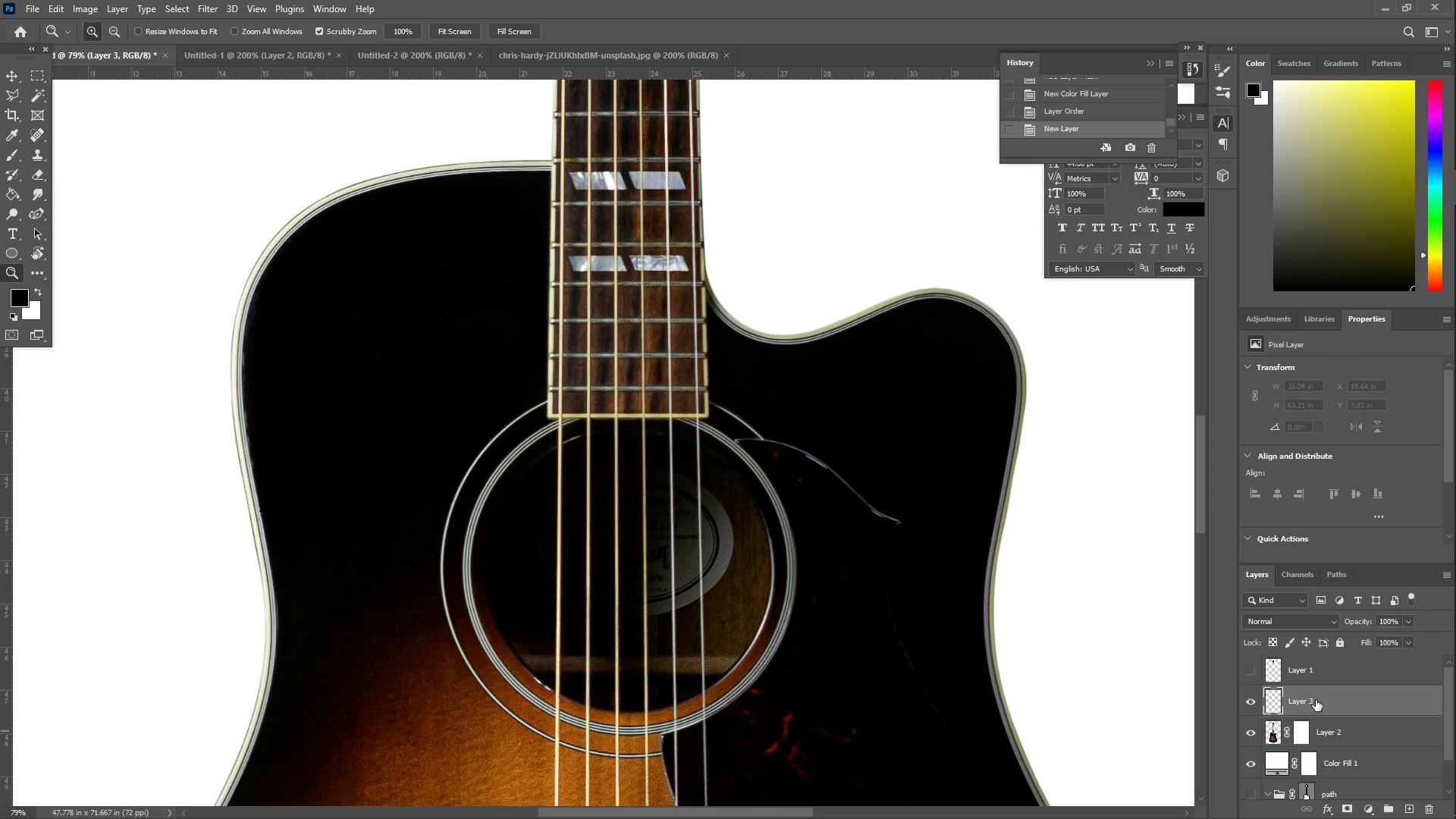 
double_click([1301, 700])
 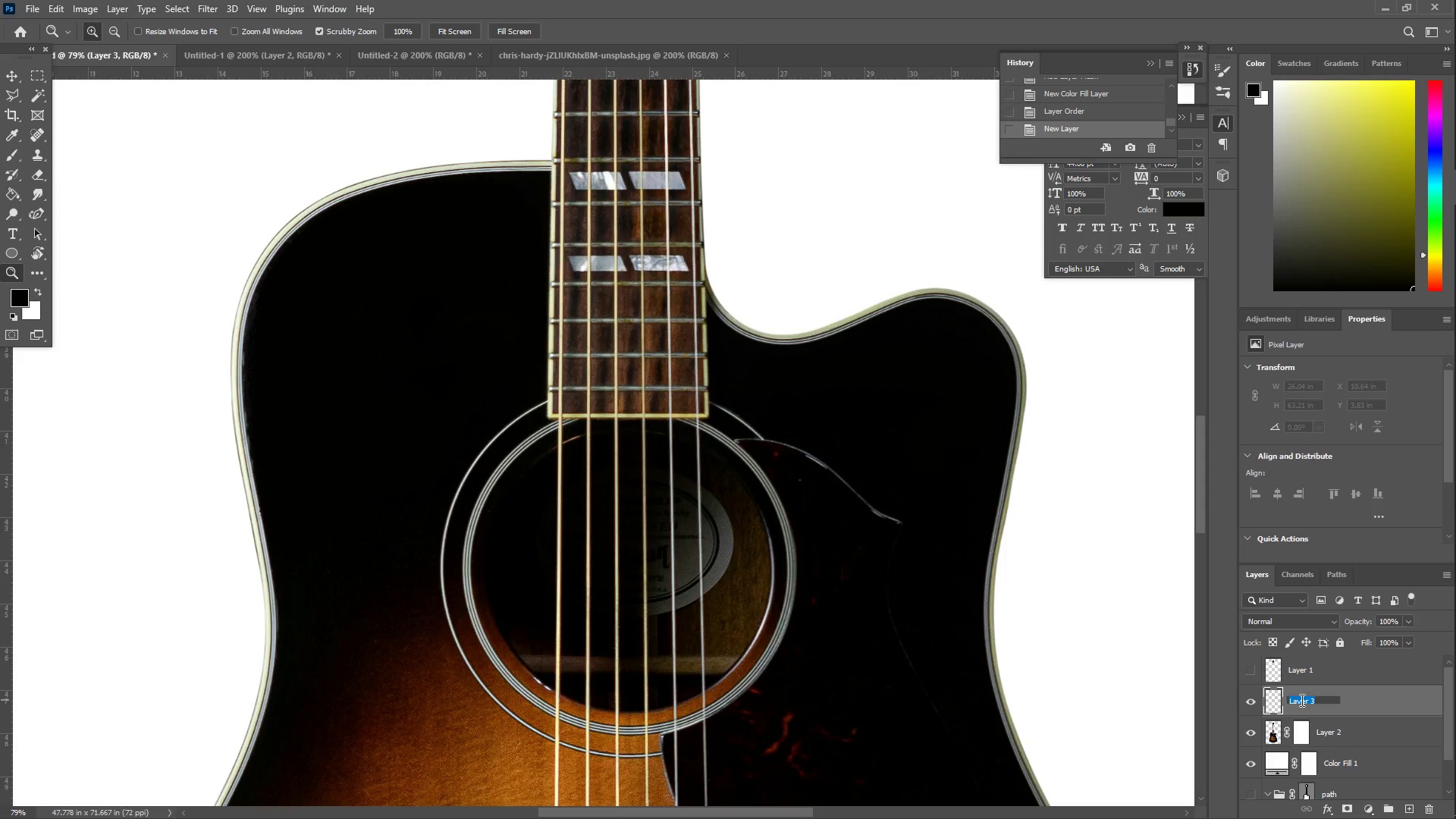 
type(RETOUCHING)
 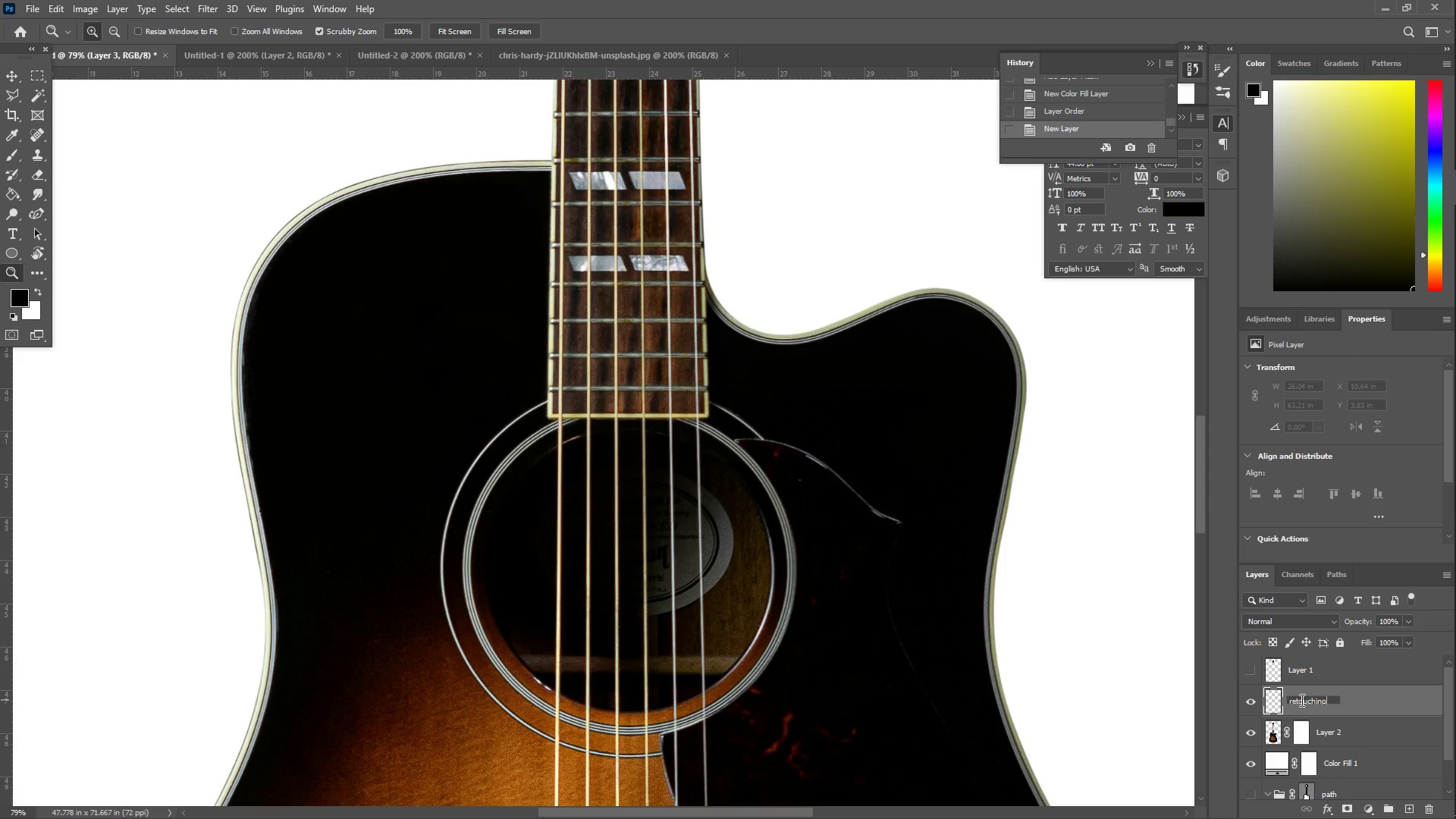 
key(Enter)
 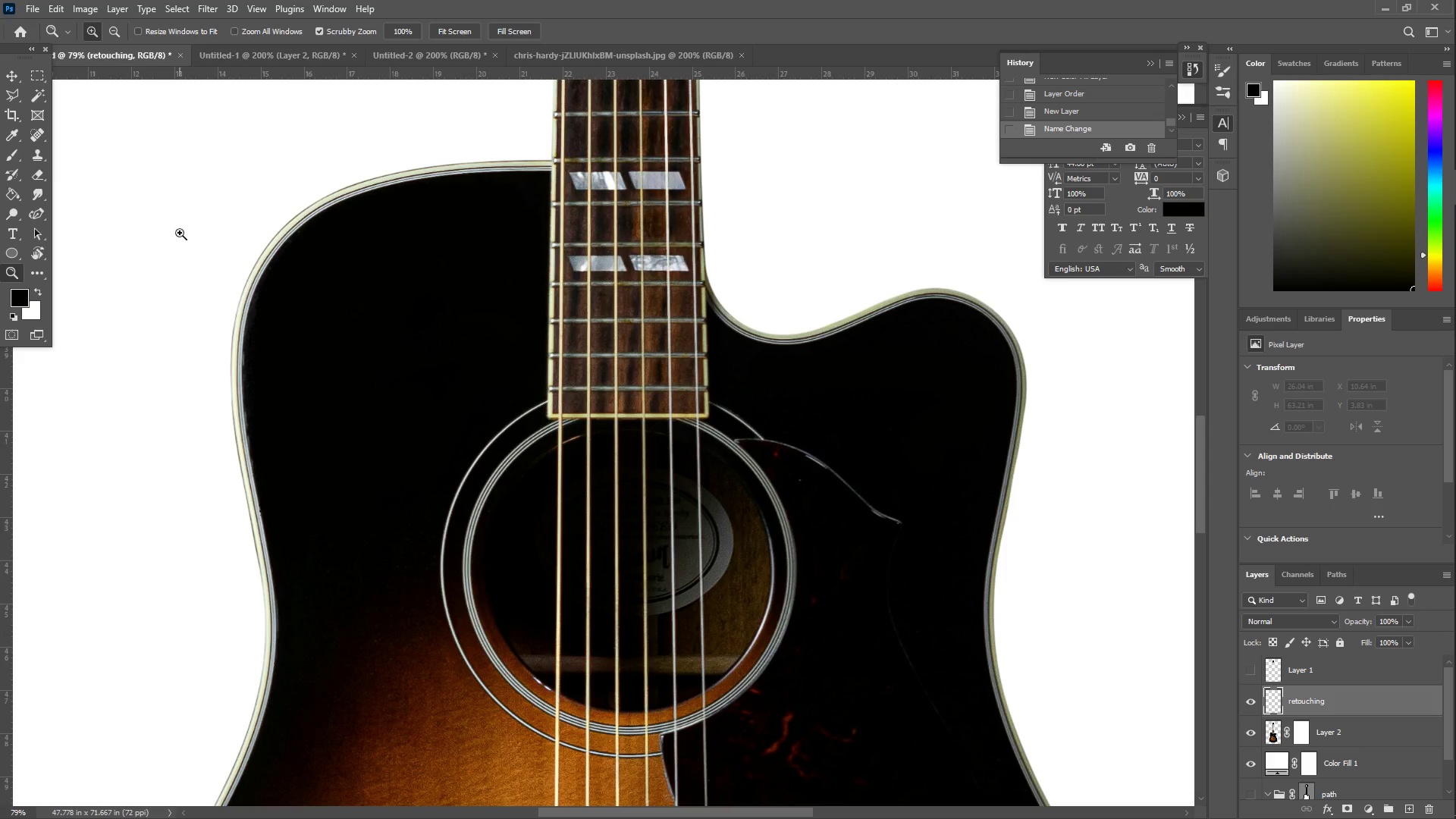 
key(Z)
 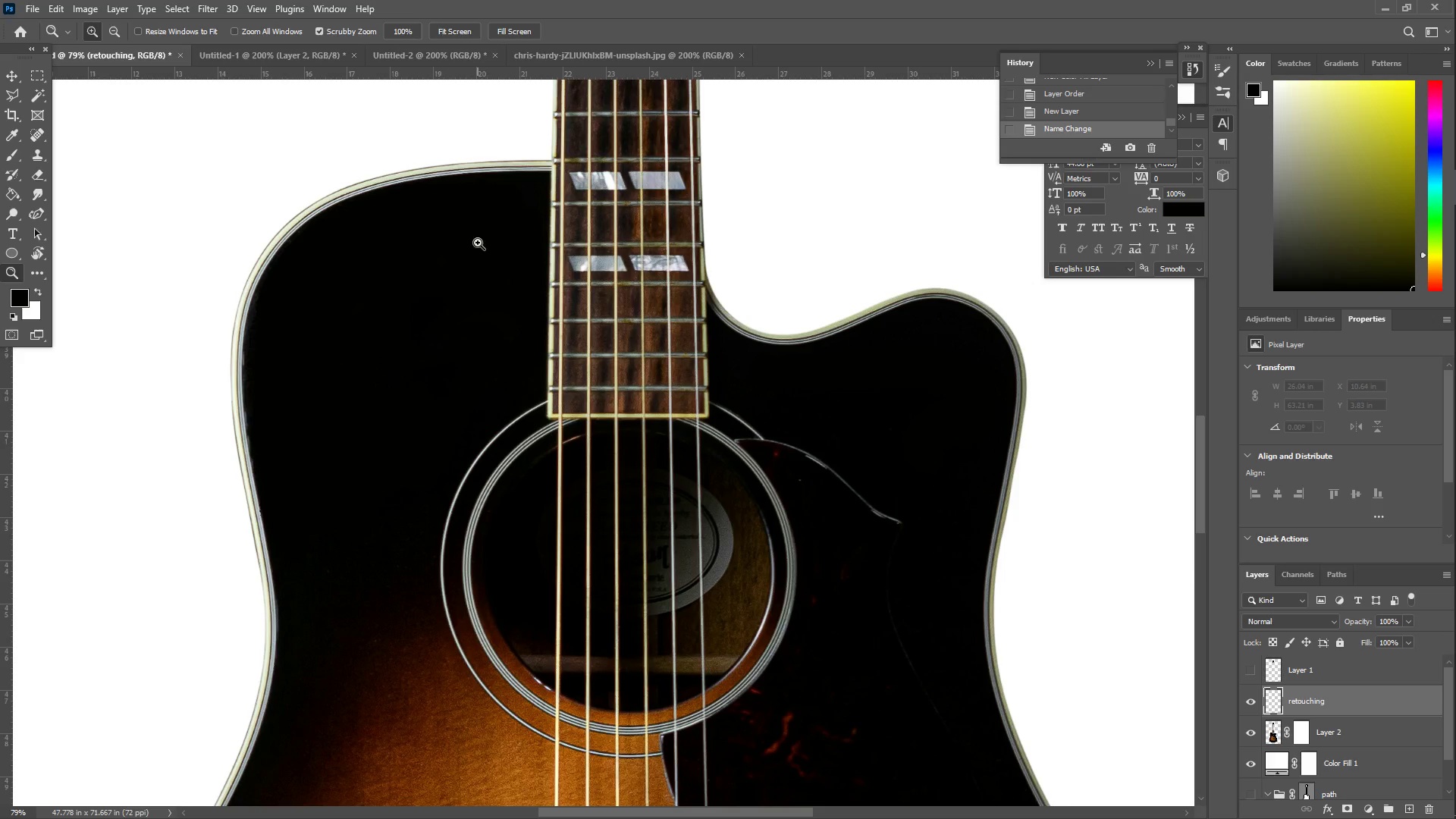 
left_click_drag(start_coordinate=[459, 247], to_coordinate=[533, 277])
 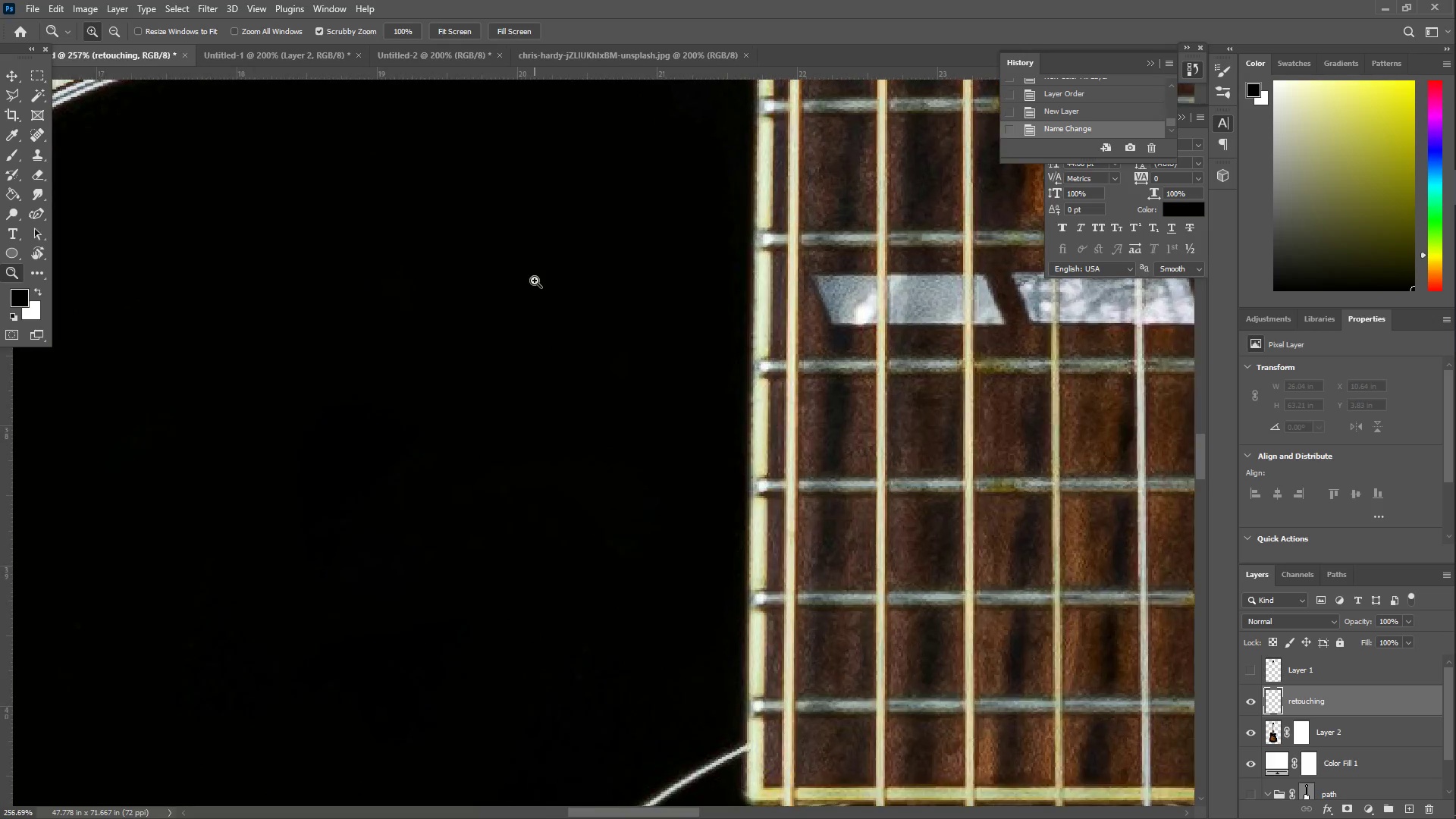 
hold_key(key=Space, duration=0.95)
 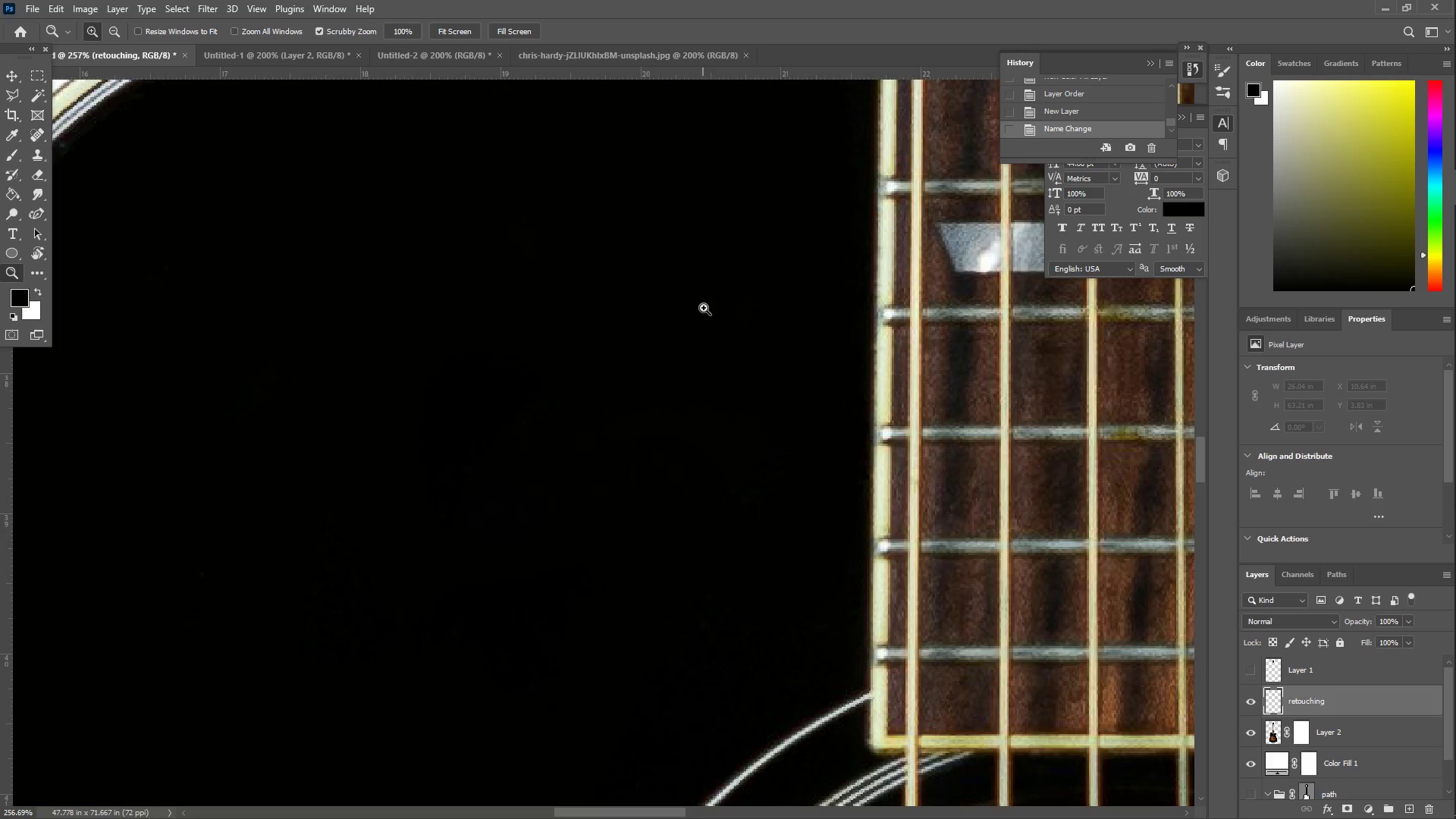 
left_click_drag(start_coordinate=[722, 325], to_coordinate=[846, 272])
 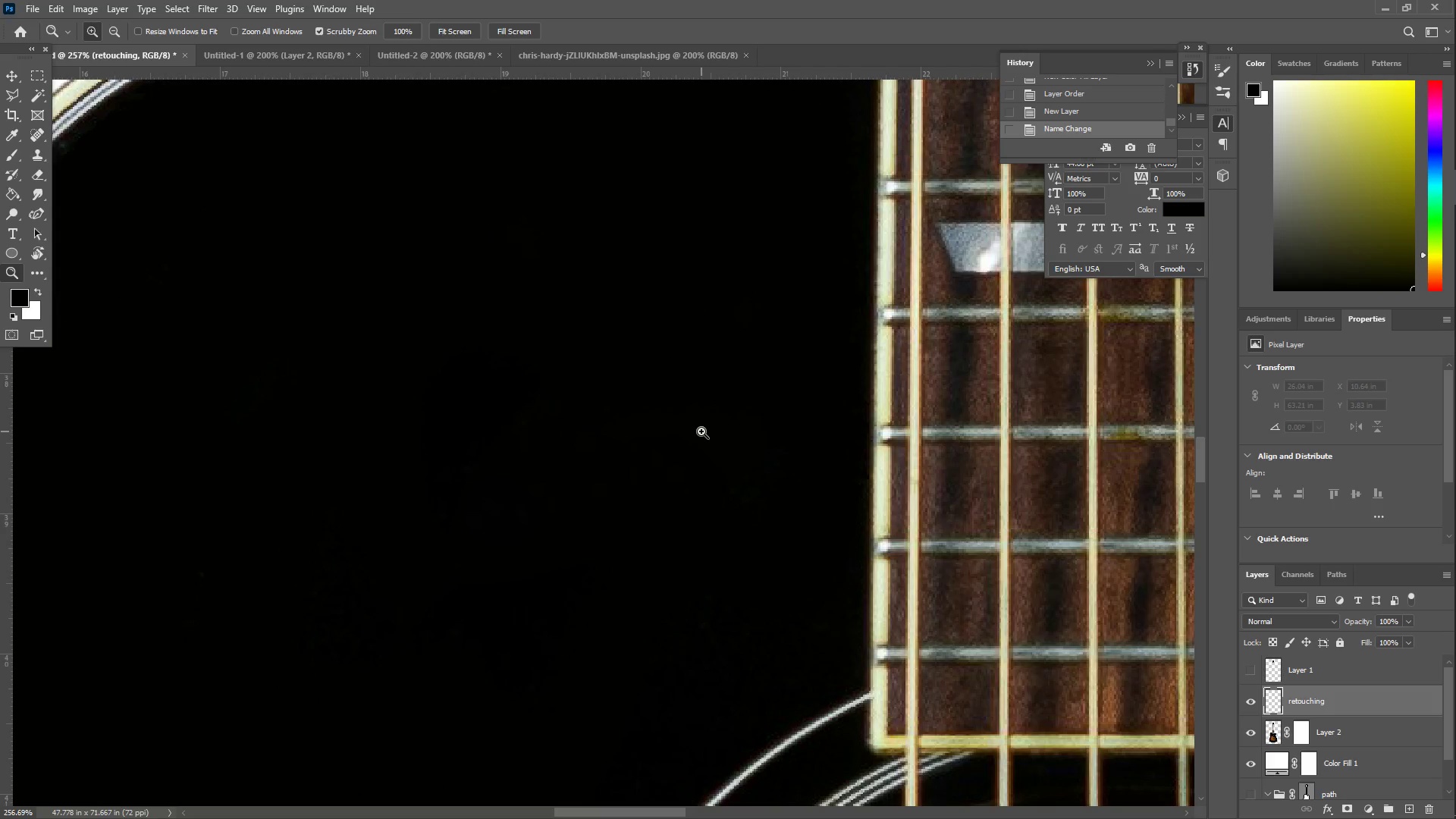 
type(ZI)
 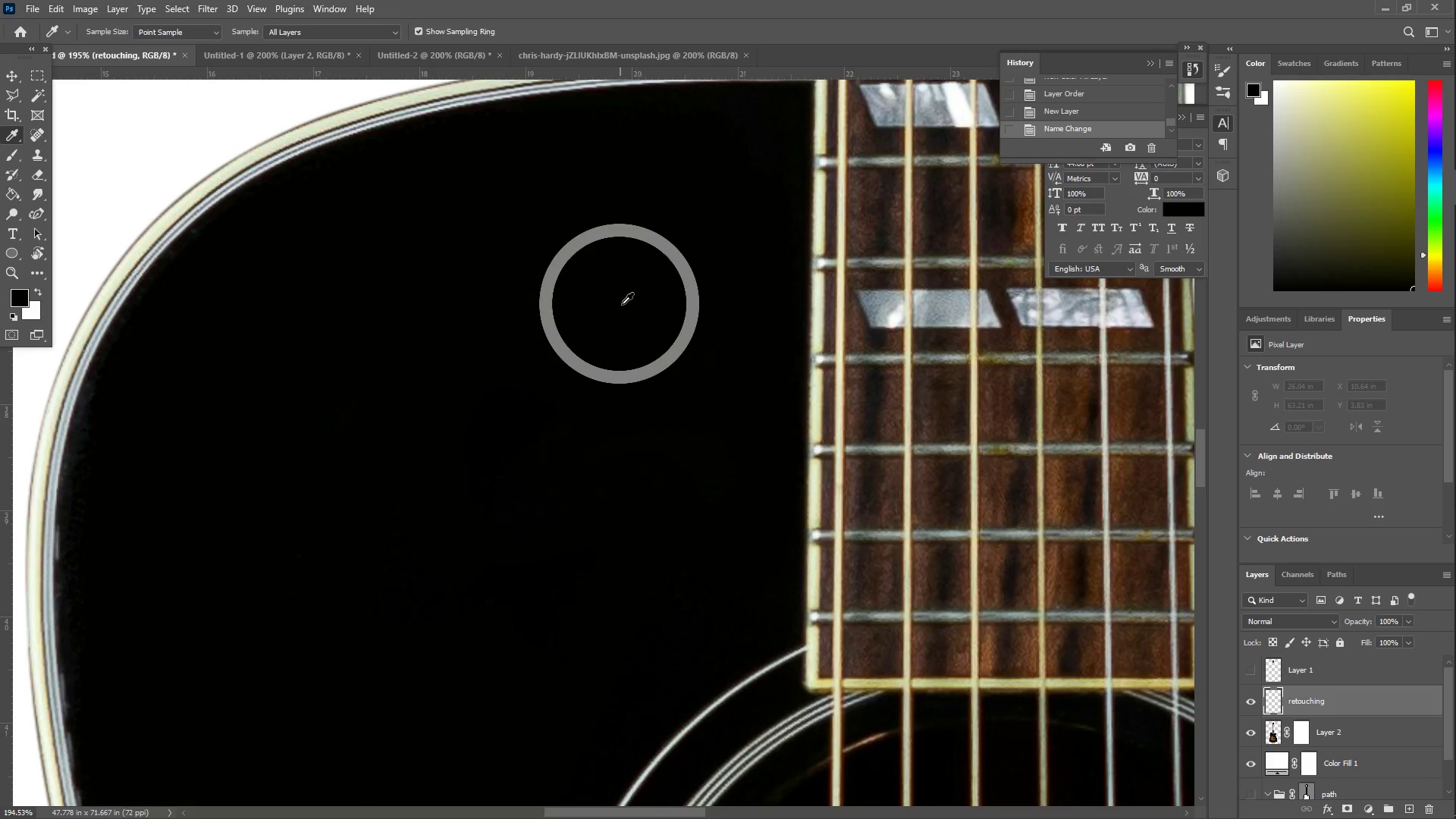 
left_click_drag(start_coordinate=[605, 353], to_coordinate=[581, 340])
 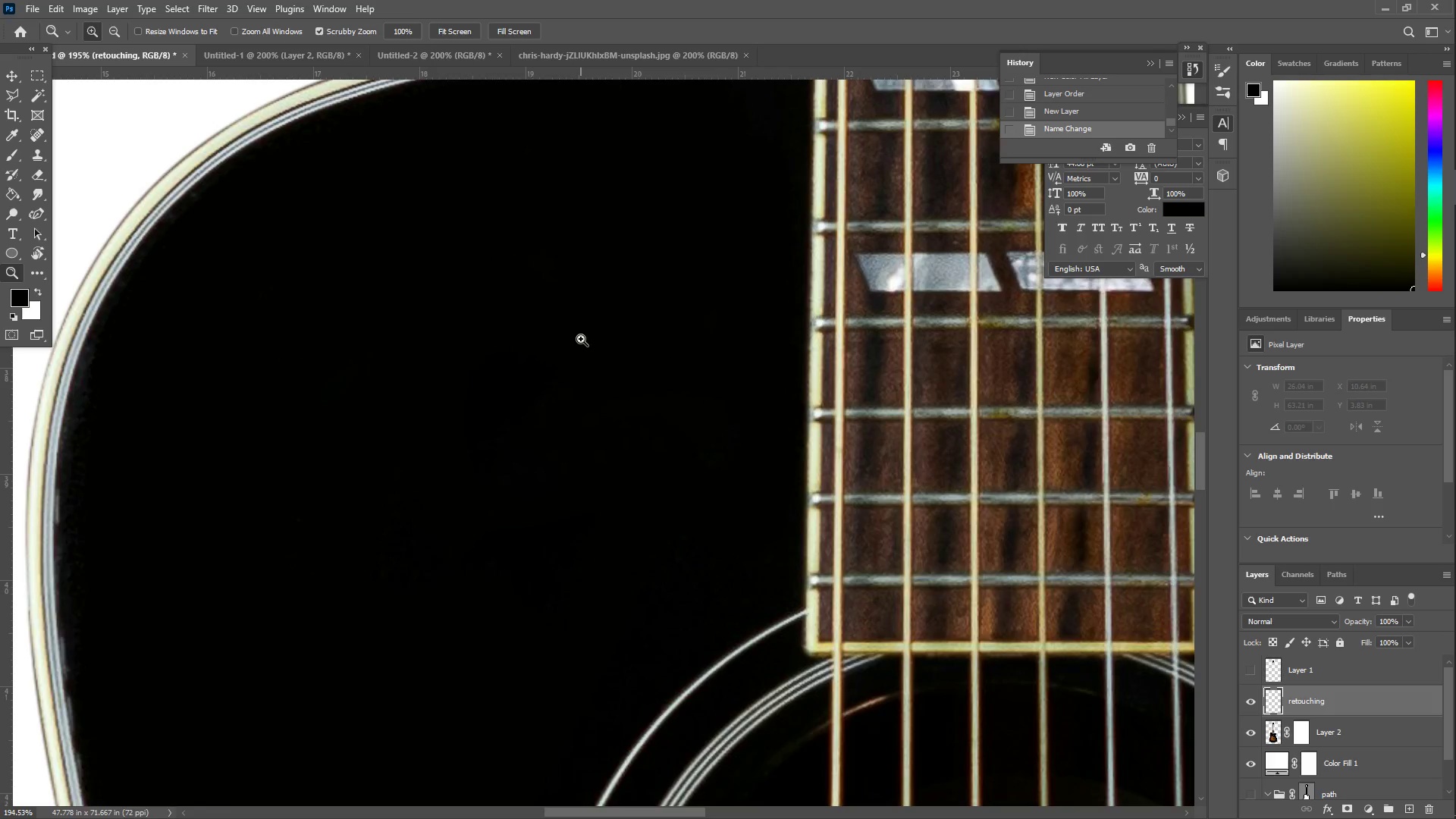 
scroll: coordinate [581, 338], scroll_direction: up, amount: 3.0
 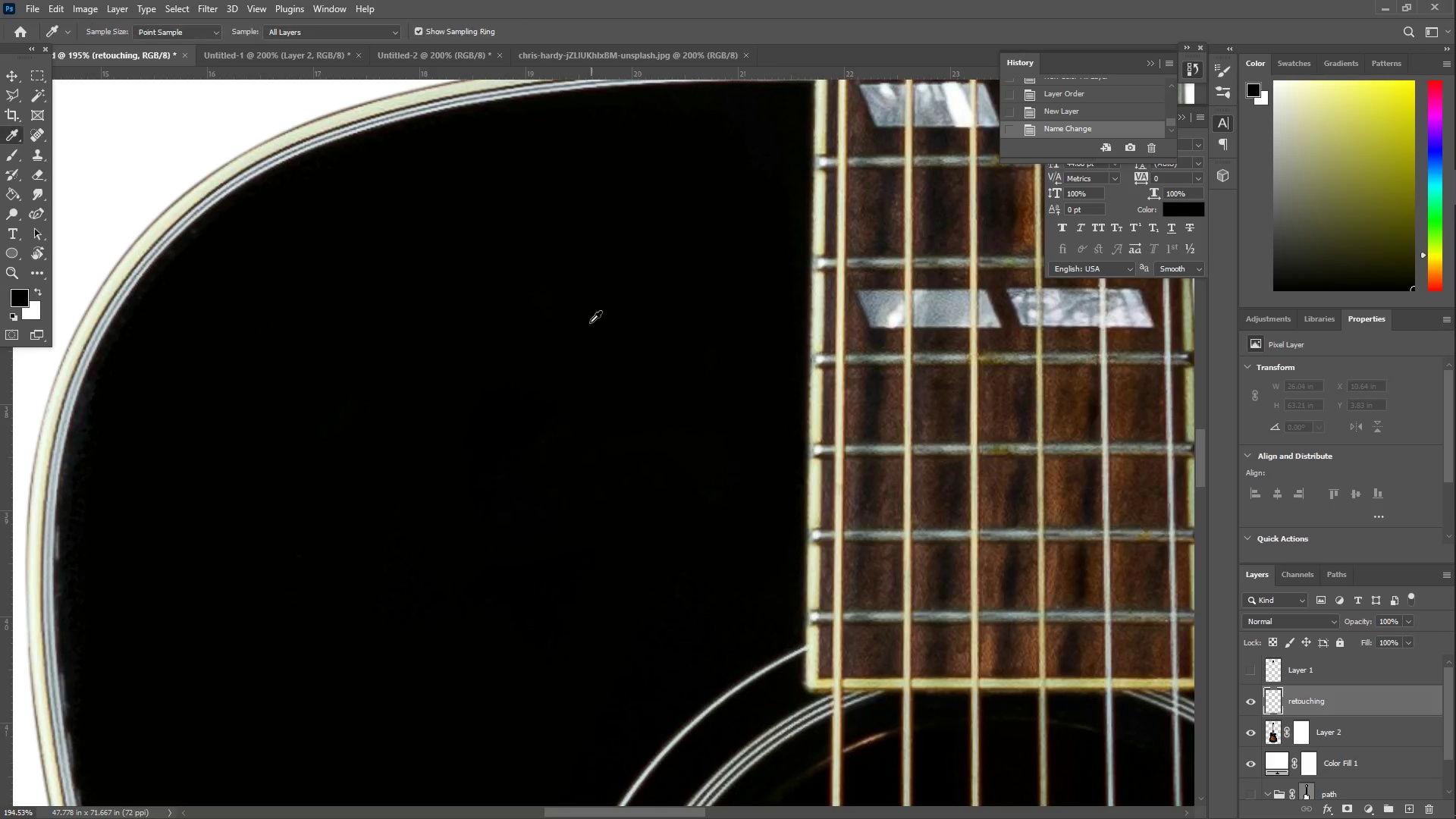 
left_click_drag(start_coordinate=[617, 306], to_coordinate=[624, 304])
 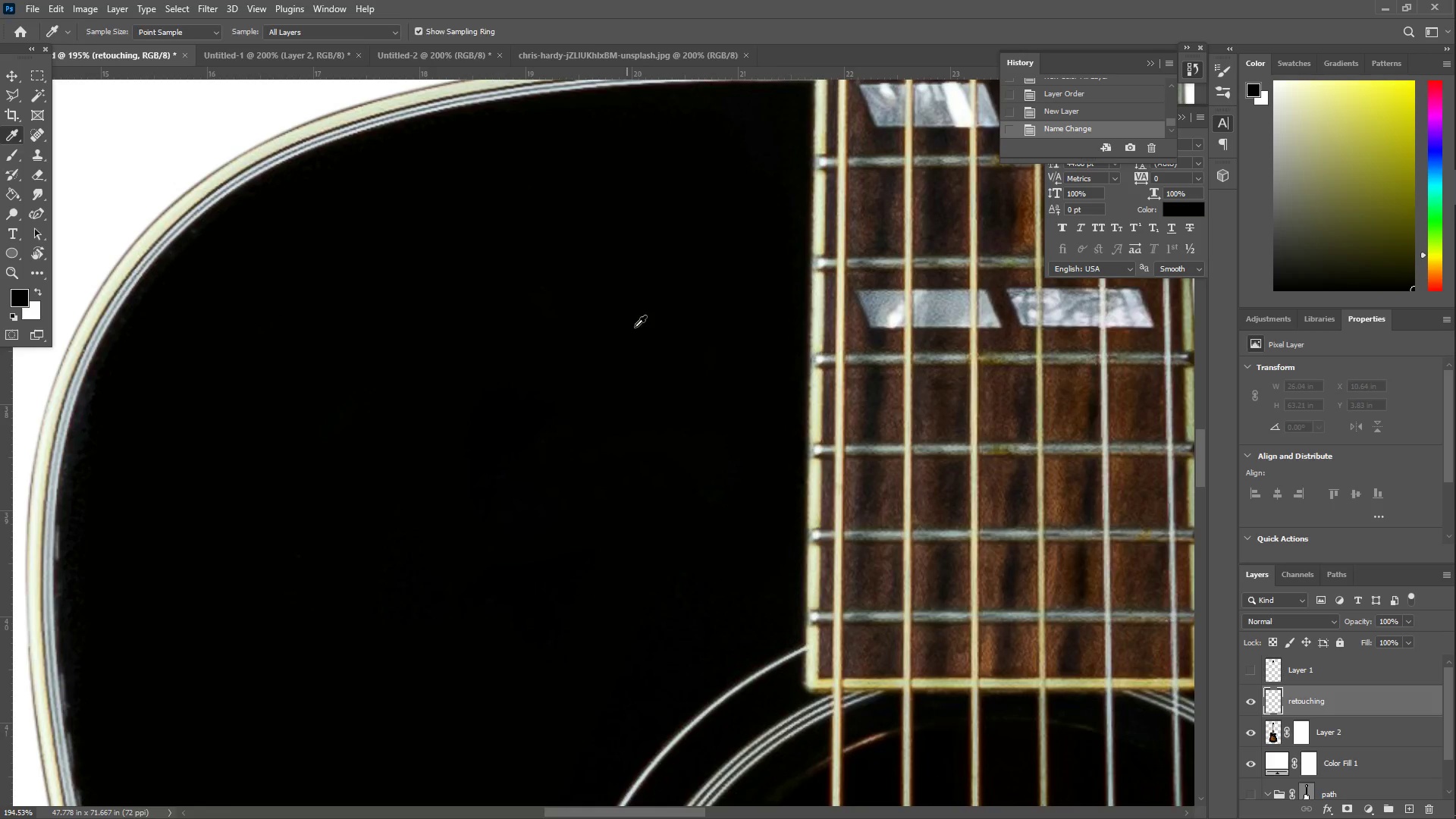 
key(B)
 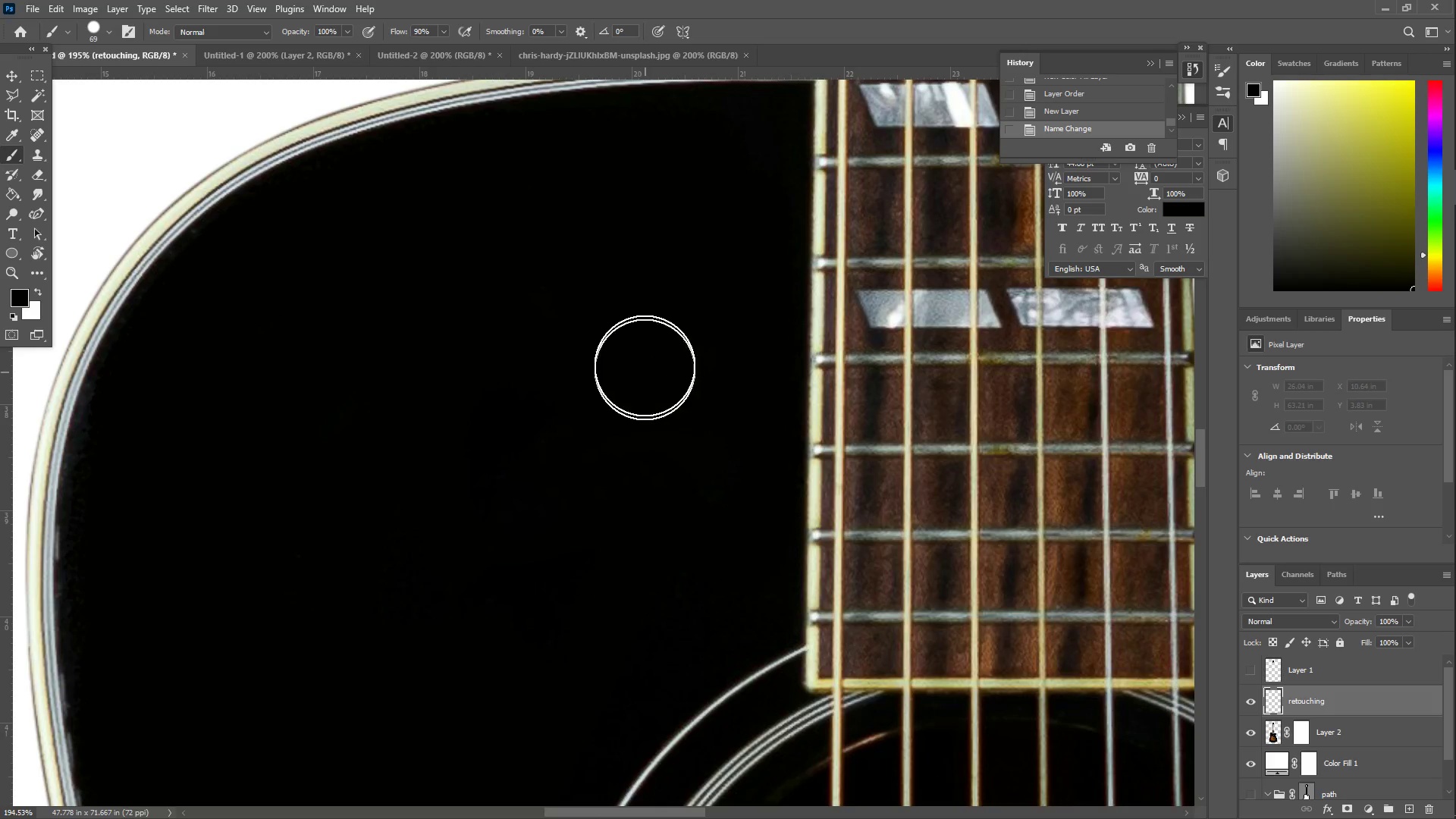 
left_click_drag(start_coordinate=[651, 350], to_coordinate=[469, 206])
 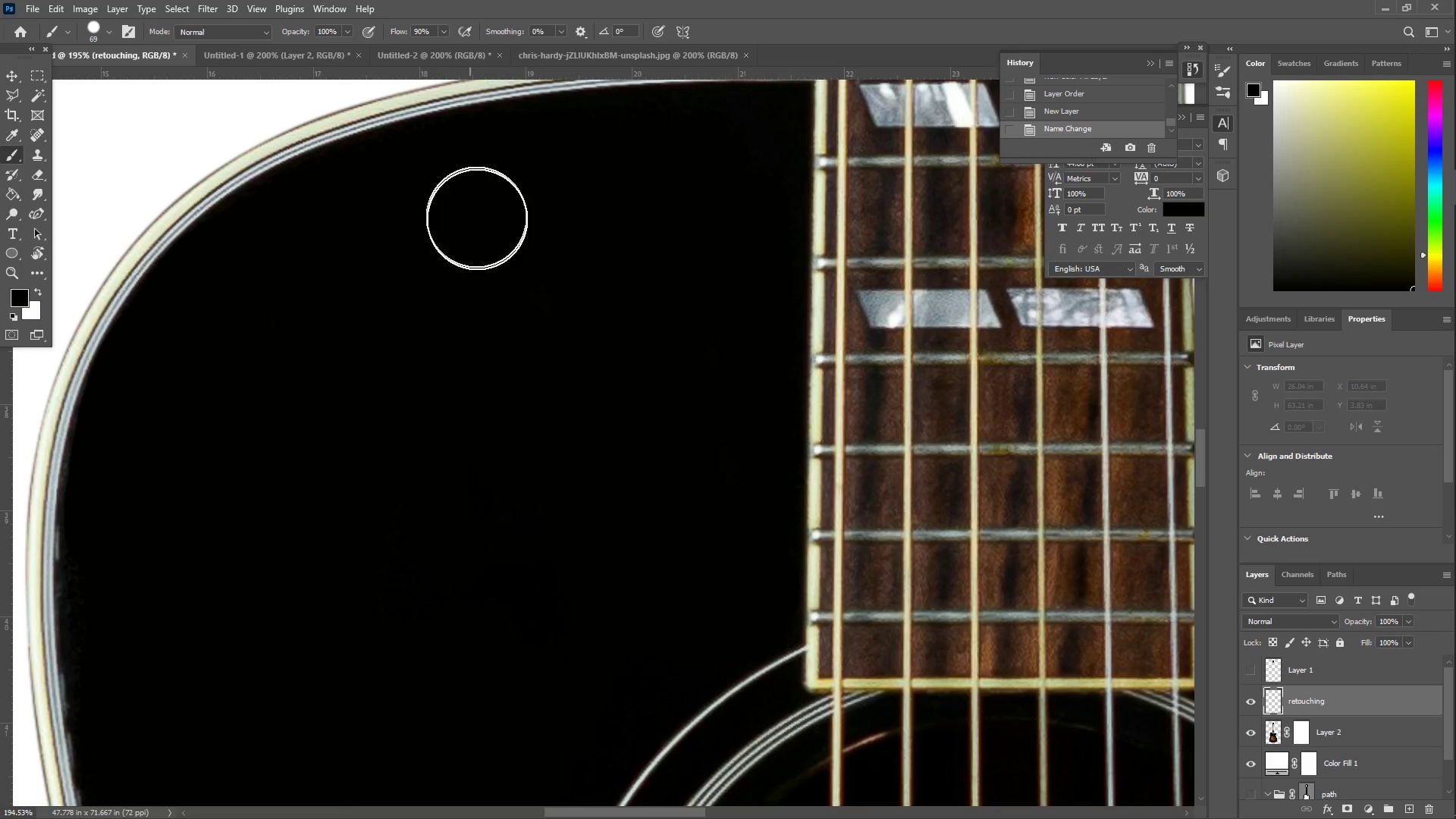 
hold_key(key=Space, duration=1.38)
 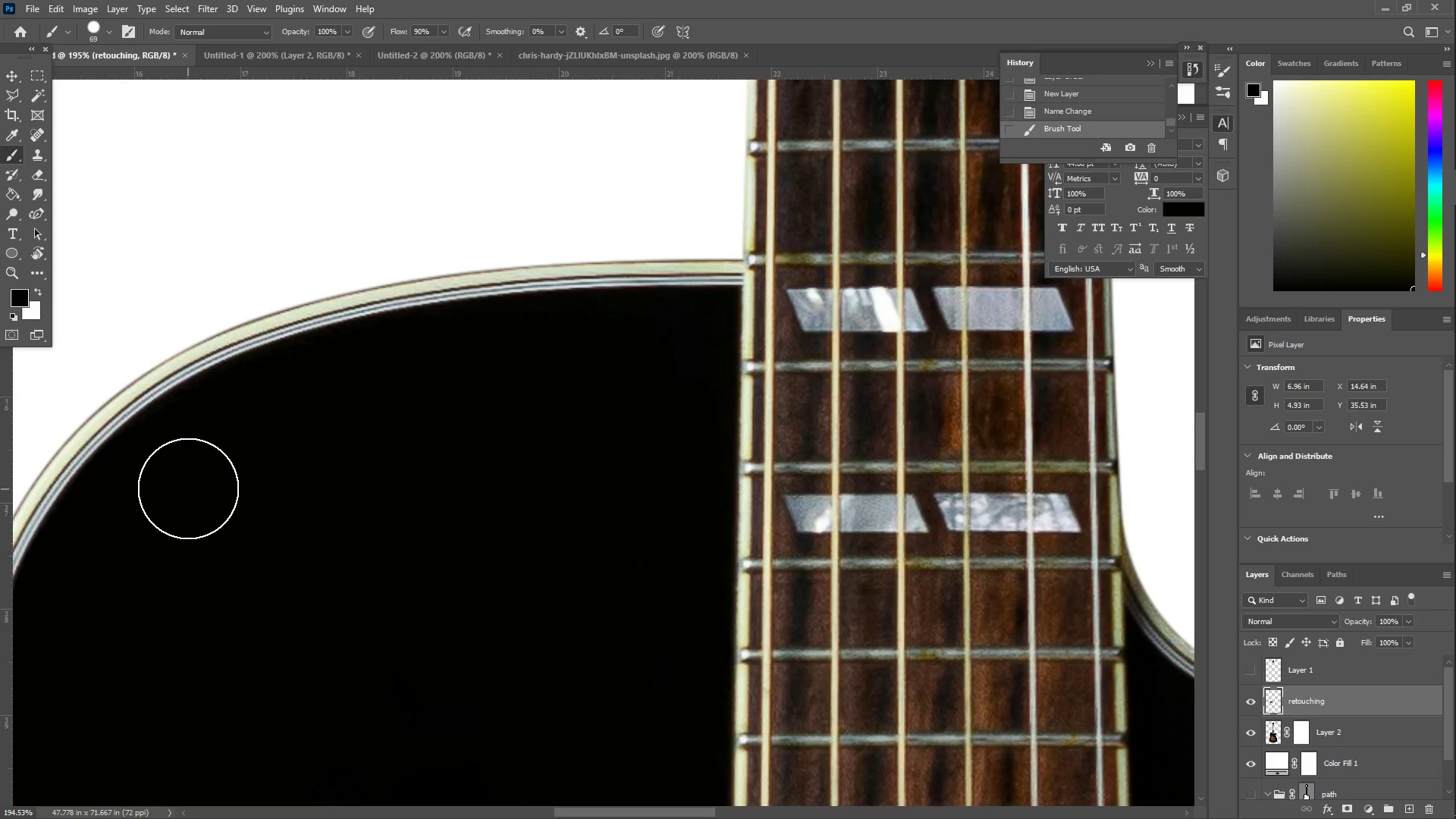 
left_click_drag(start_coordinate=[591, 332], to_coordinate=[518, 537])
 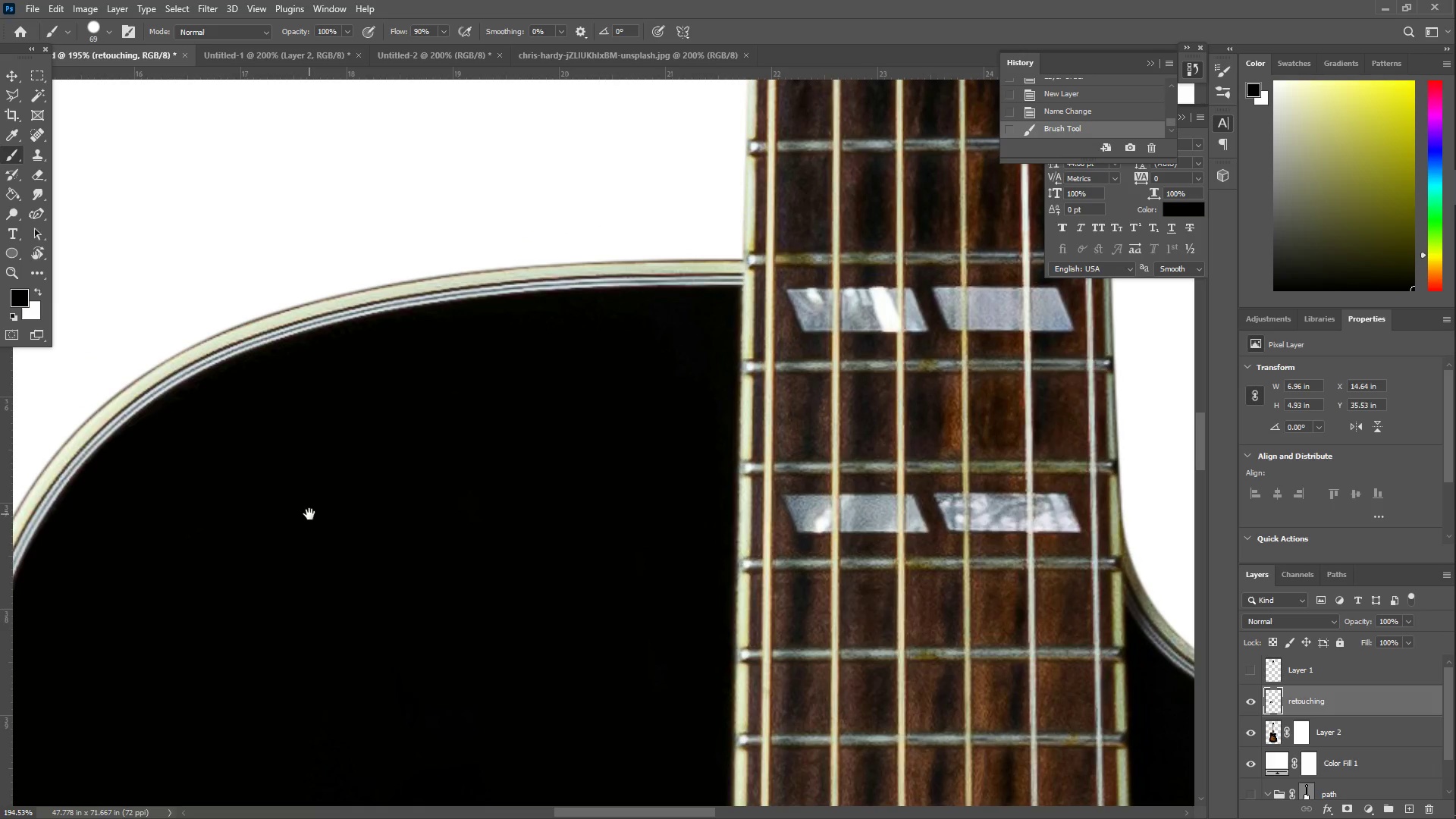 
hold_key(key=Space, duration=7.38)
 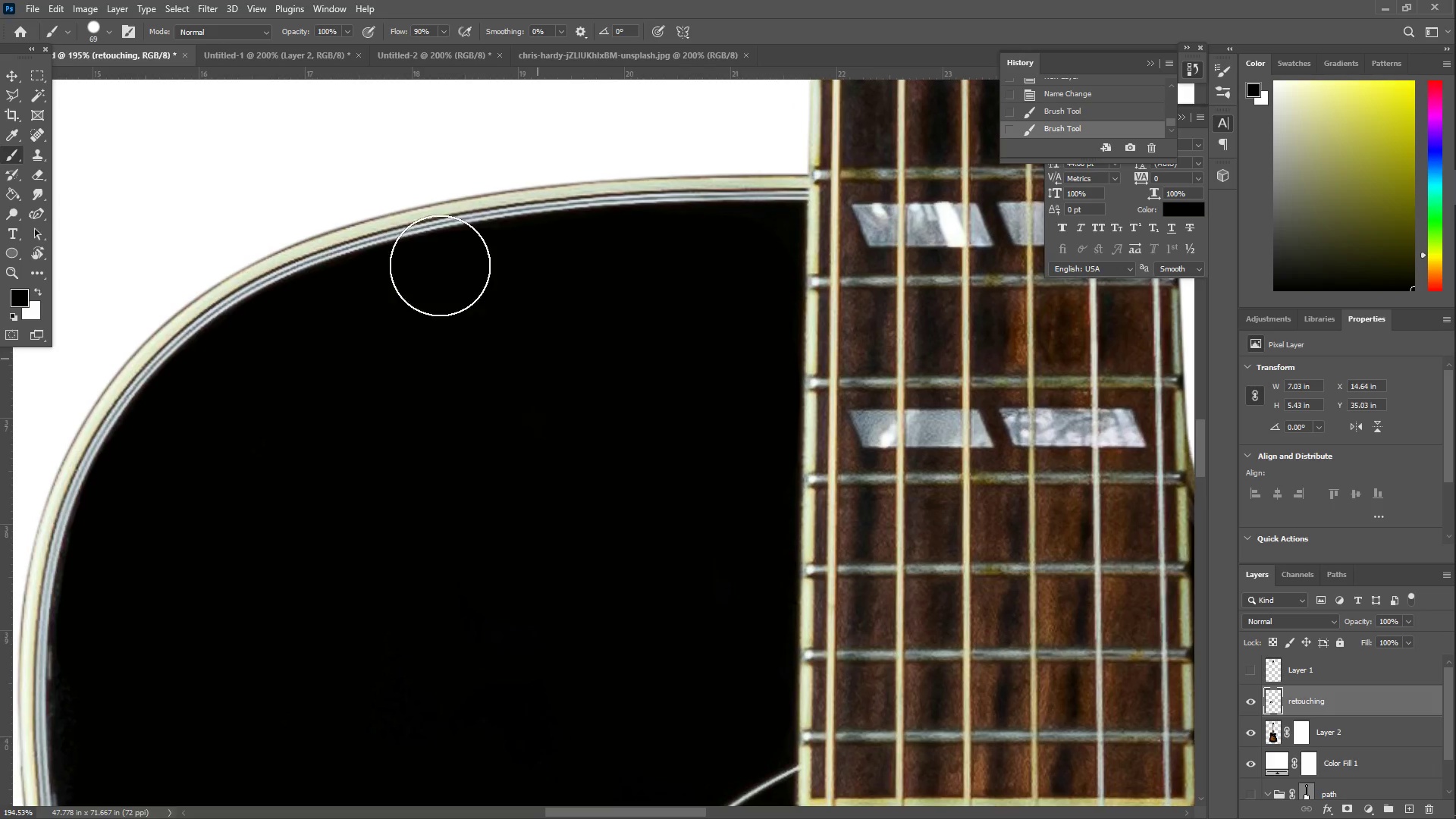 
left_click_drag(start_coordinate=[167, 462], to_coordinate=[676, 552])
 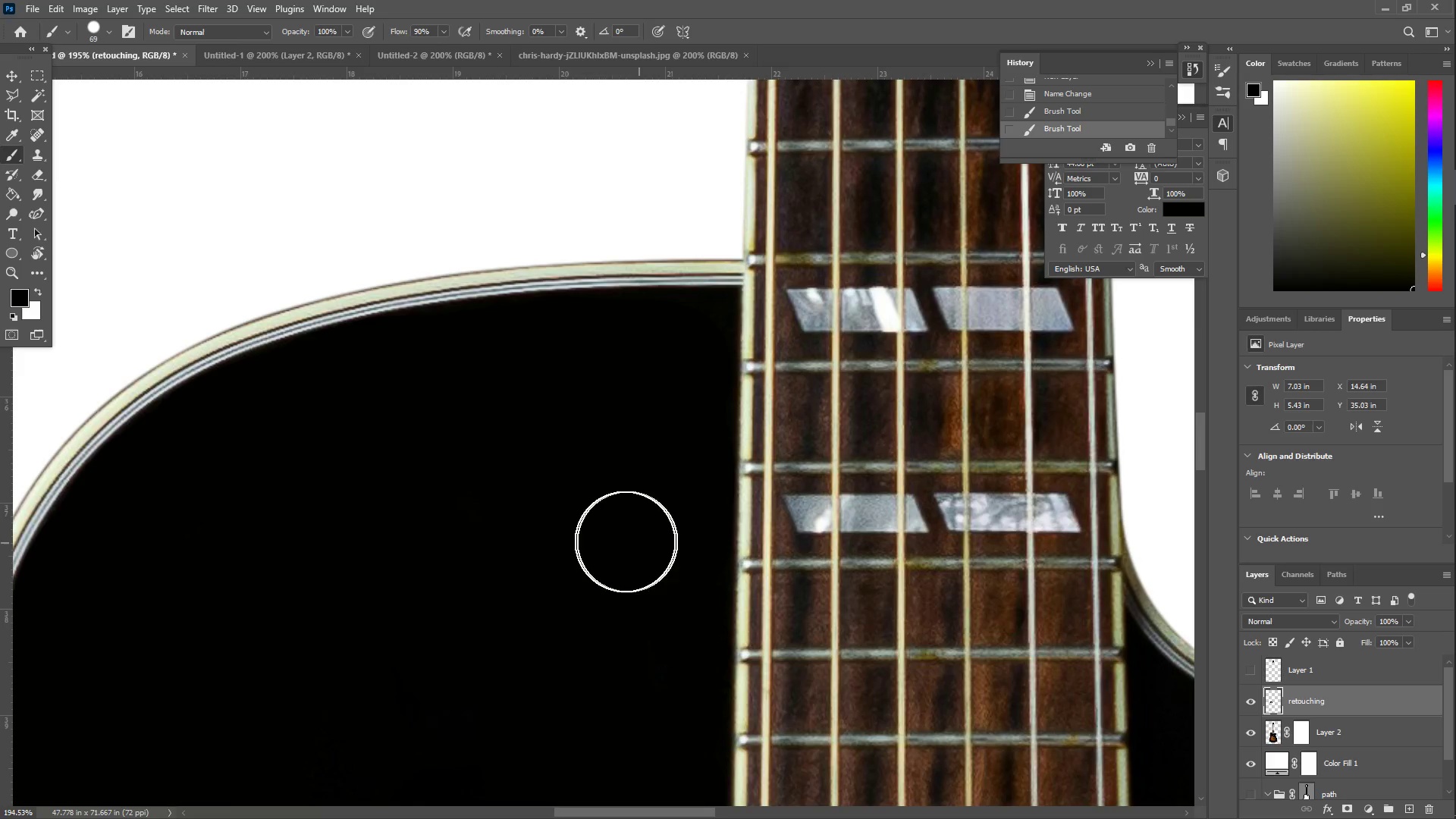 
hold_key(key=Space, duration=0.42)
 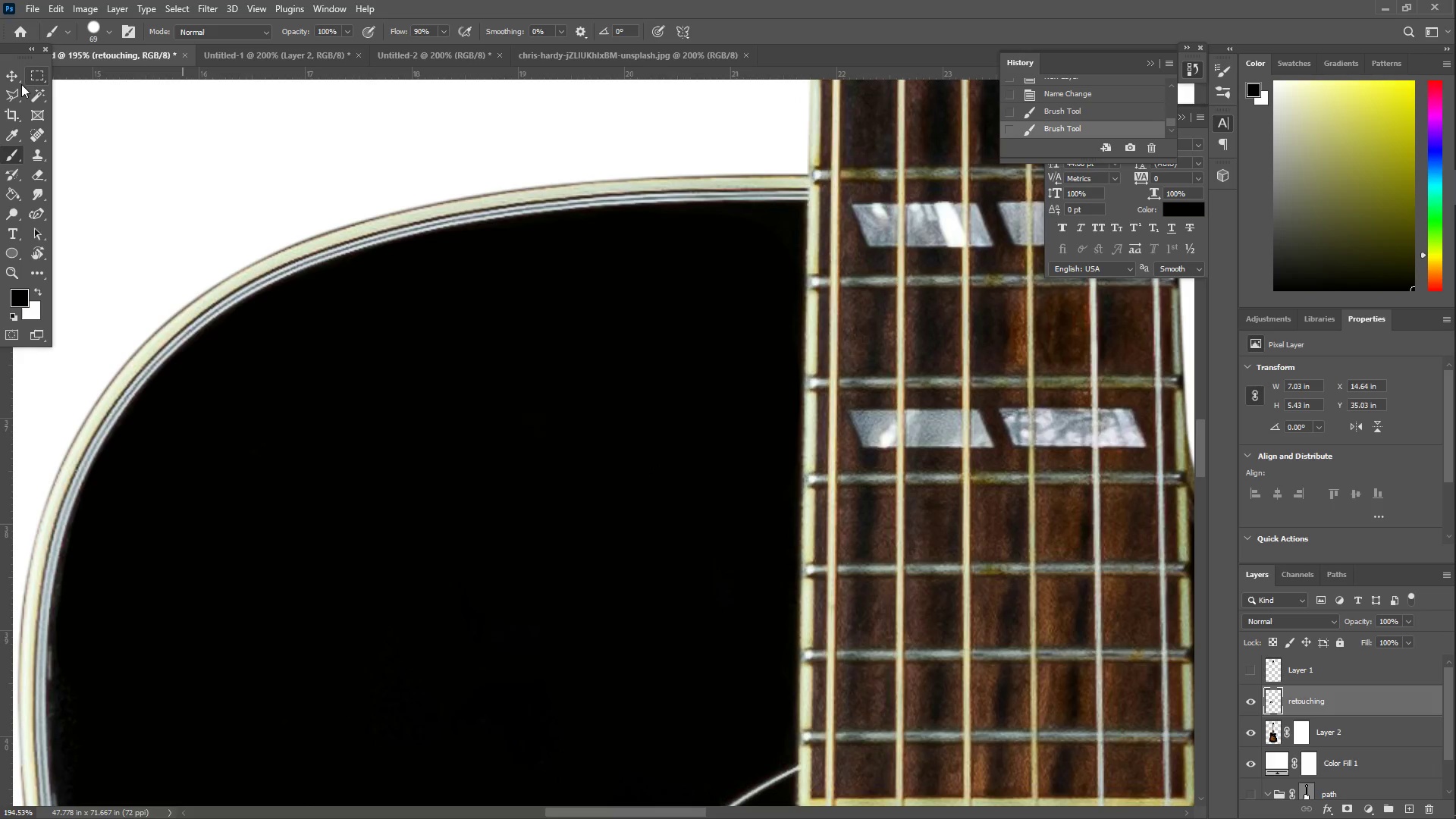 
left_click_drag(start_coordinate=[607, 541], to_coordinate=[671, 457])
 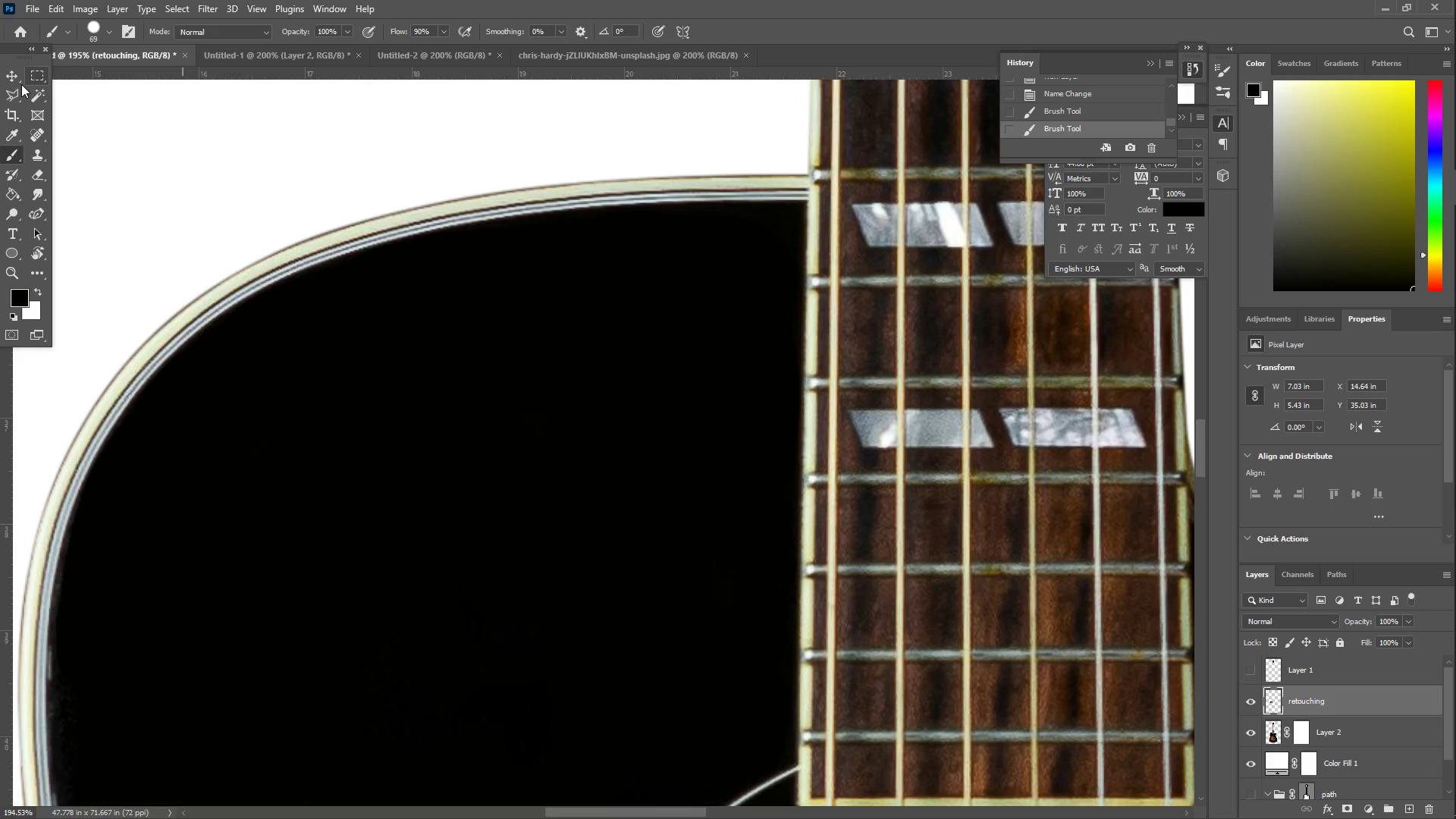 
left_click([10, 105])
 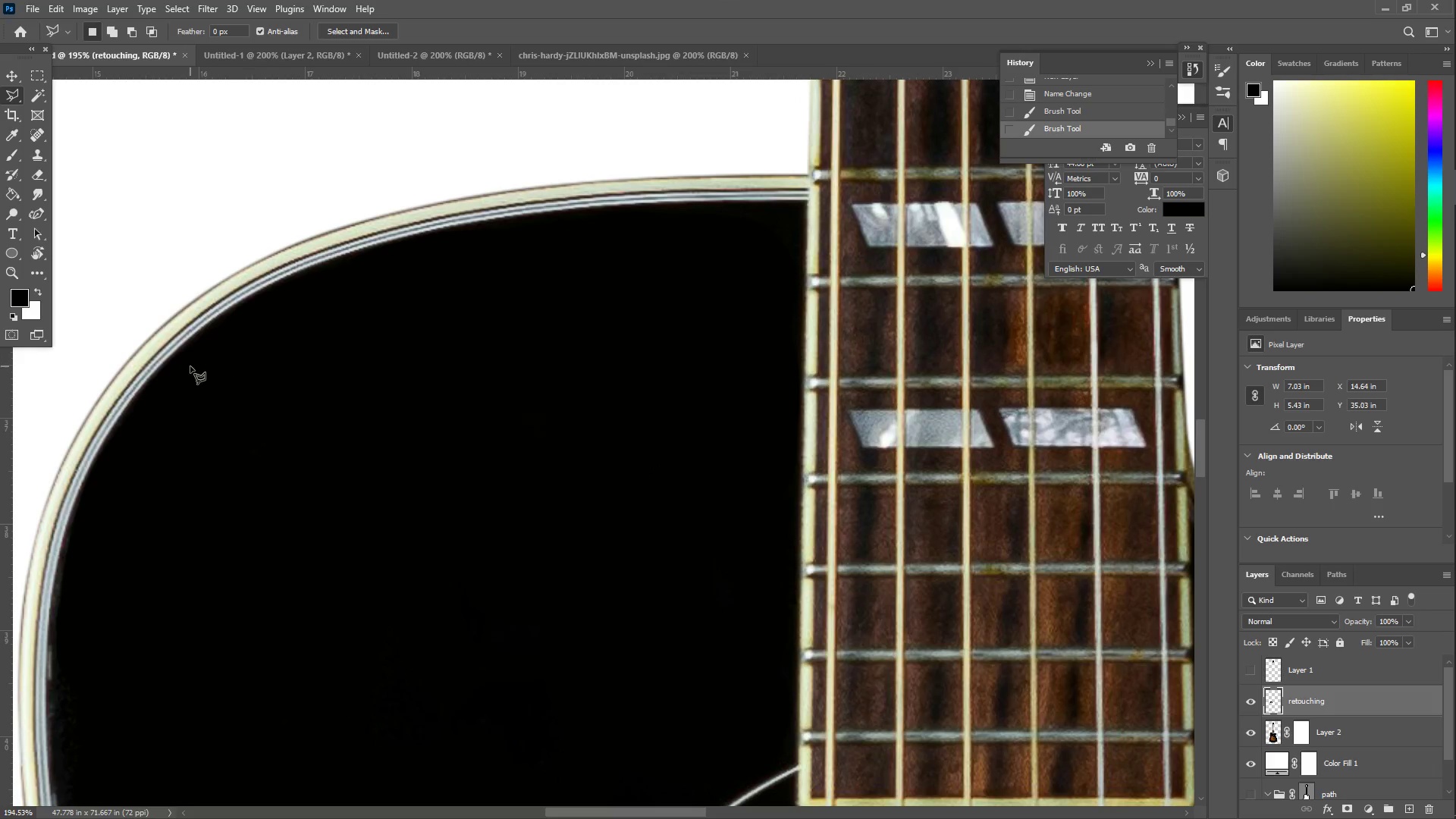 
left_click_drag(start_coordinate=[163, 372], to_coordinate=[174, 354])
 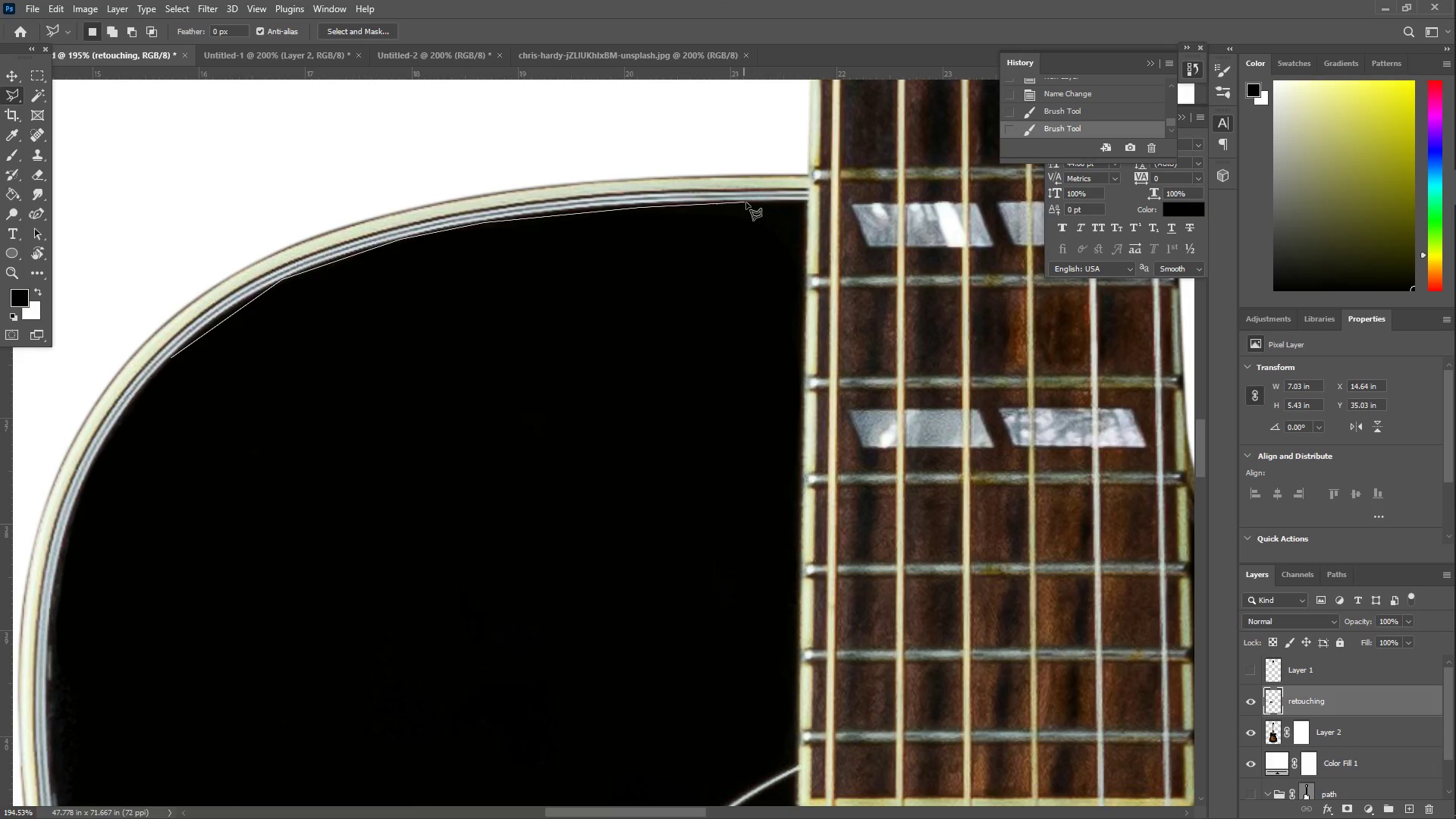 
left_click([805, 202])
 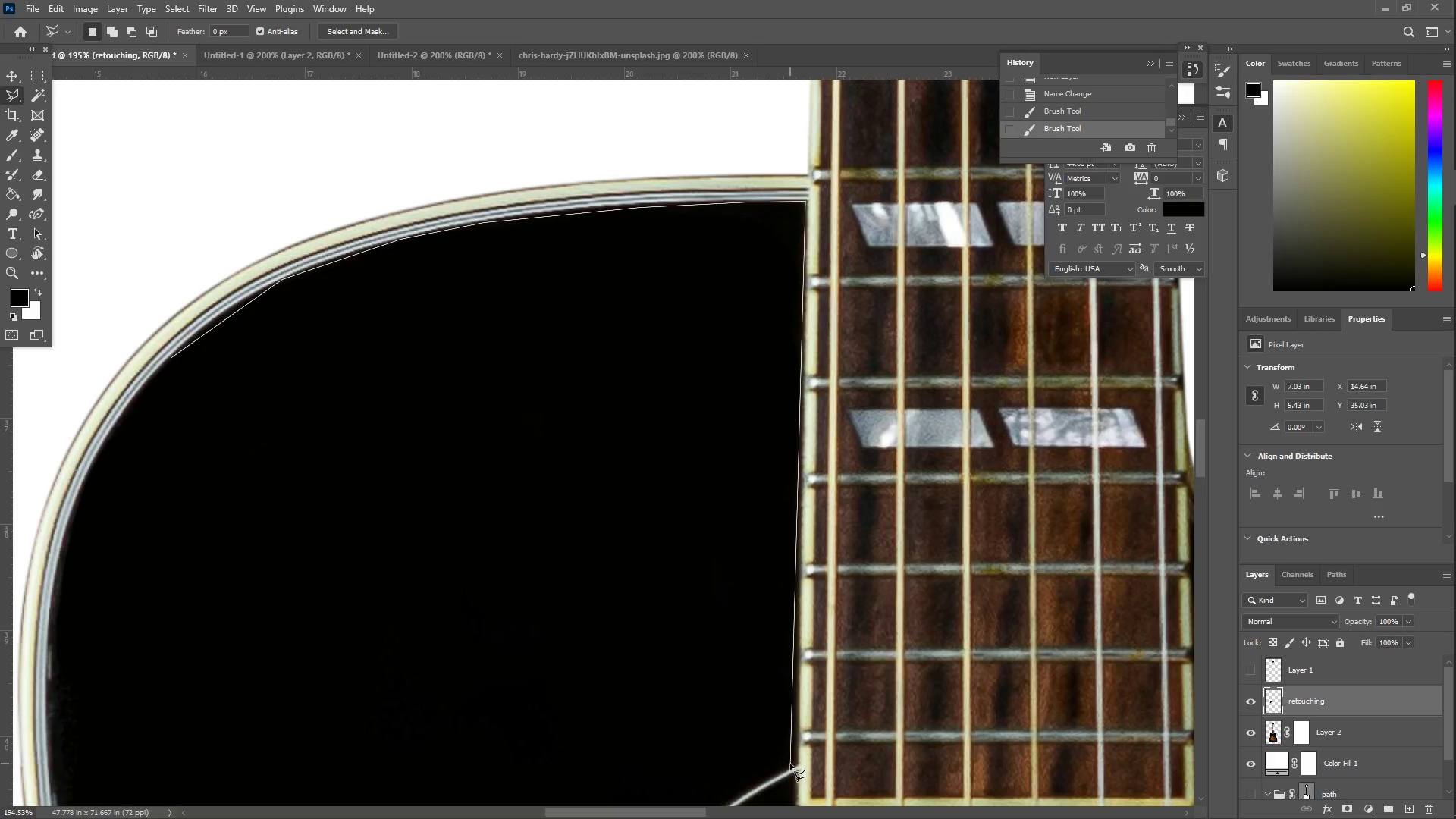 
left_click([795, 759])
 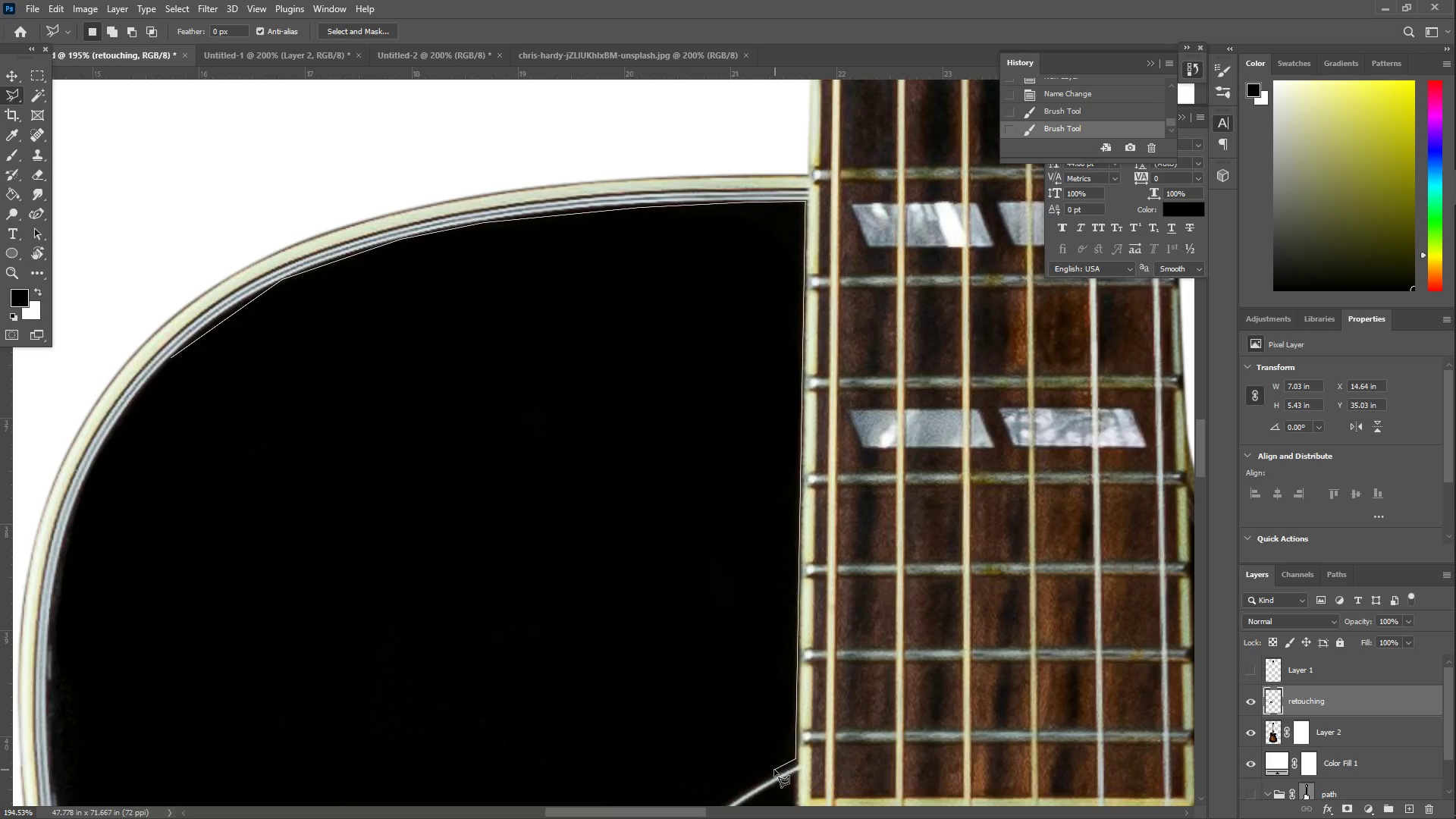 
left_click_drag(start_coordinate=[531, 659], to_coordinate=[526, 652])
 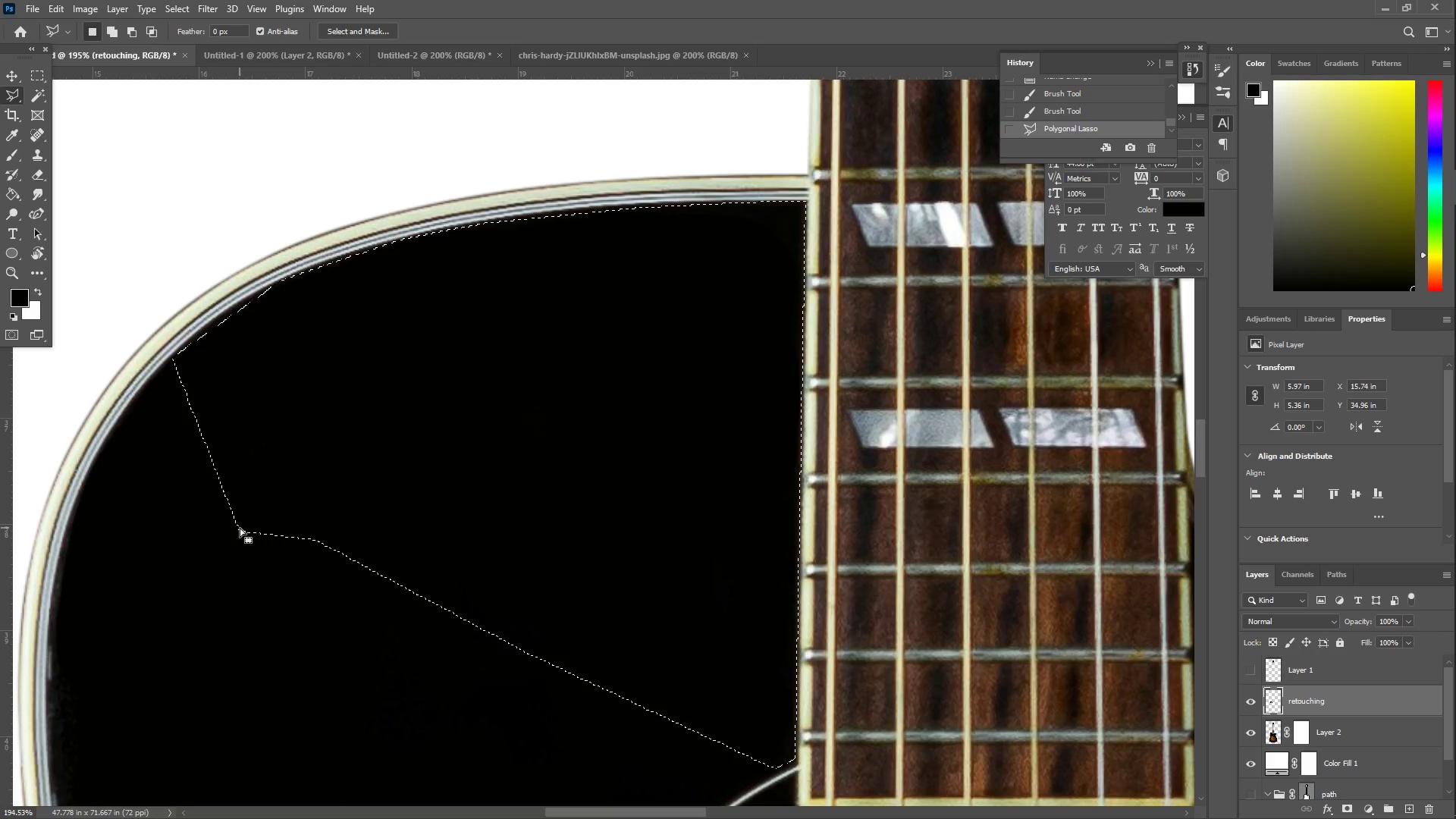 
key(B)
 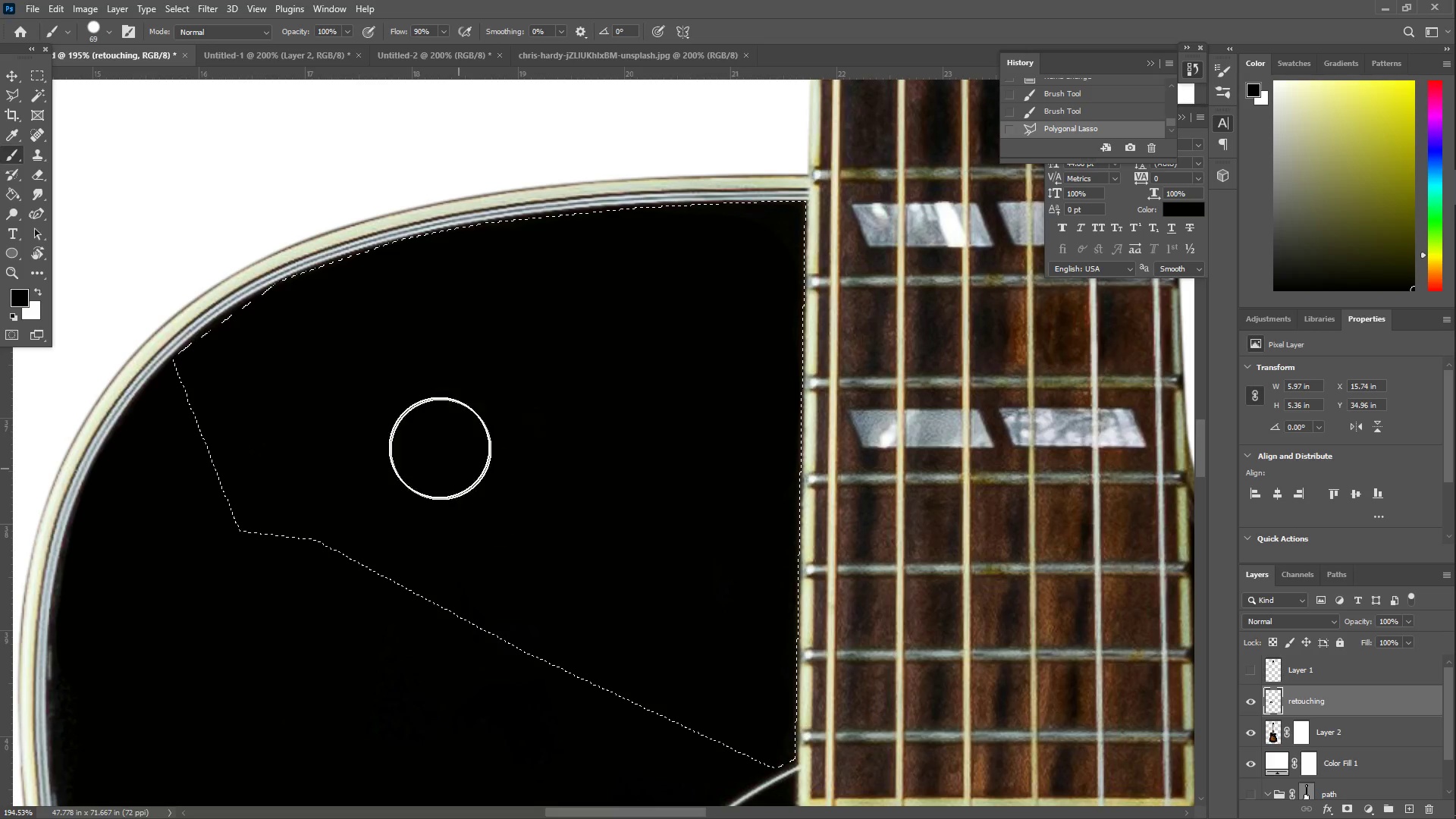 
left_click_drag(start_coordinate=[349, 341], to_coordinate=[458, 481])
 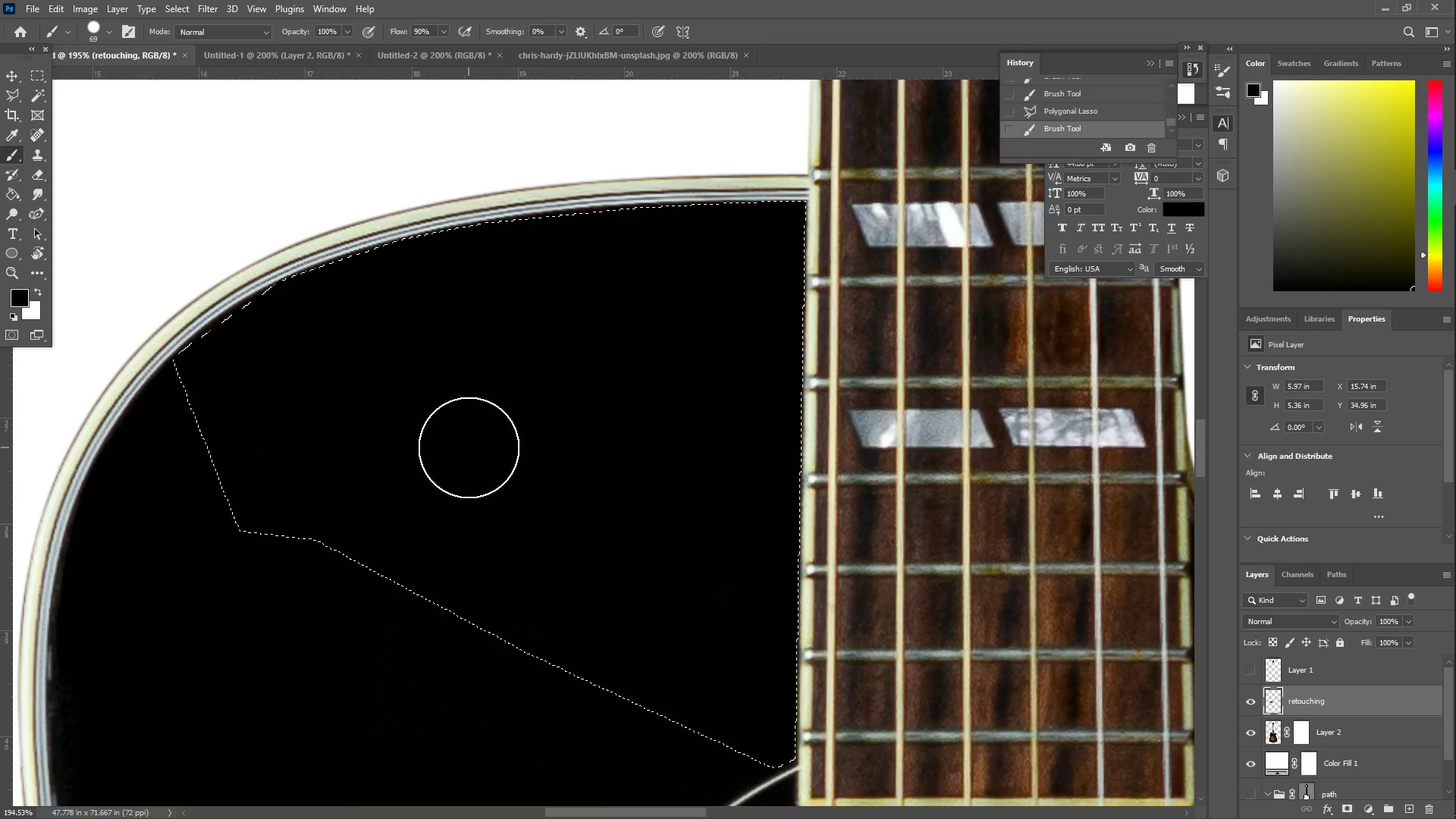 
key(Semicolon)
 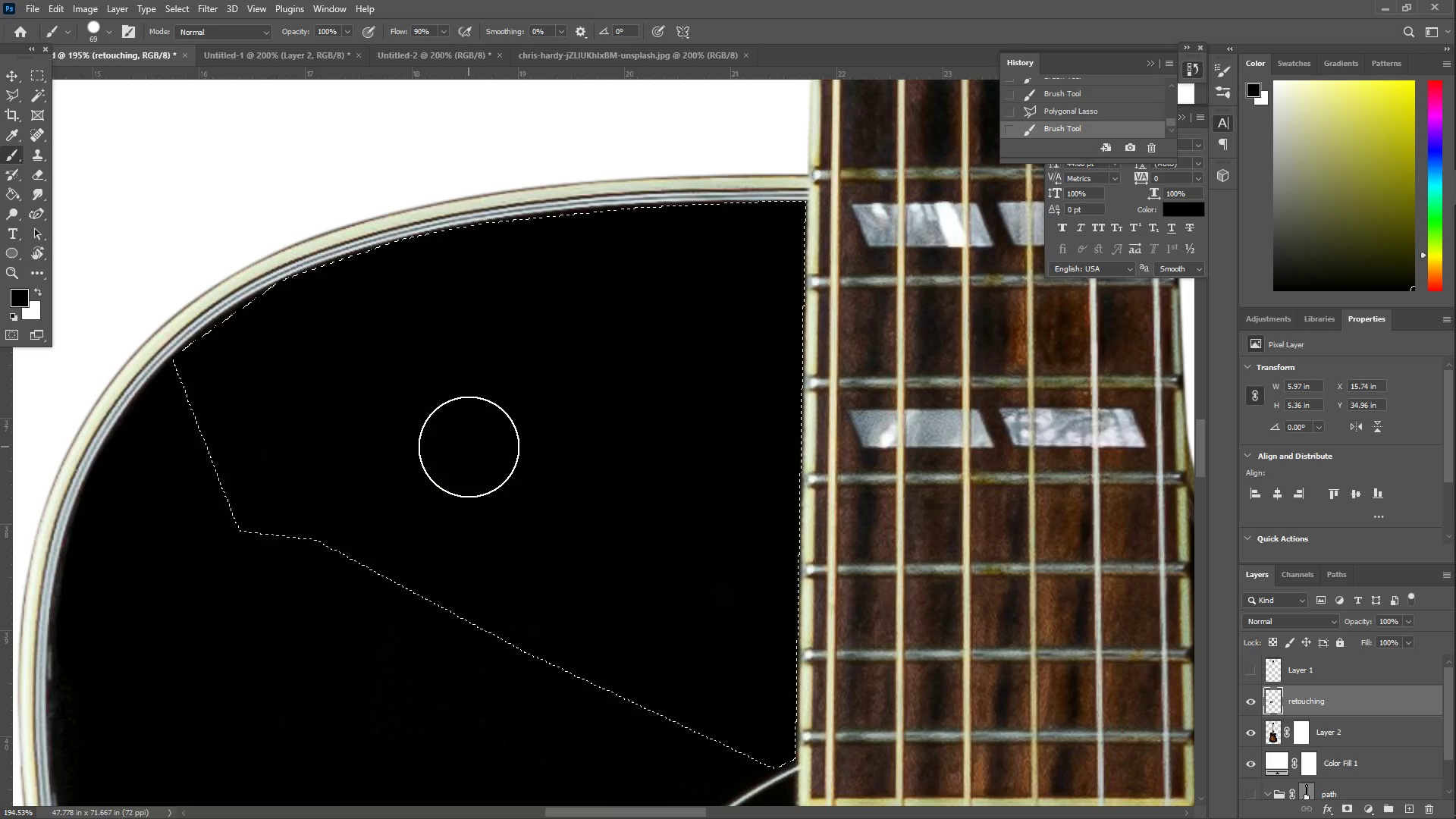 
key(L)
 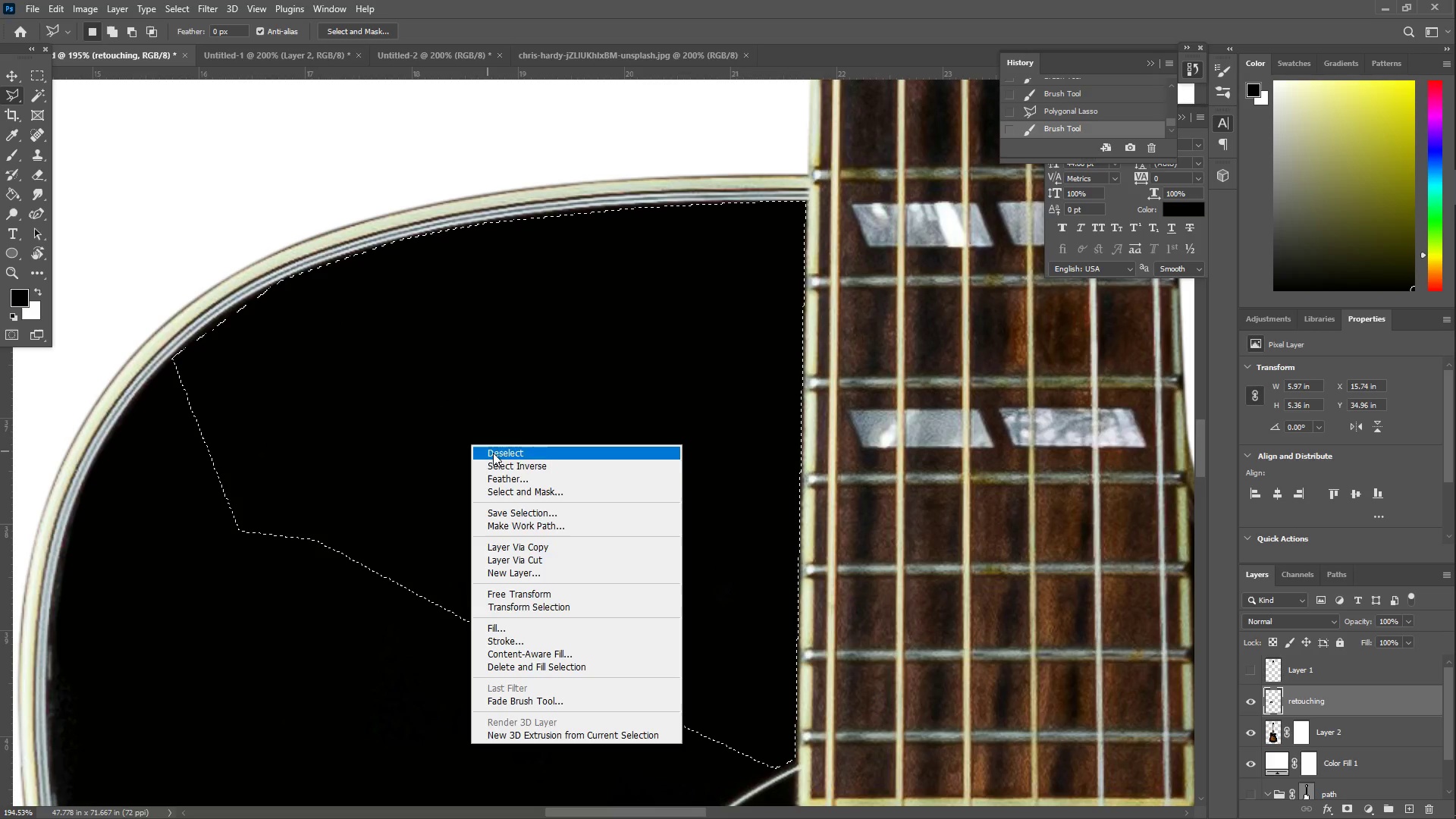 
left_click([504, 455])
 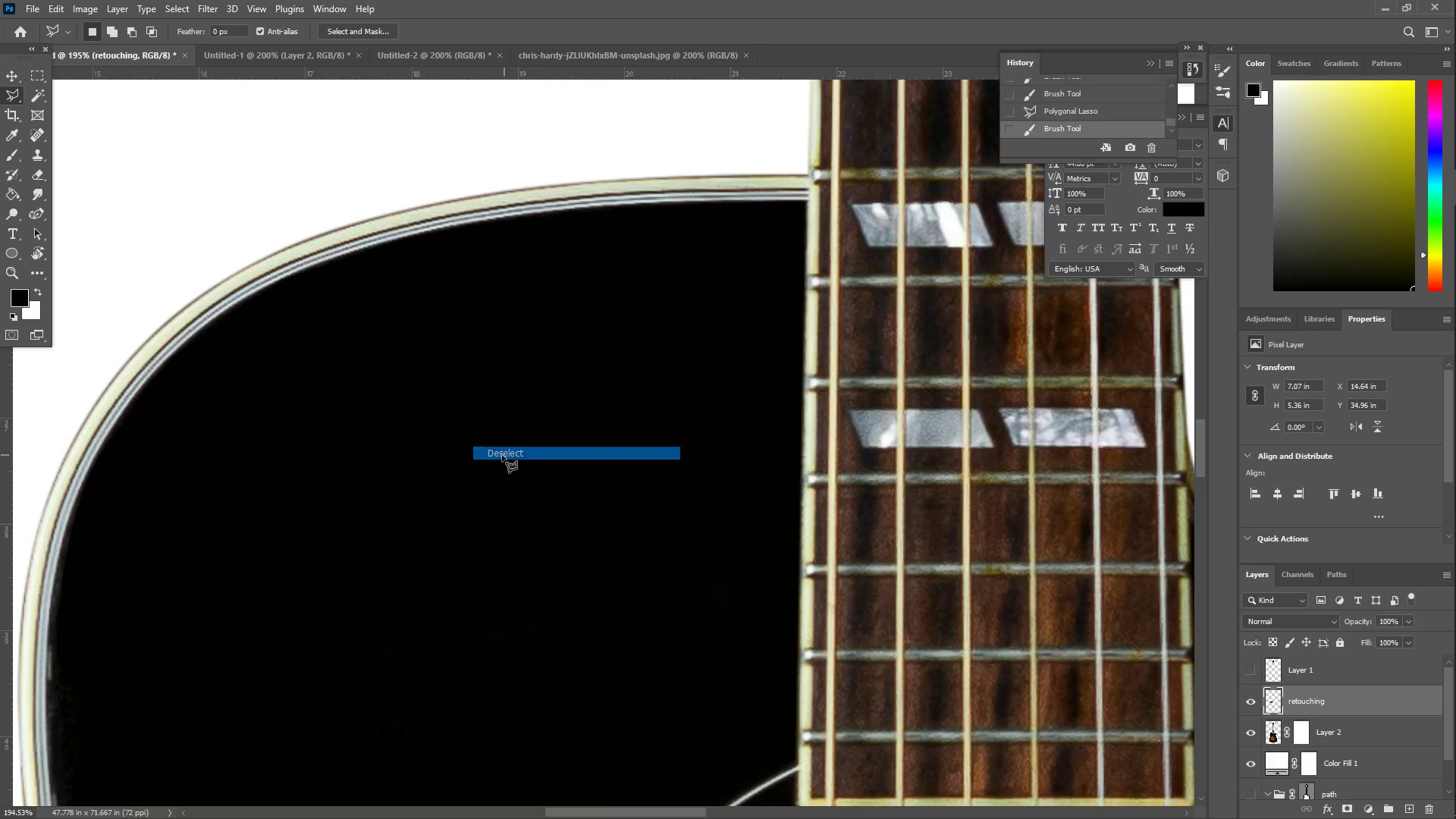 
hold_key(key=Space, duration=1.5)
 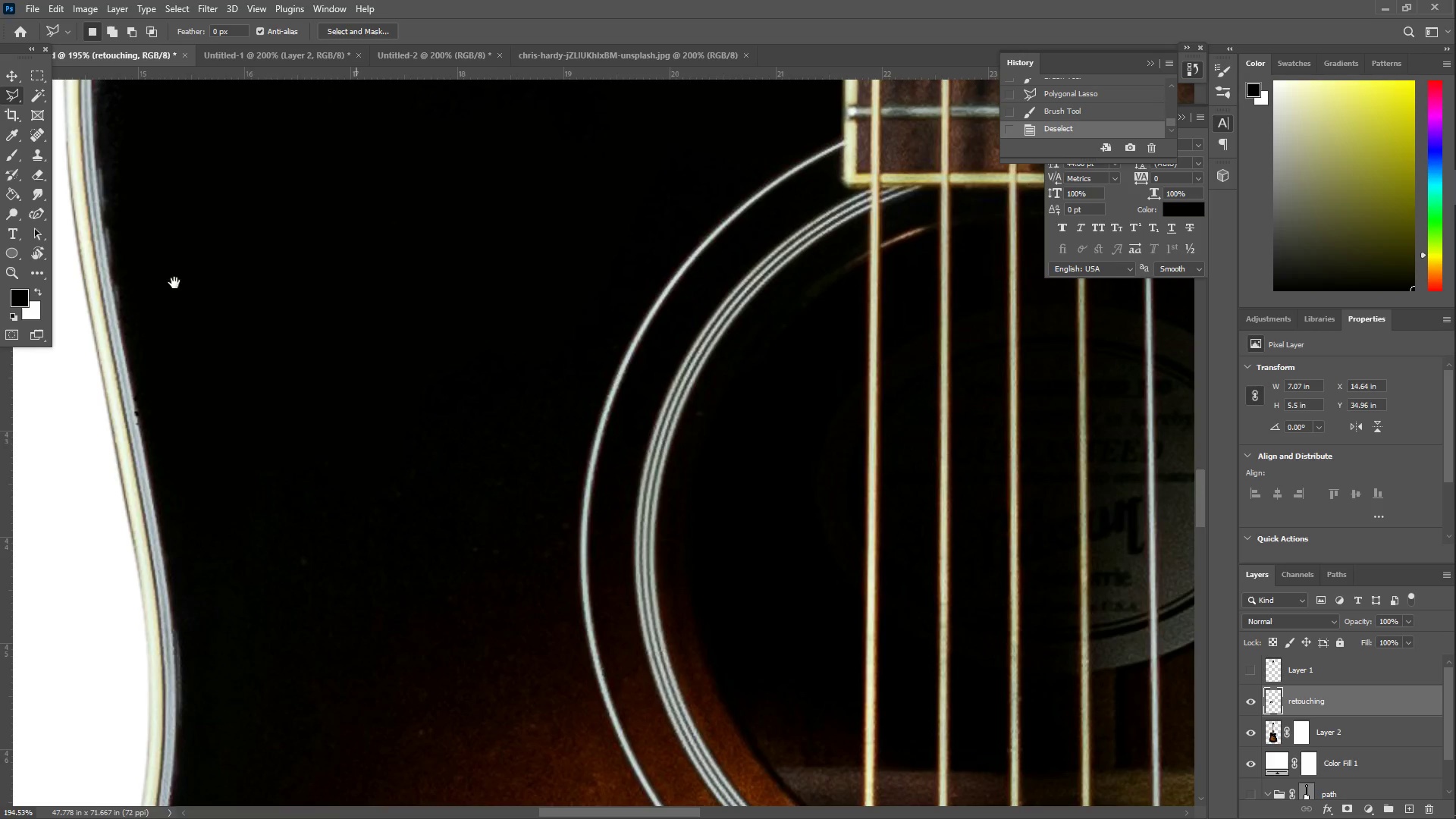 
left_click_drag(start_coordinate=[386, 588], to_coordinate=[519, 246])
 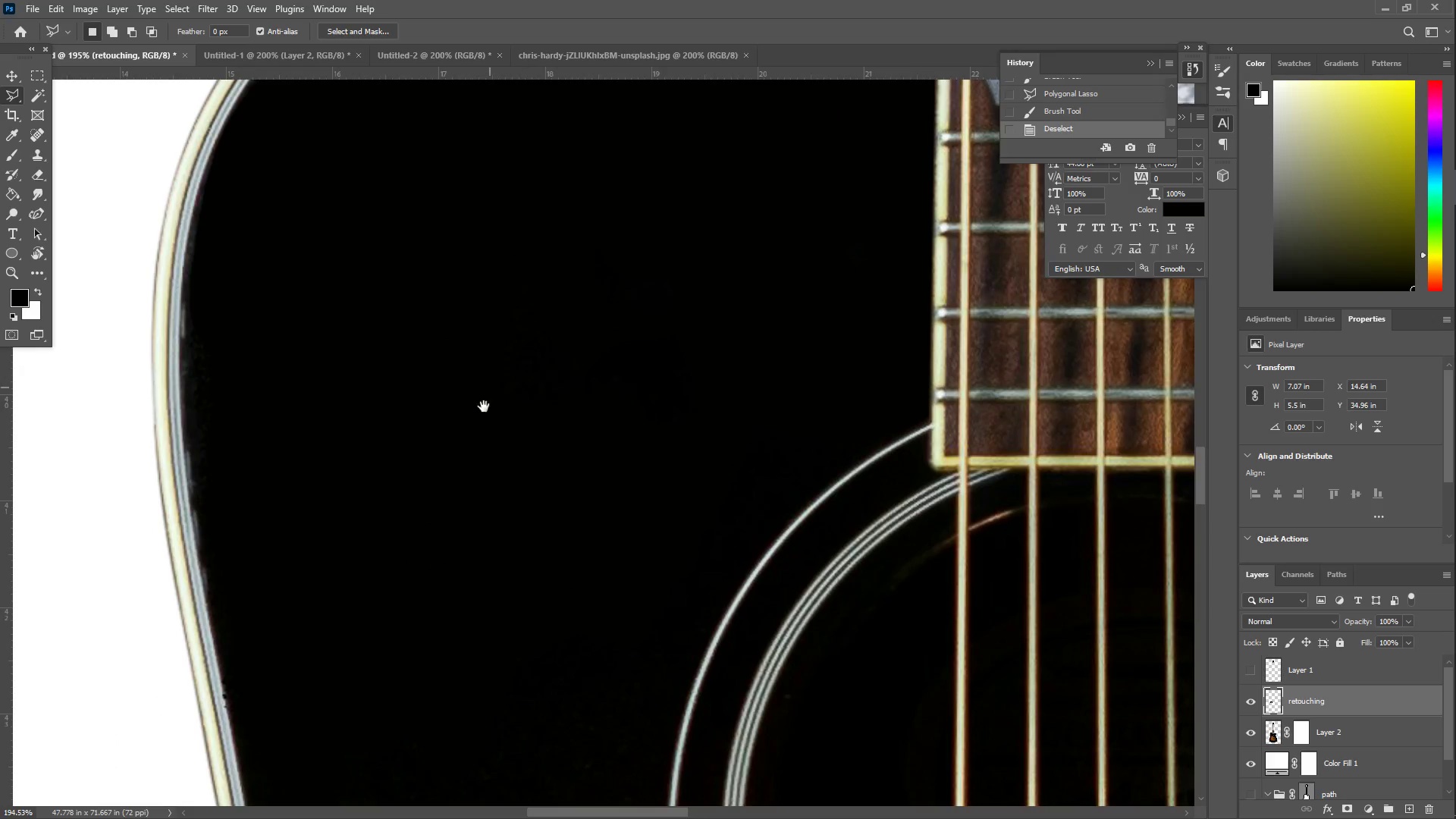 
left_click_drag(start_coordinate=[464, 441], to_coordinate=[422, 292])
 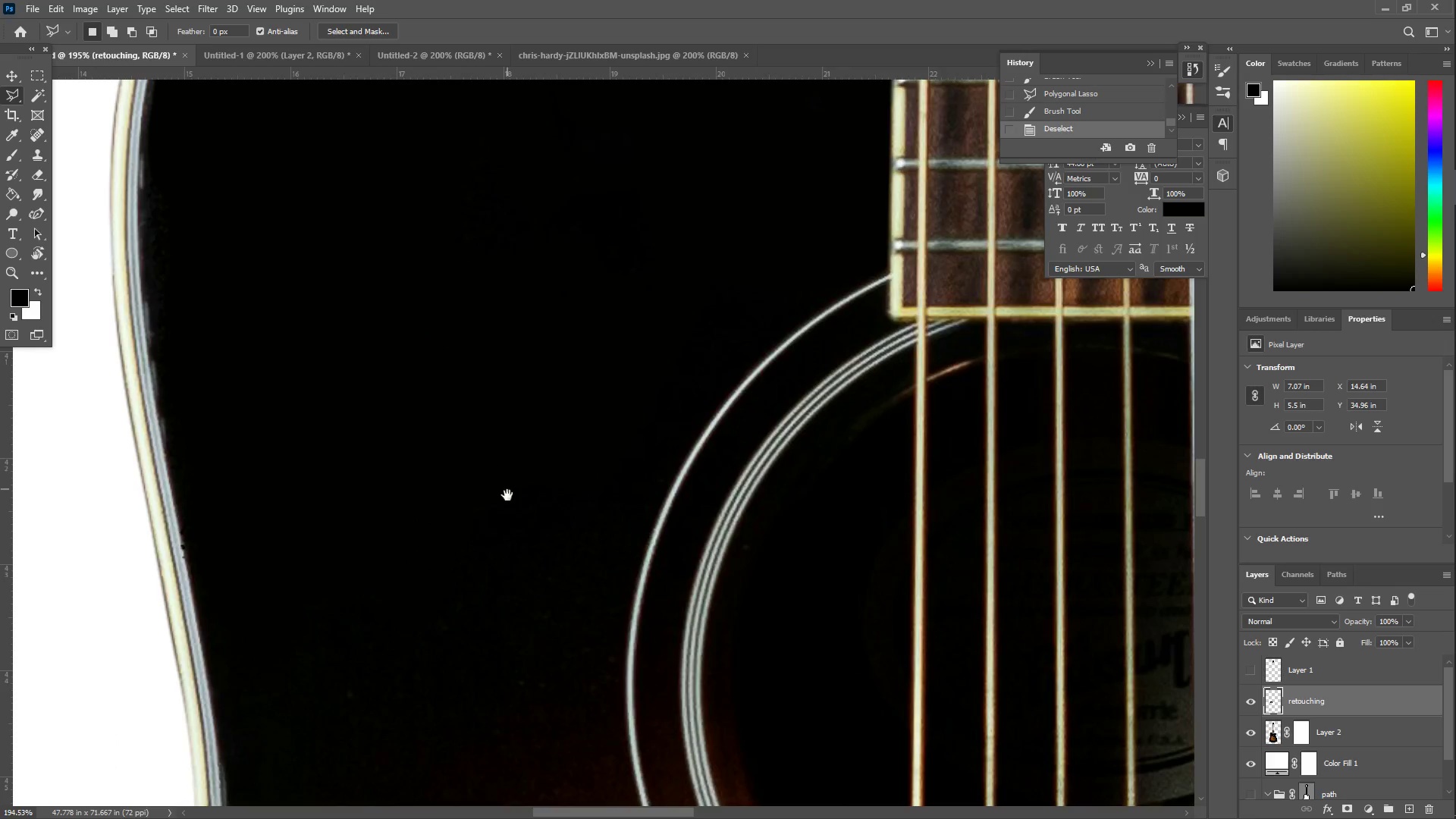 
left_click_drag(start_coordinate=[507, 495], to_coordinate=[461, 362])
 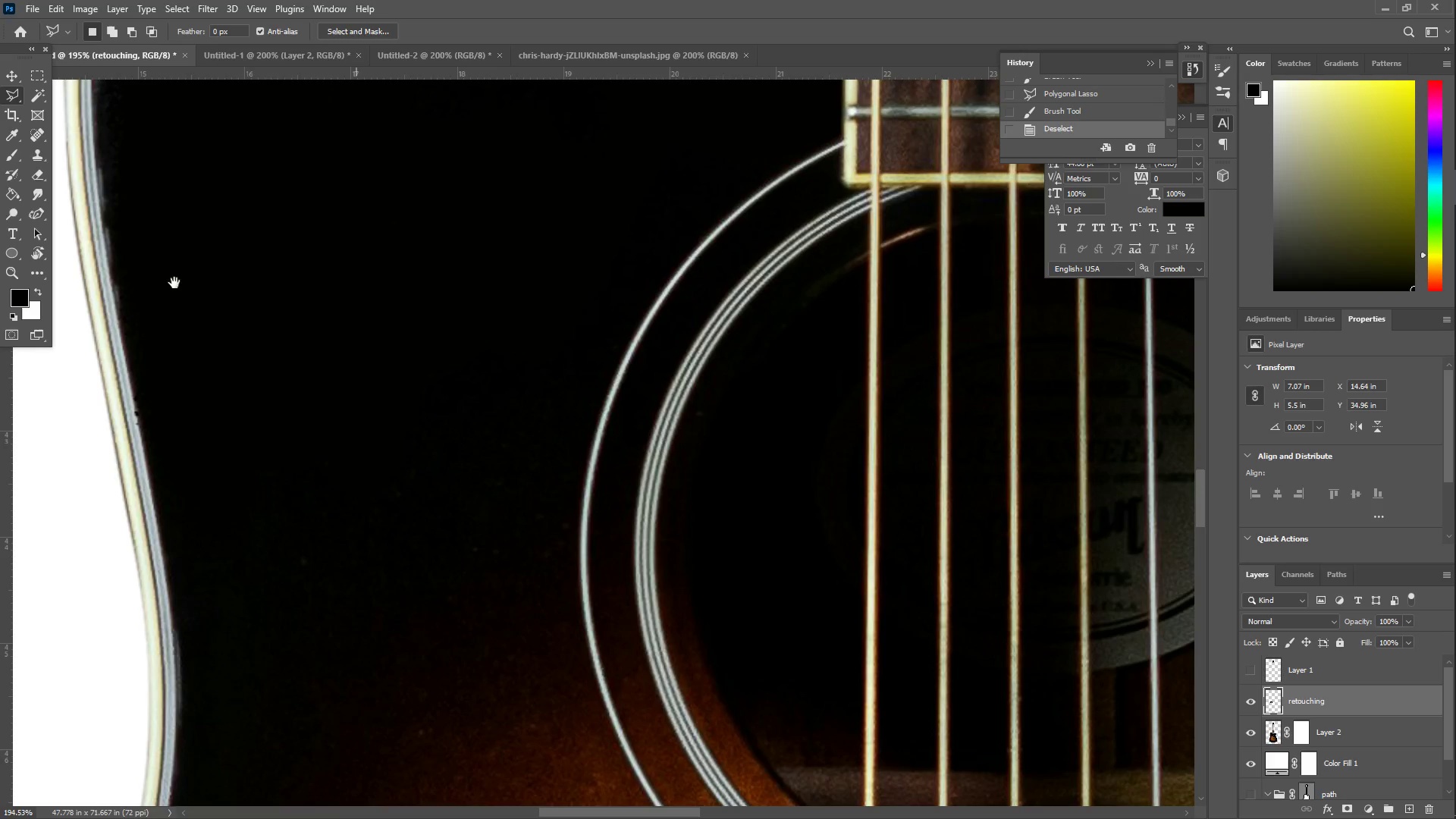 
hold_key(key=Space, duration=0.59)
 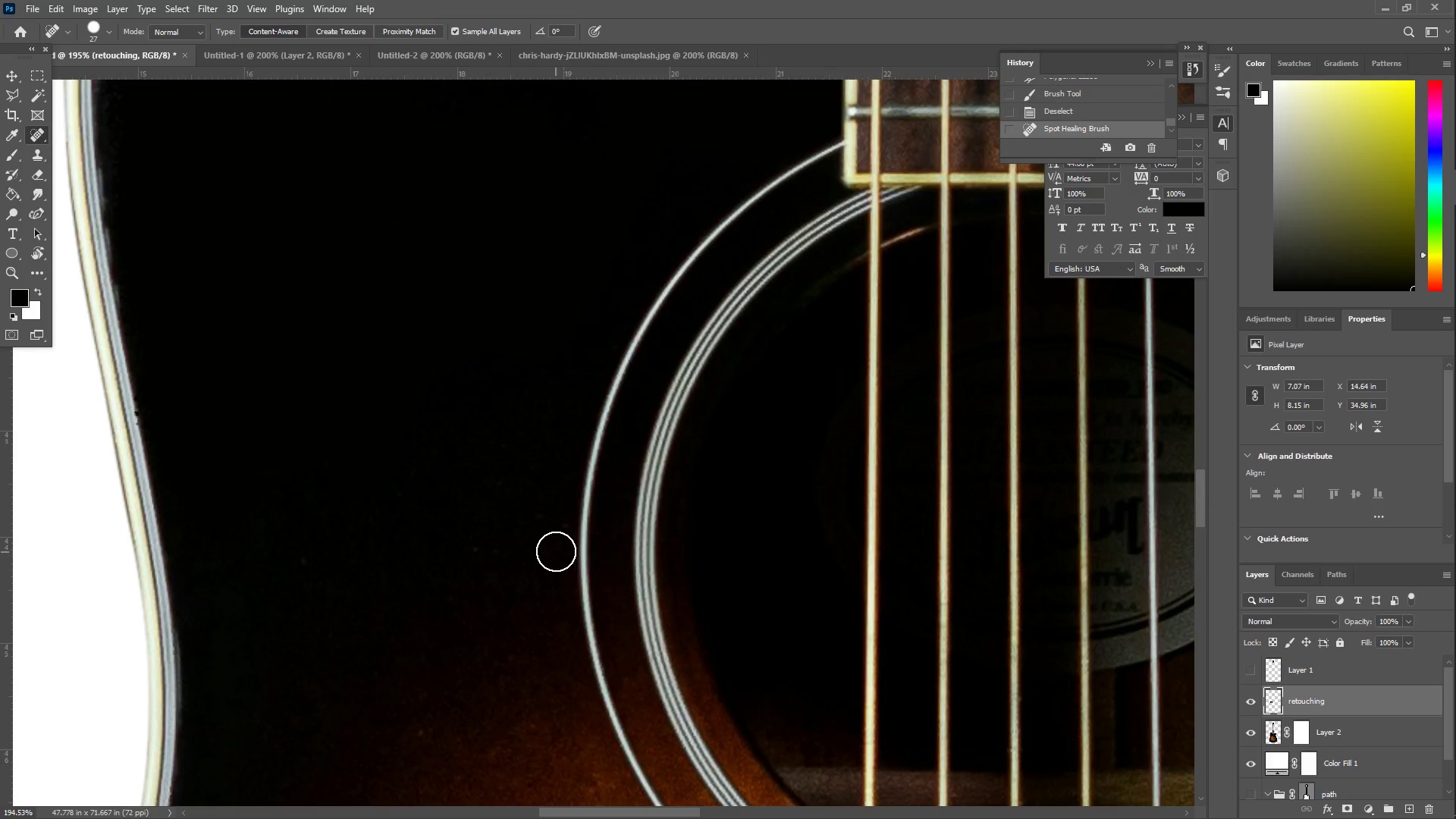 
left_click_drag(start_coordinate=[601, 344], to_coordinate=[593, 364])
 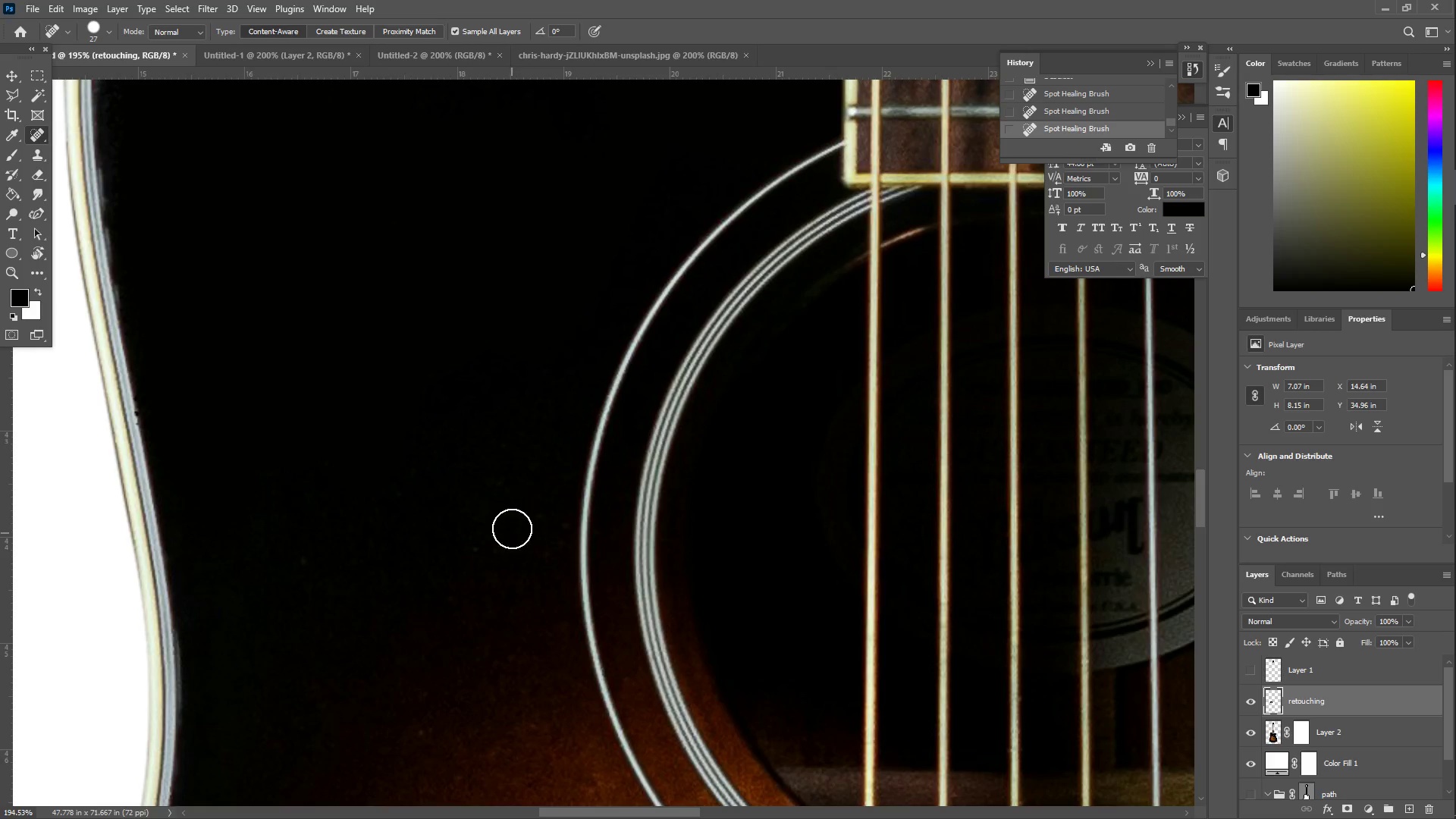 
left_click_drag(start_coordinate=[506, 495], to_coordinate=[504, 488])
 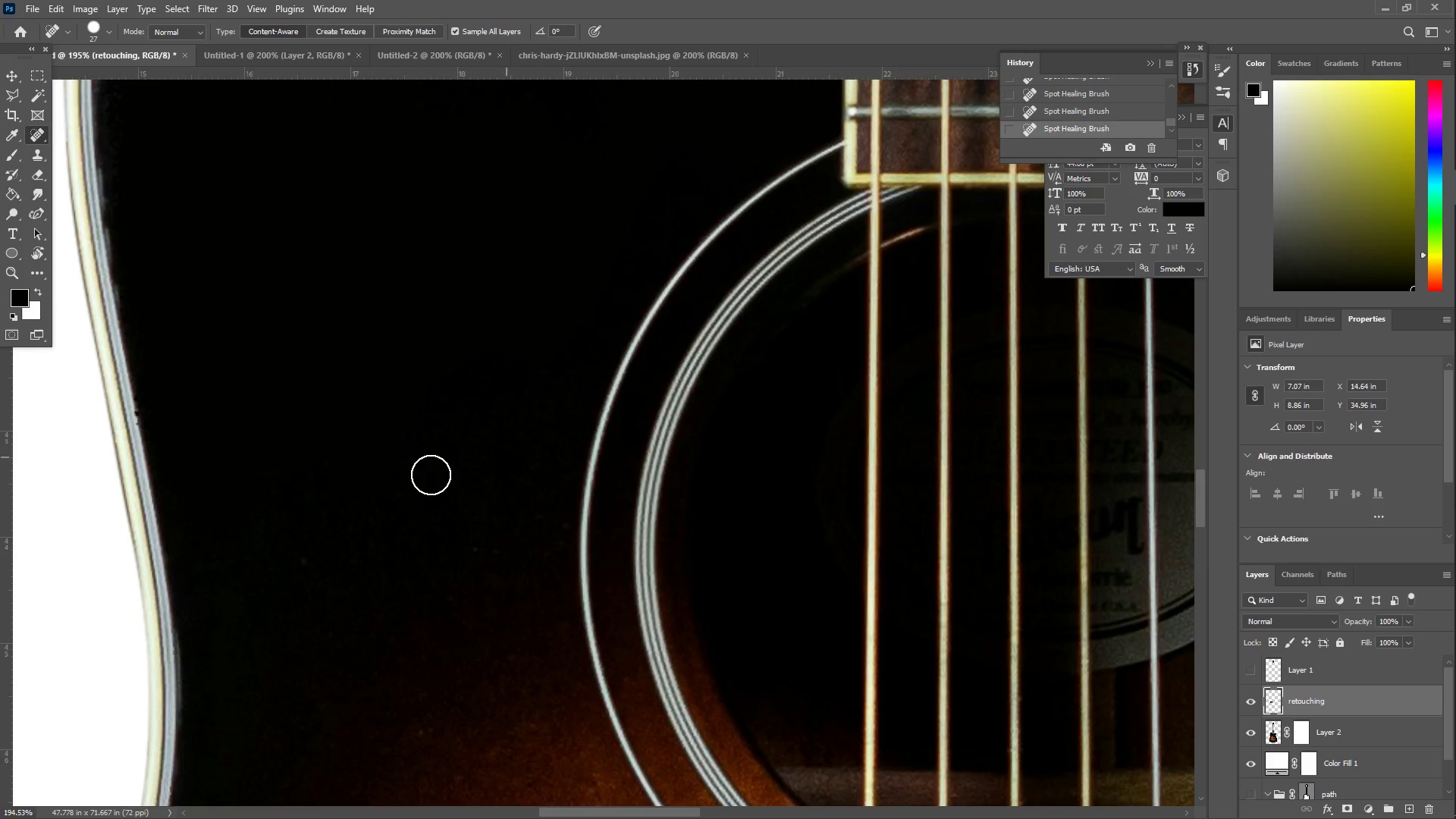 
left_click_drag(start_coordinate=[404, 475], to_coordinate=[386, 494])
 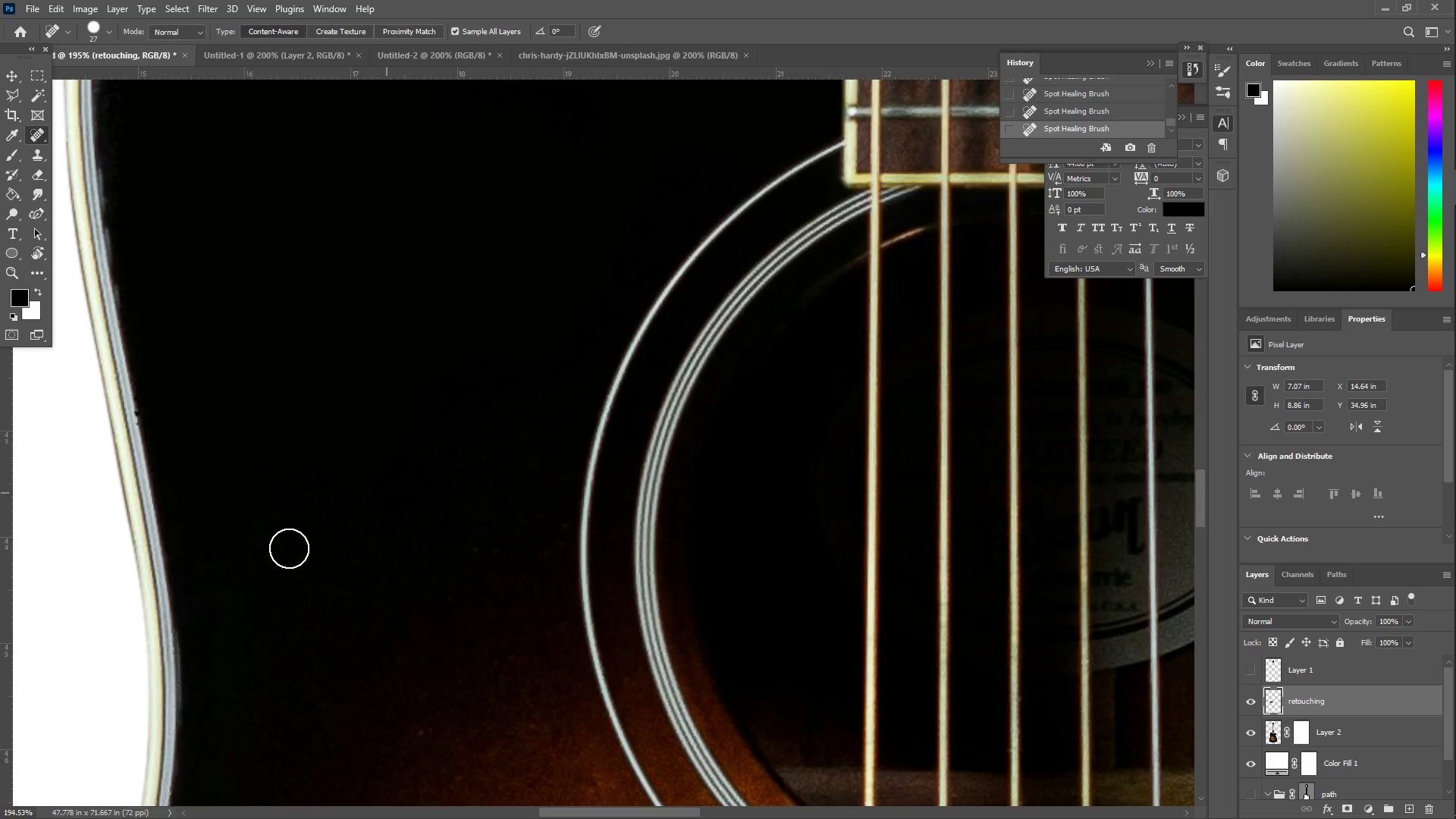 
left_click_drag(start_coordinate=[285, 555], to_coordinate=[303, 563])
 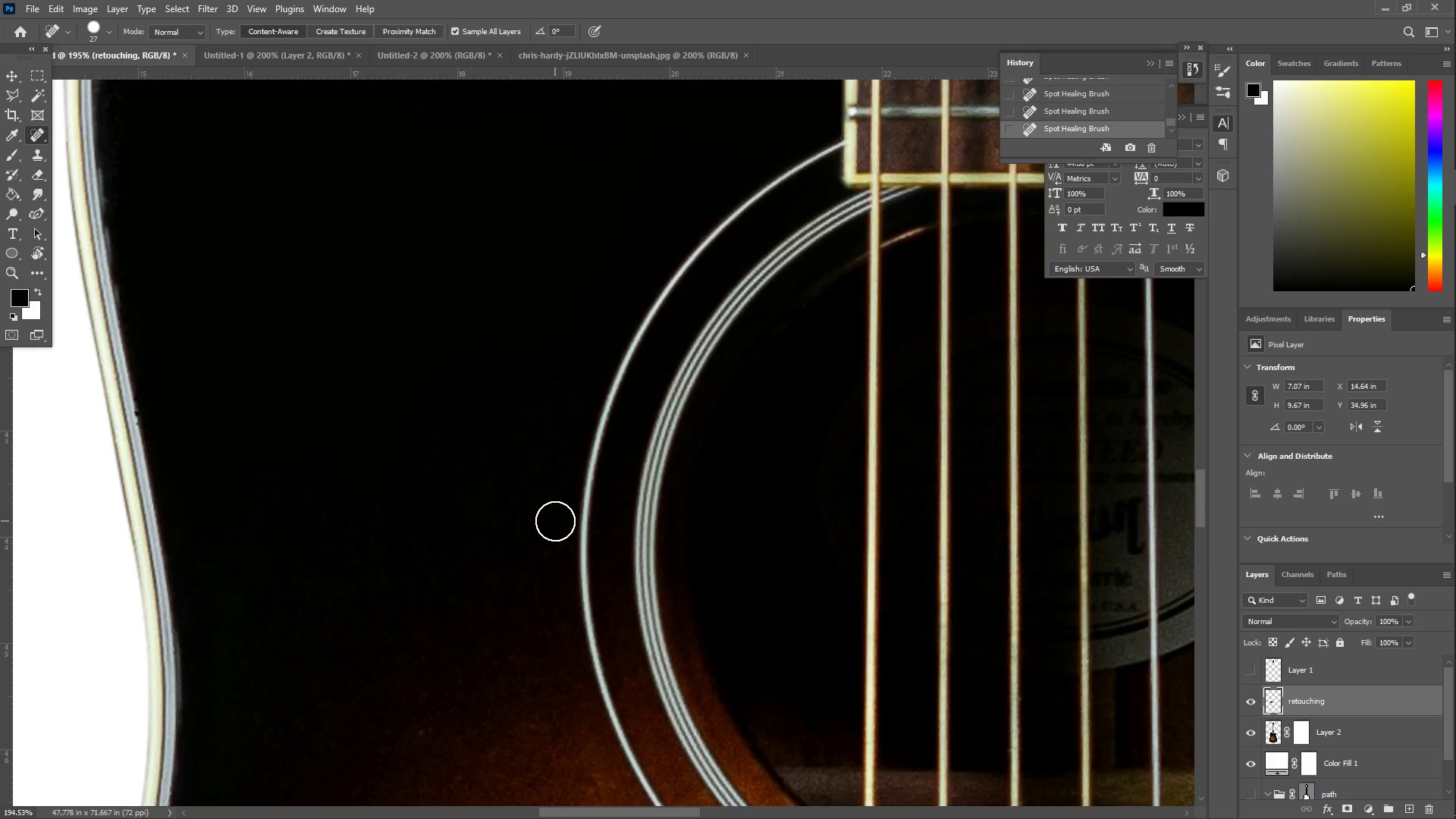 
triple_click([427, 733])
 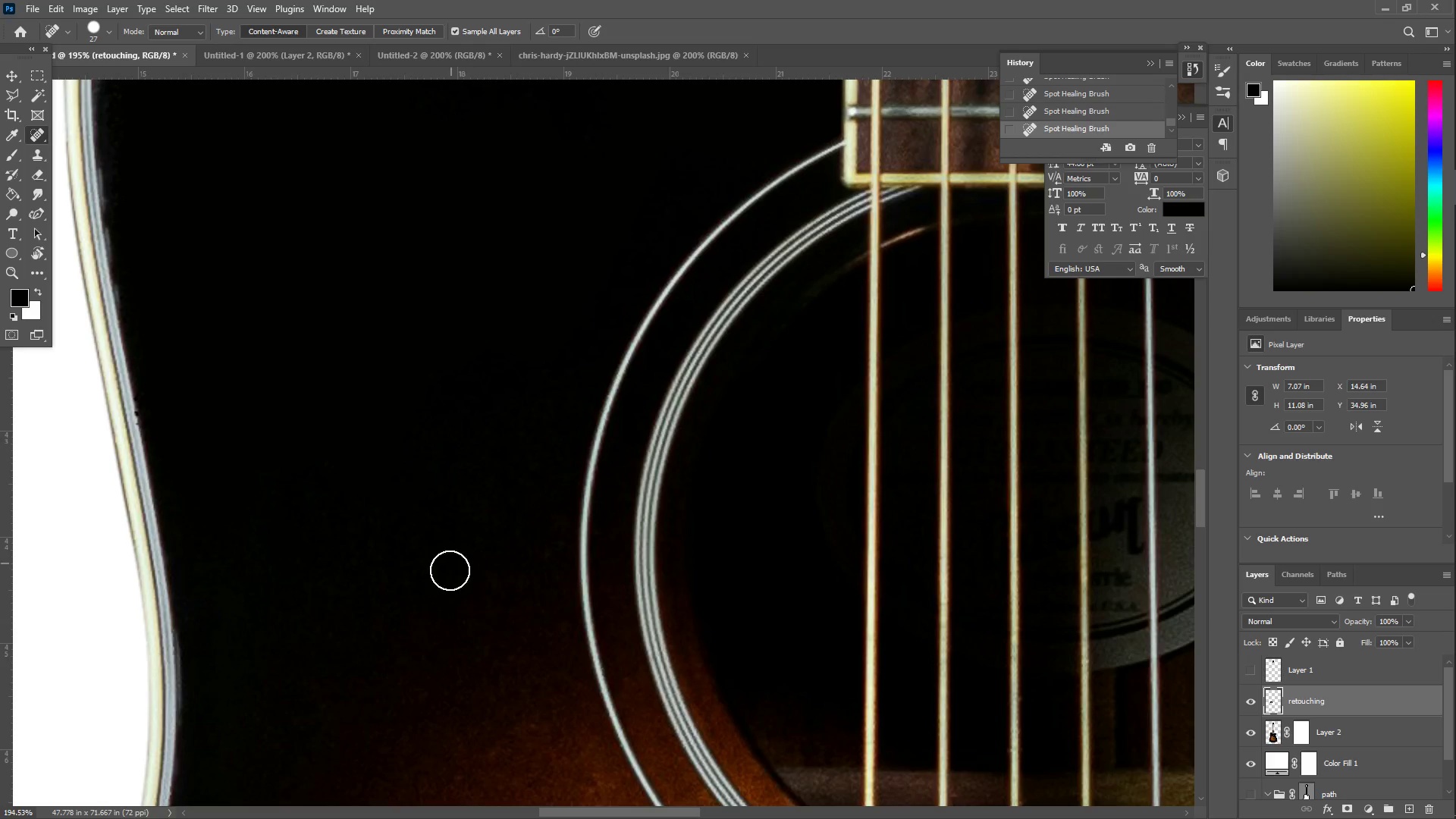 
hold_key(key=Space, duration=1.5)
 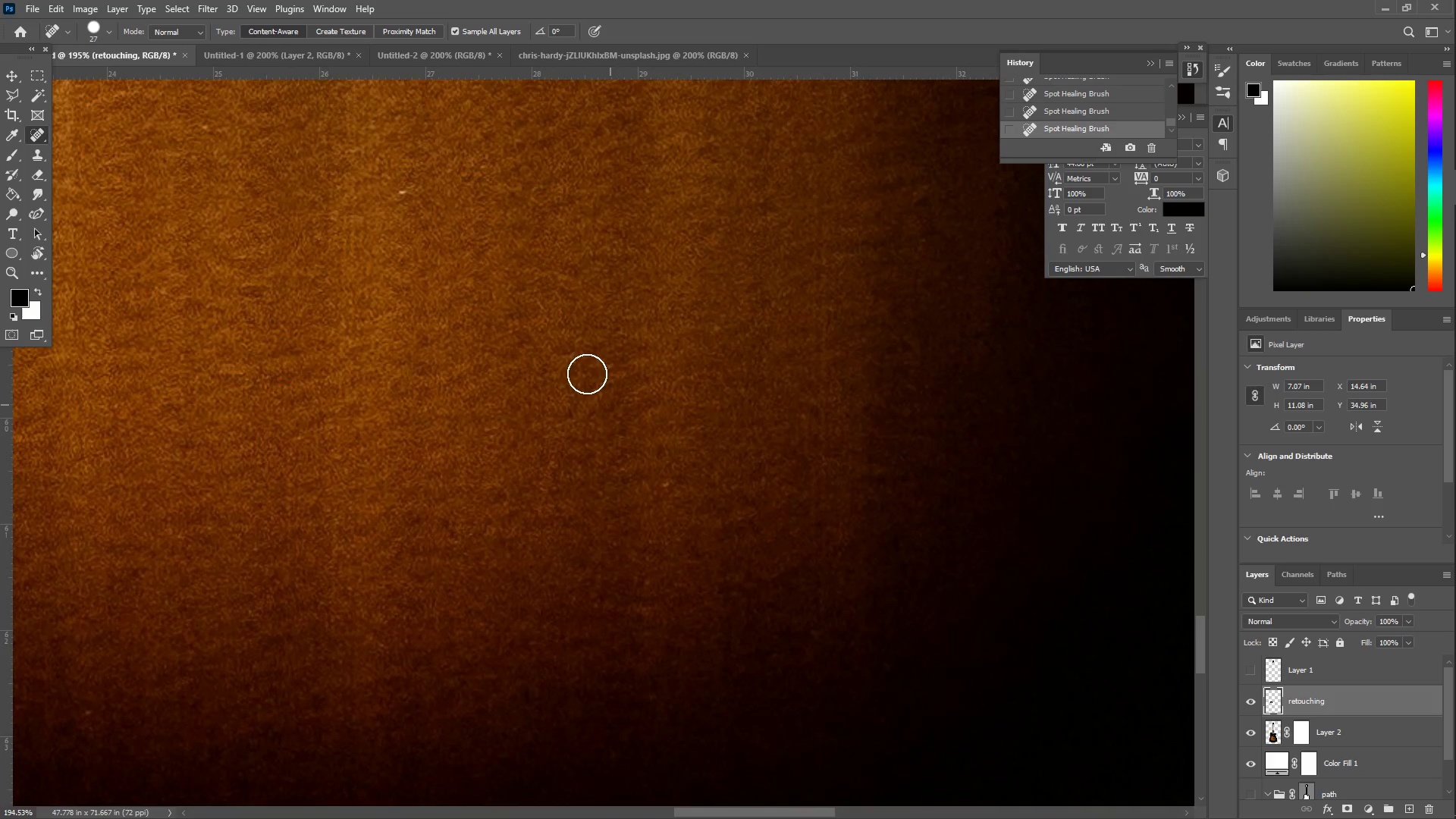 
left_click_drag(start_coordinate=[530, 695], to_coordinate=[417, 187])
 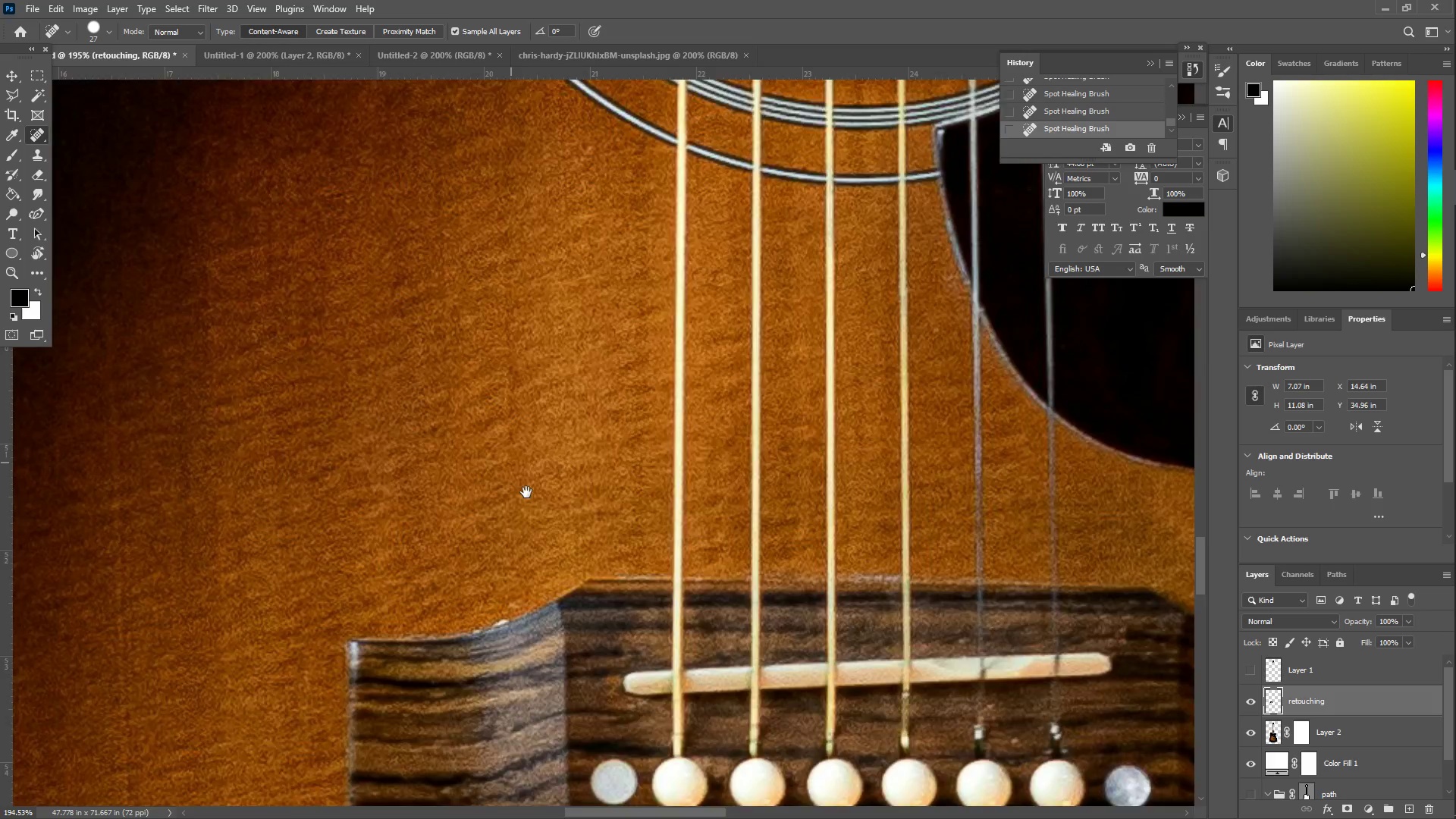 
left_click_drag(start_coordinate=[560, 541], to_coordinate=[509, 329])
 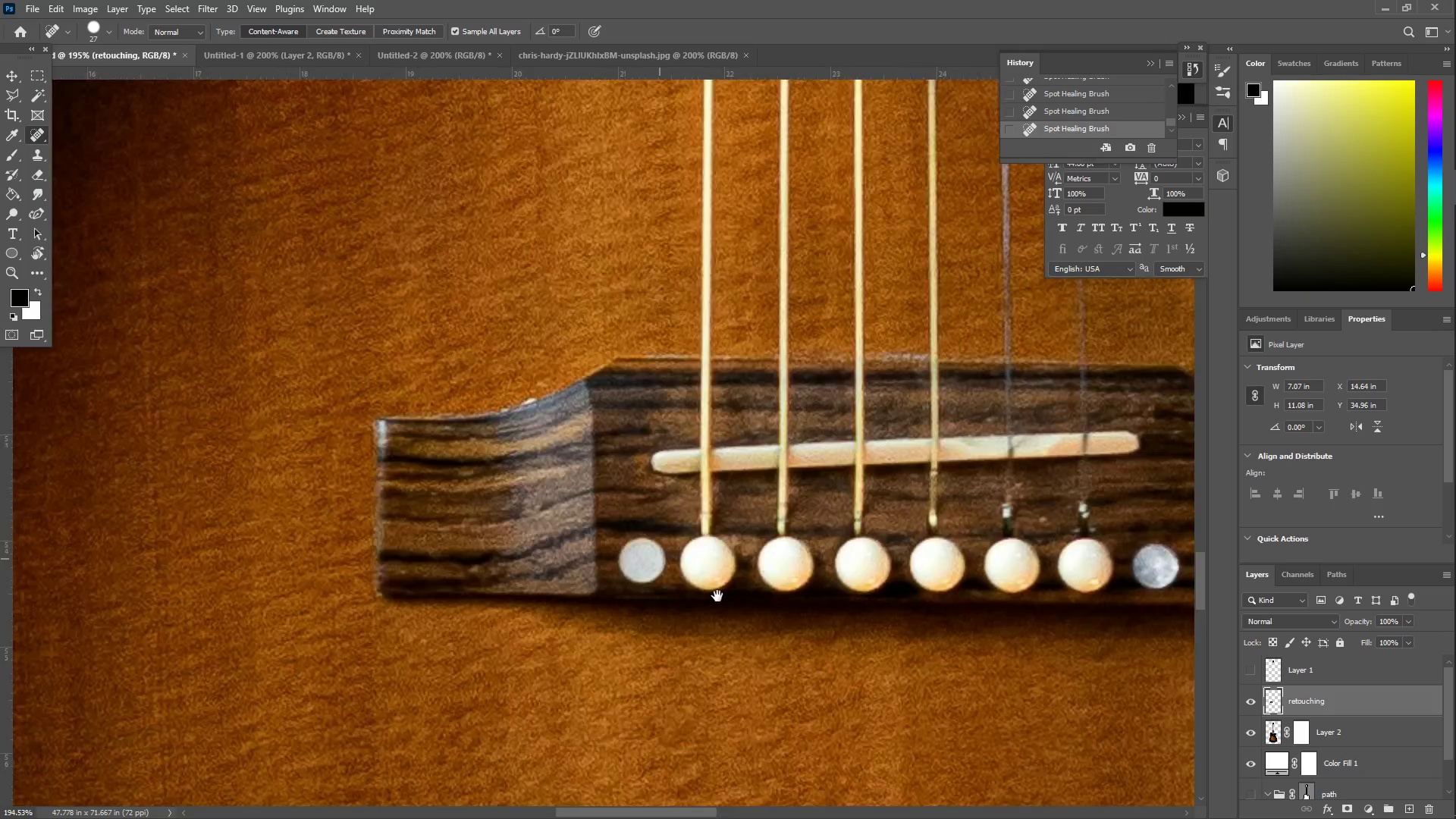 
left_click_drag(start_coordinate=[737, 605], to_coordinate=[350, 259])
 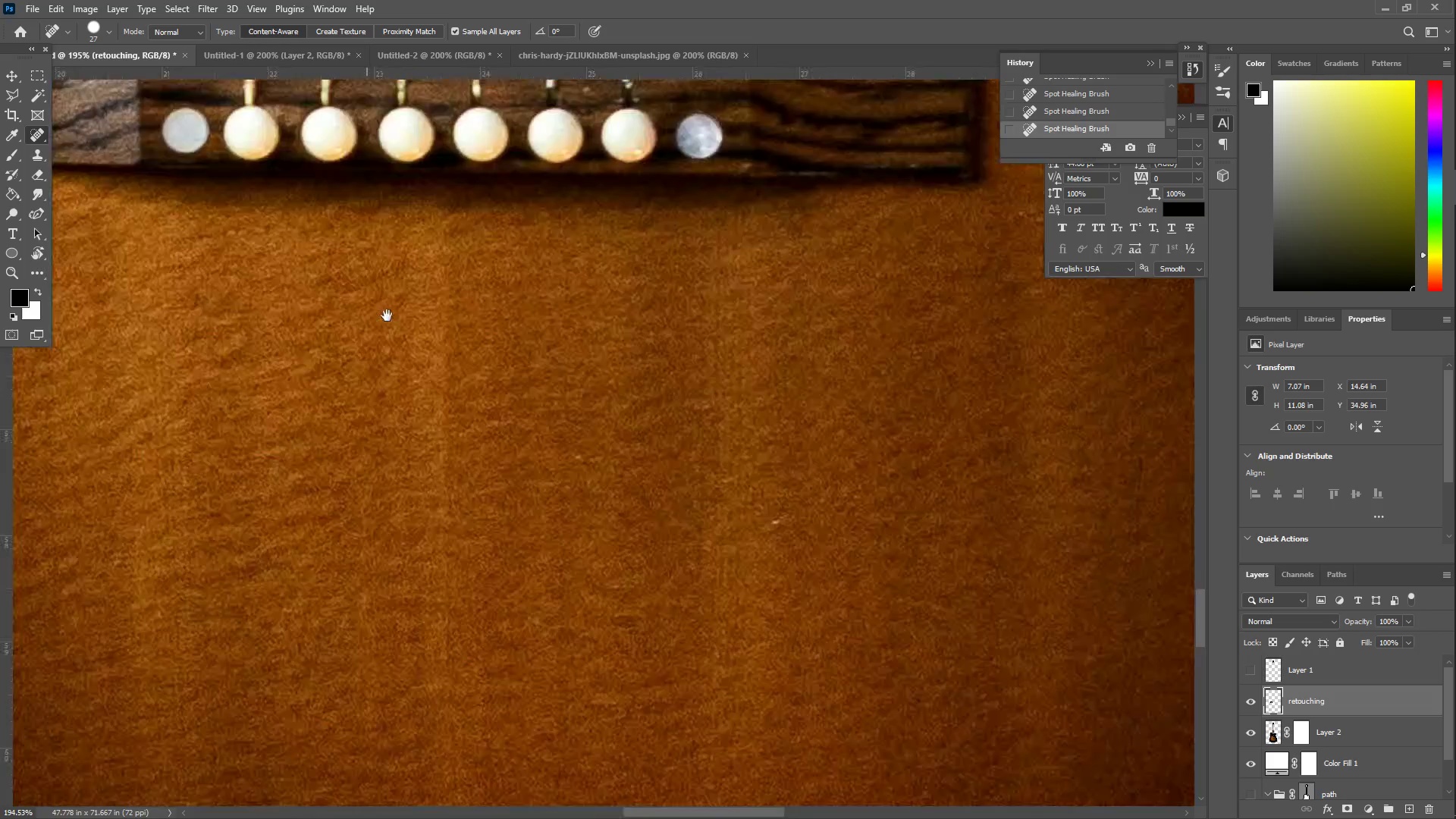 
left_click_drag(start_coordinate=[722, 529], to_coordinate=[664, 480])
 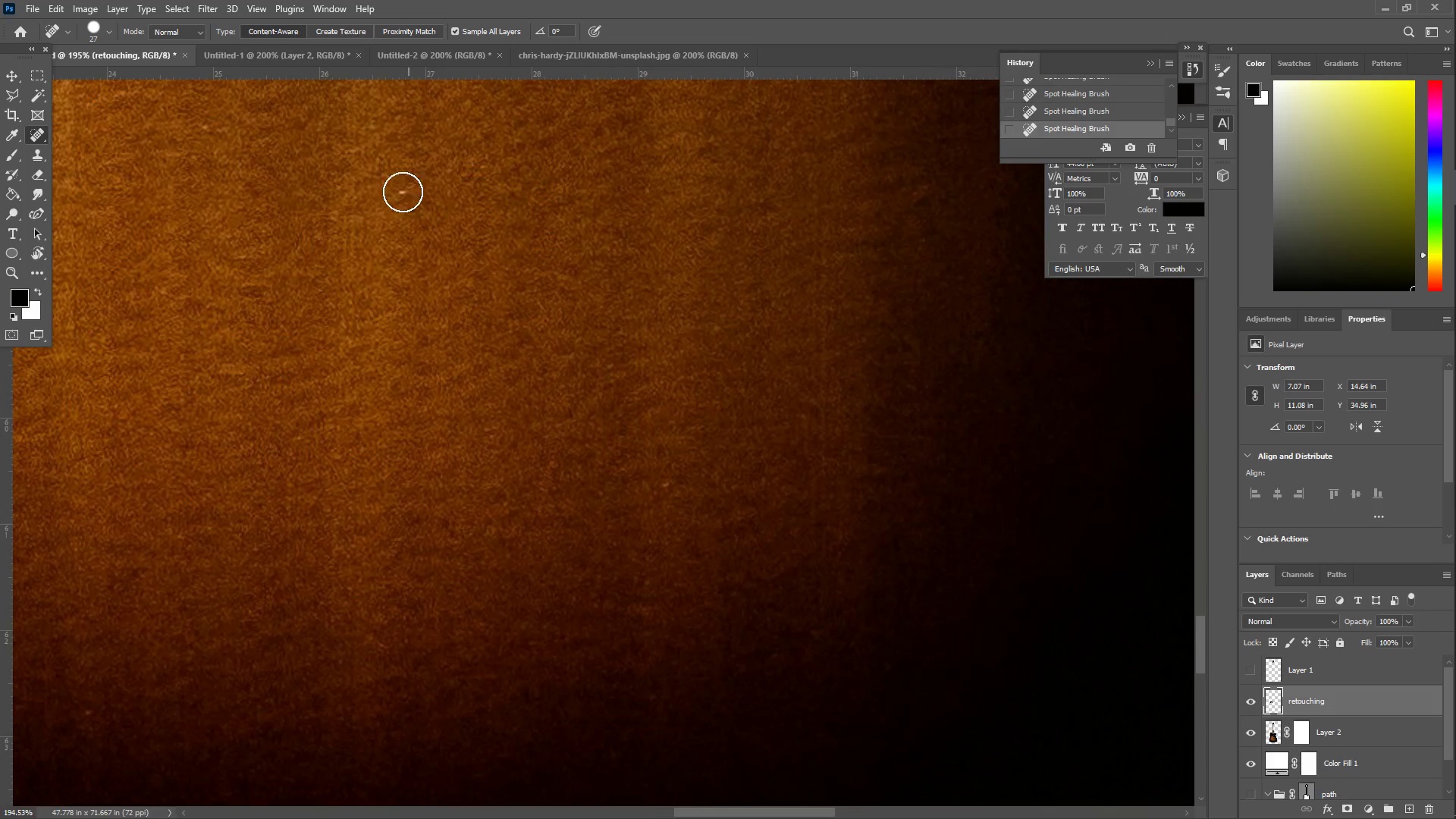 
hold_key(key=Space, duration=0.44)
 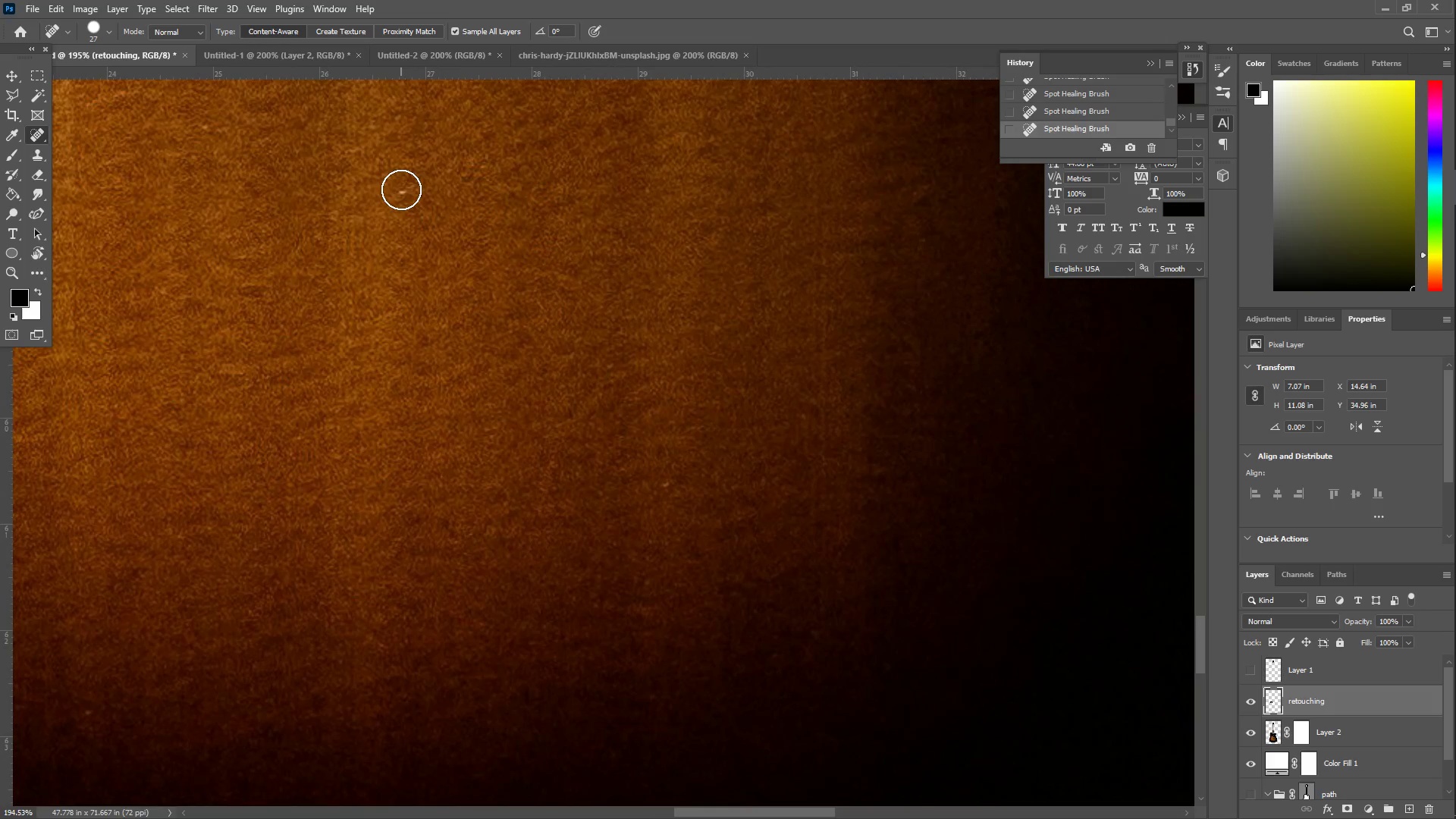 
left_click([401, 190])
 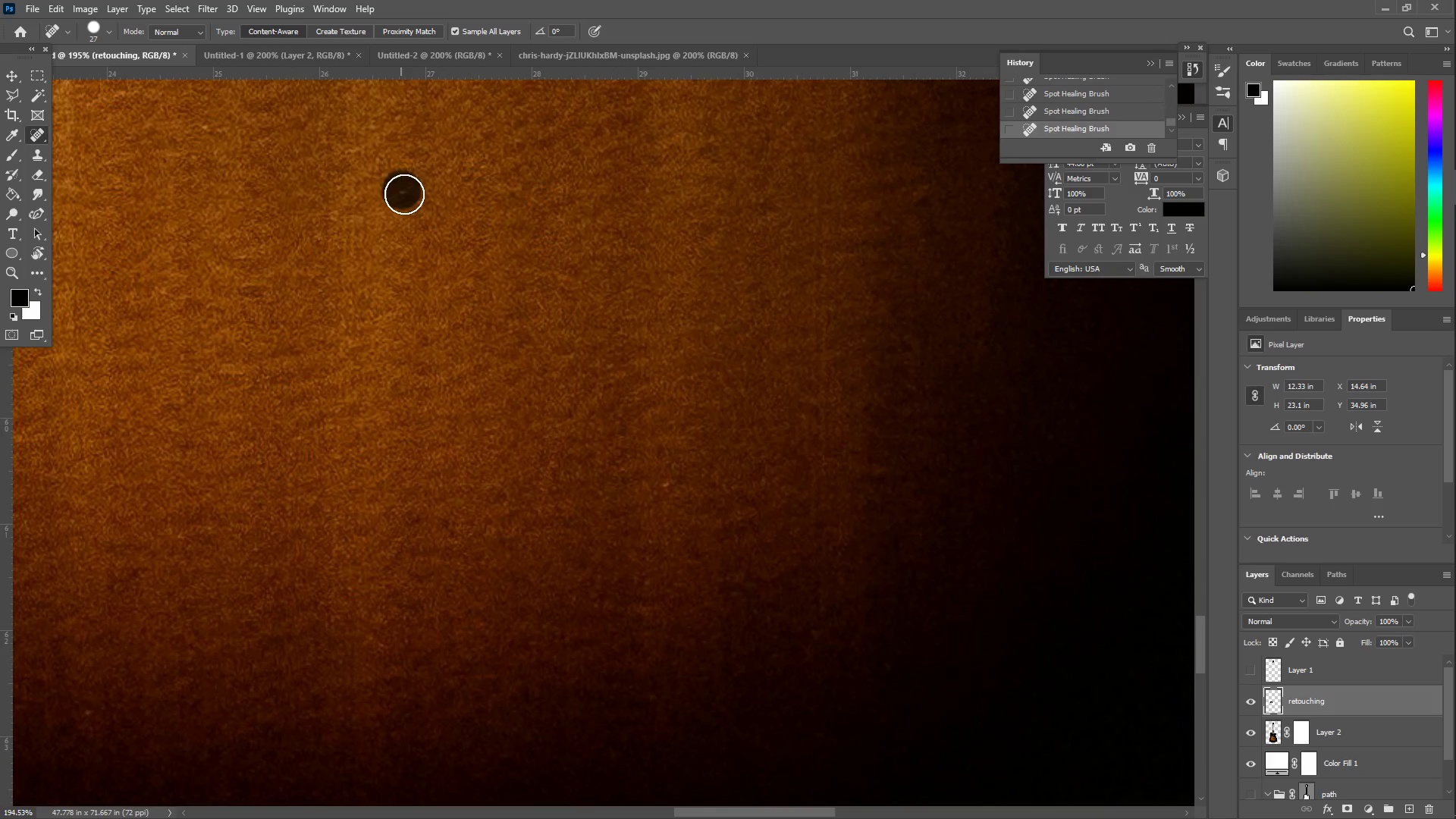 
hold_key(key=Space, duration=0.73)
 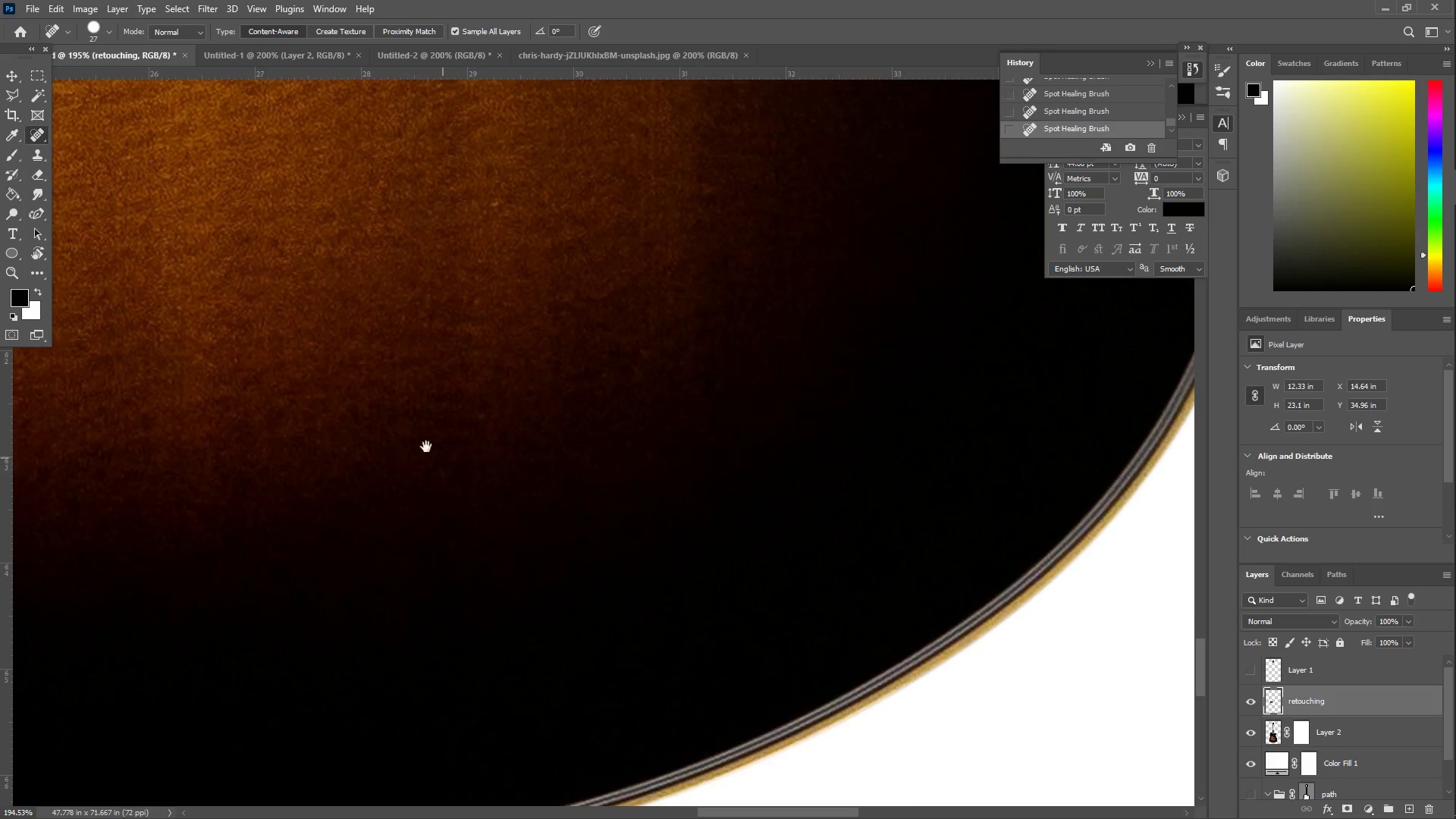 
left_click_drag(start_coordinate=[761, 575], to_coordinate=[576, 282])
 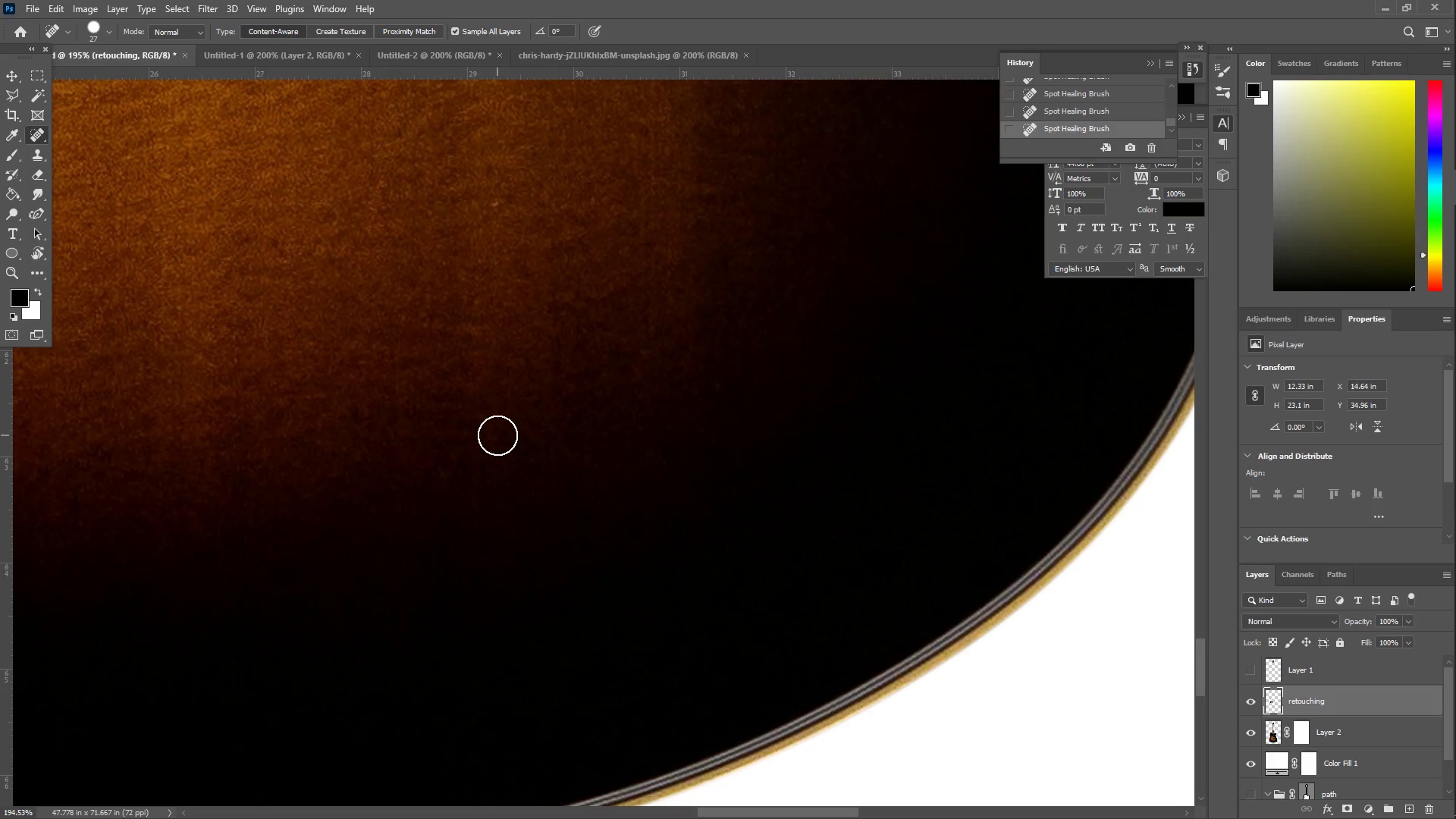 
hold_key(key=Space, duration=0.66)
 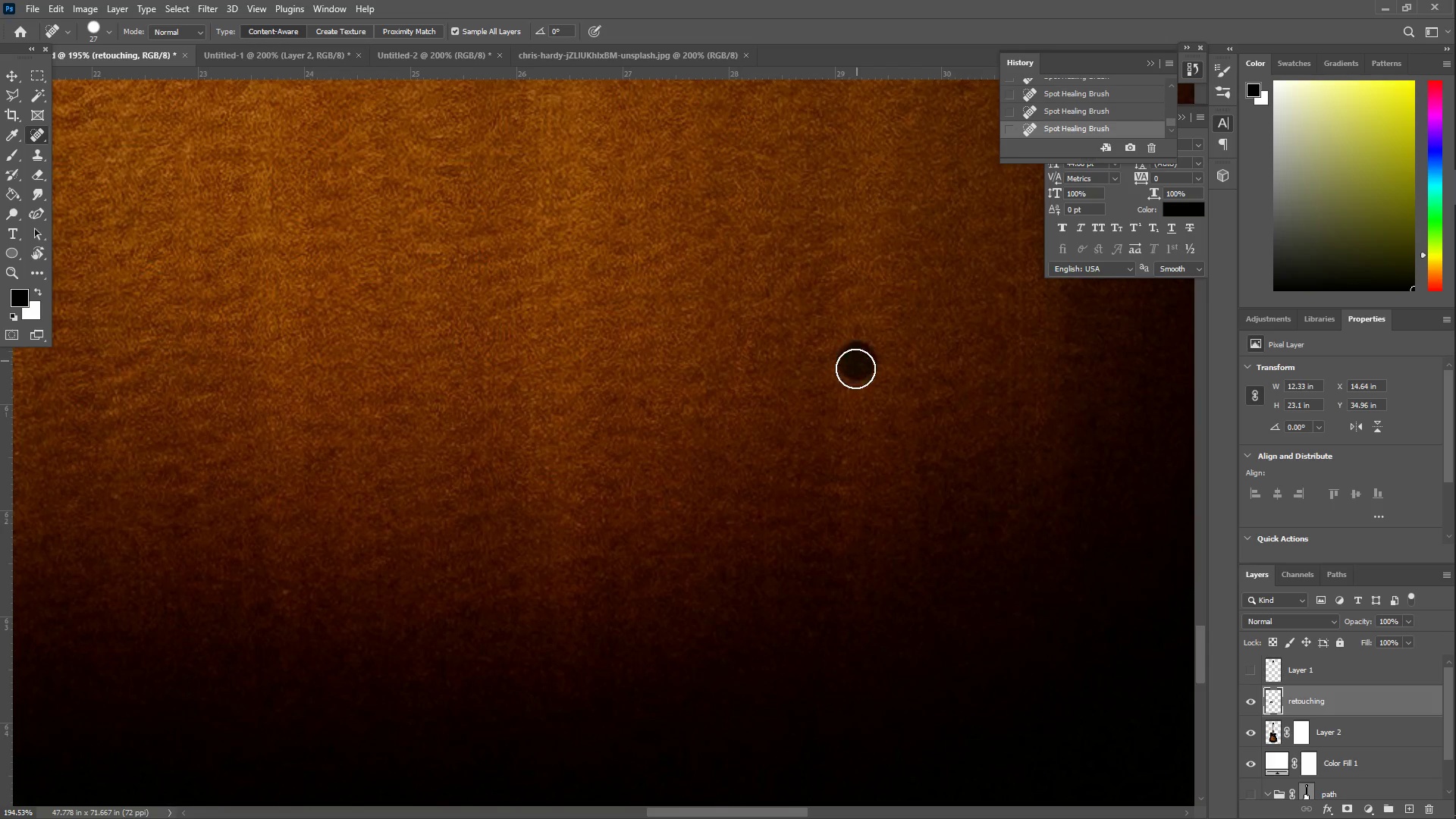 
left_click_drag(start_coordinate=[425, 446], to_coordinate=[792, 606])
 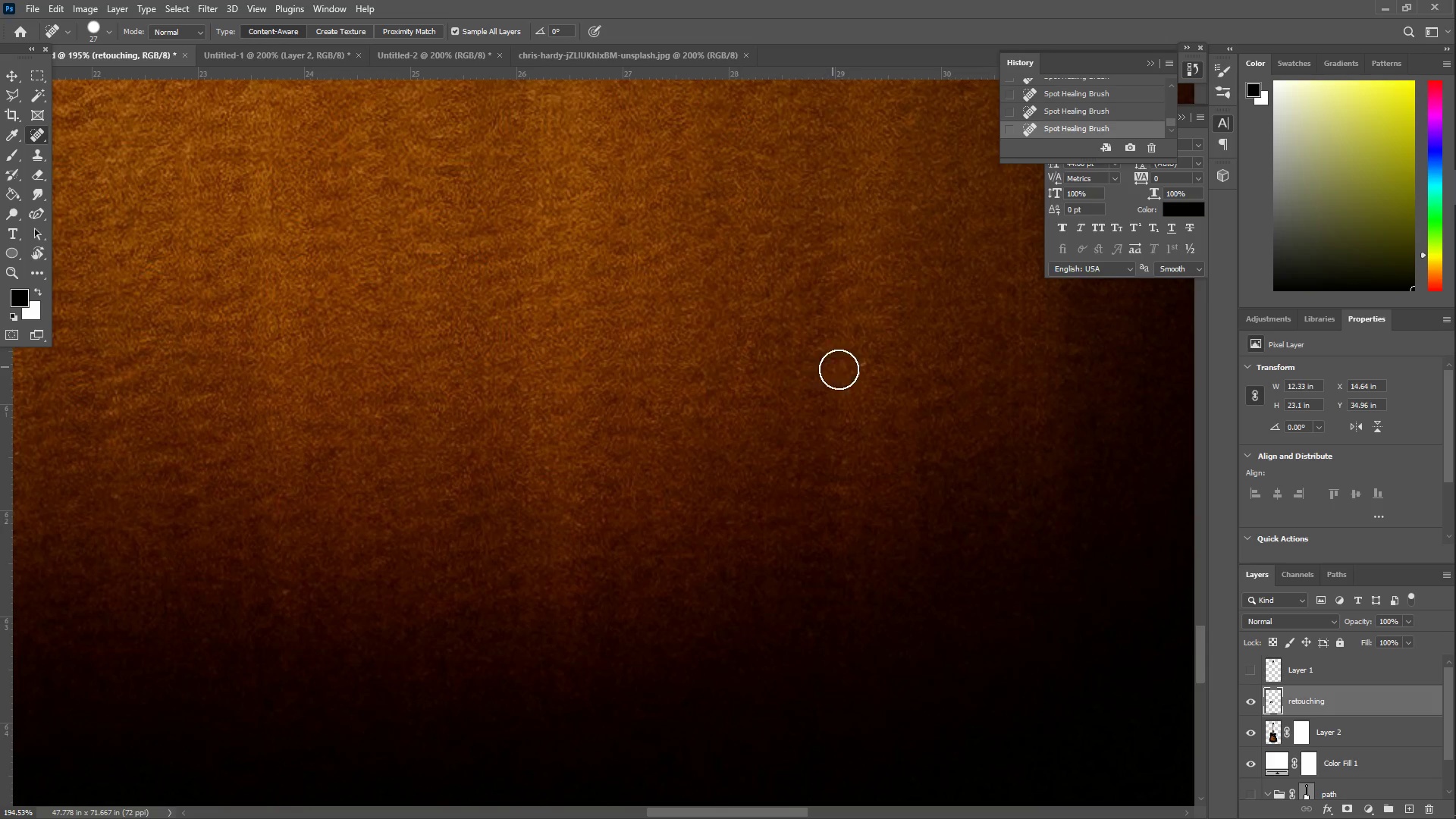 
left_click([857, 361])
 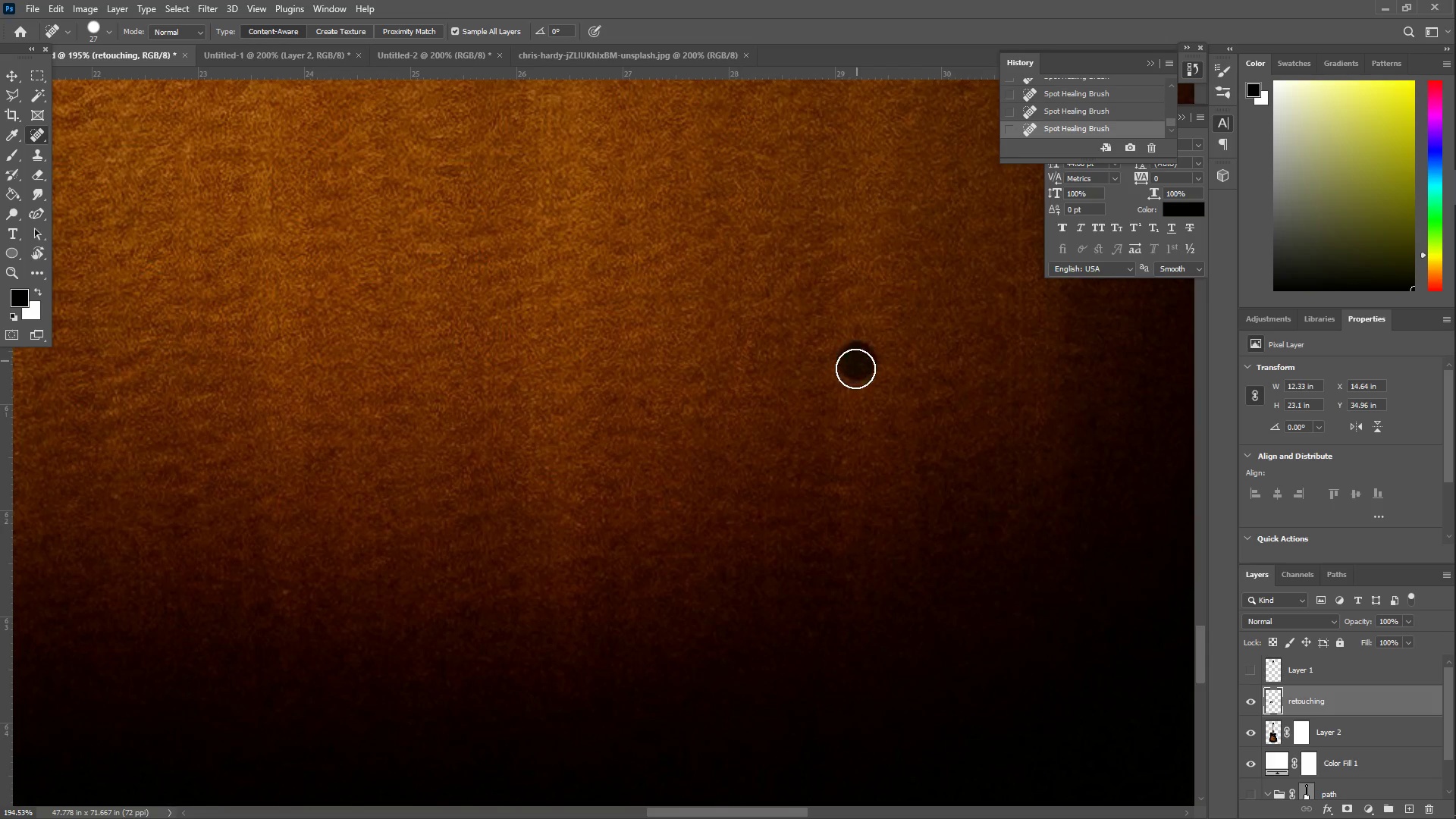 
type(ZZZZ)
 